 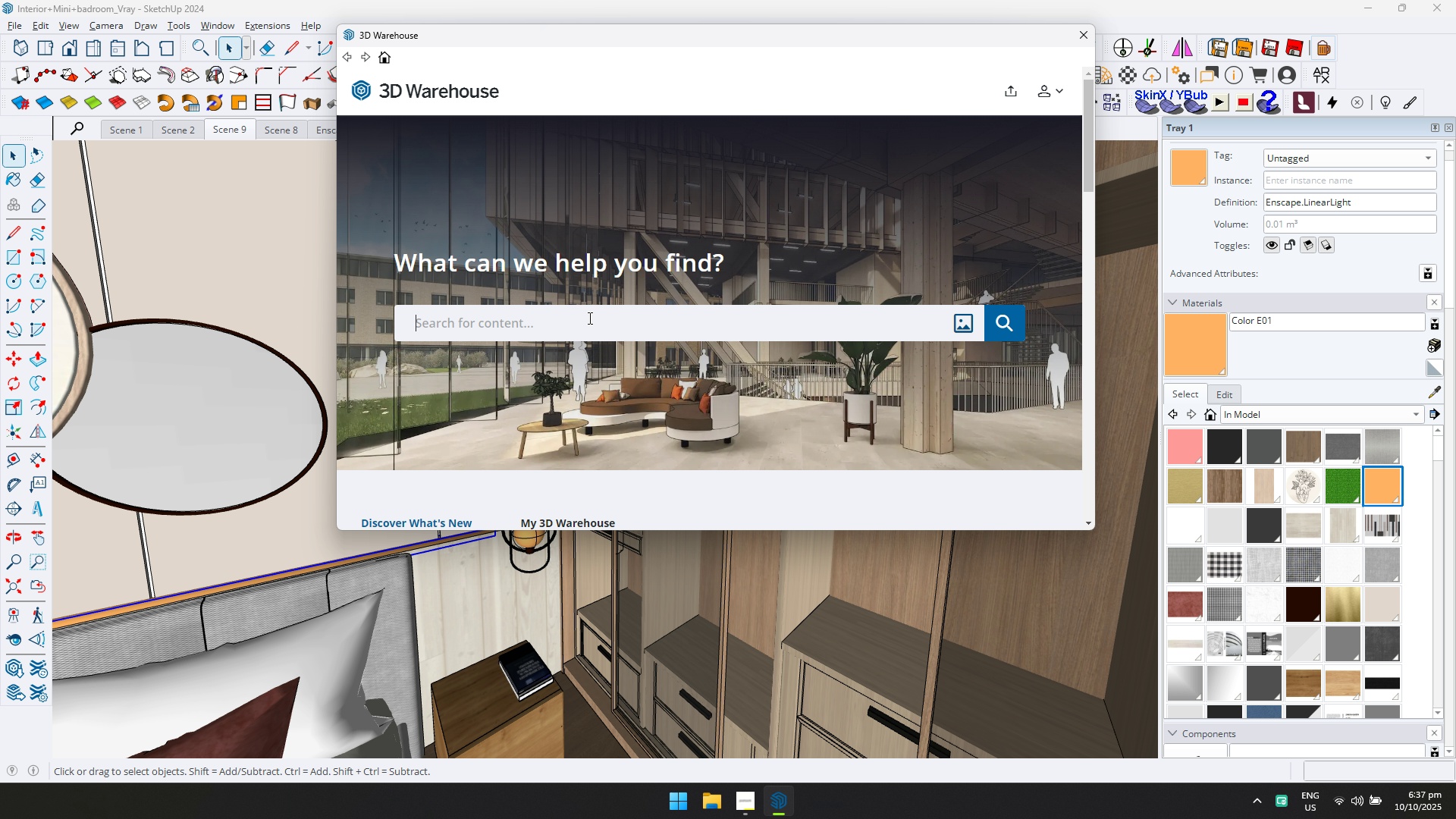 
type(clothes)
 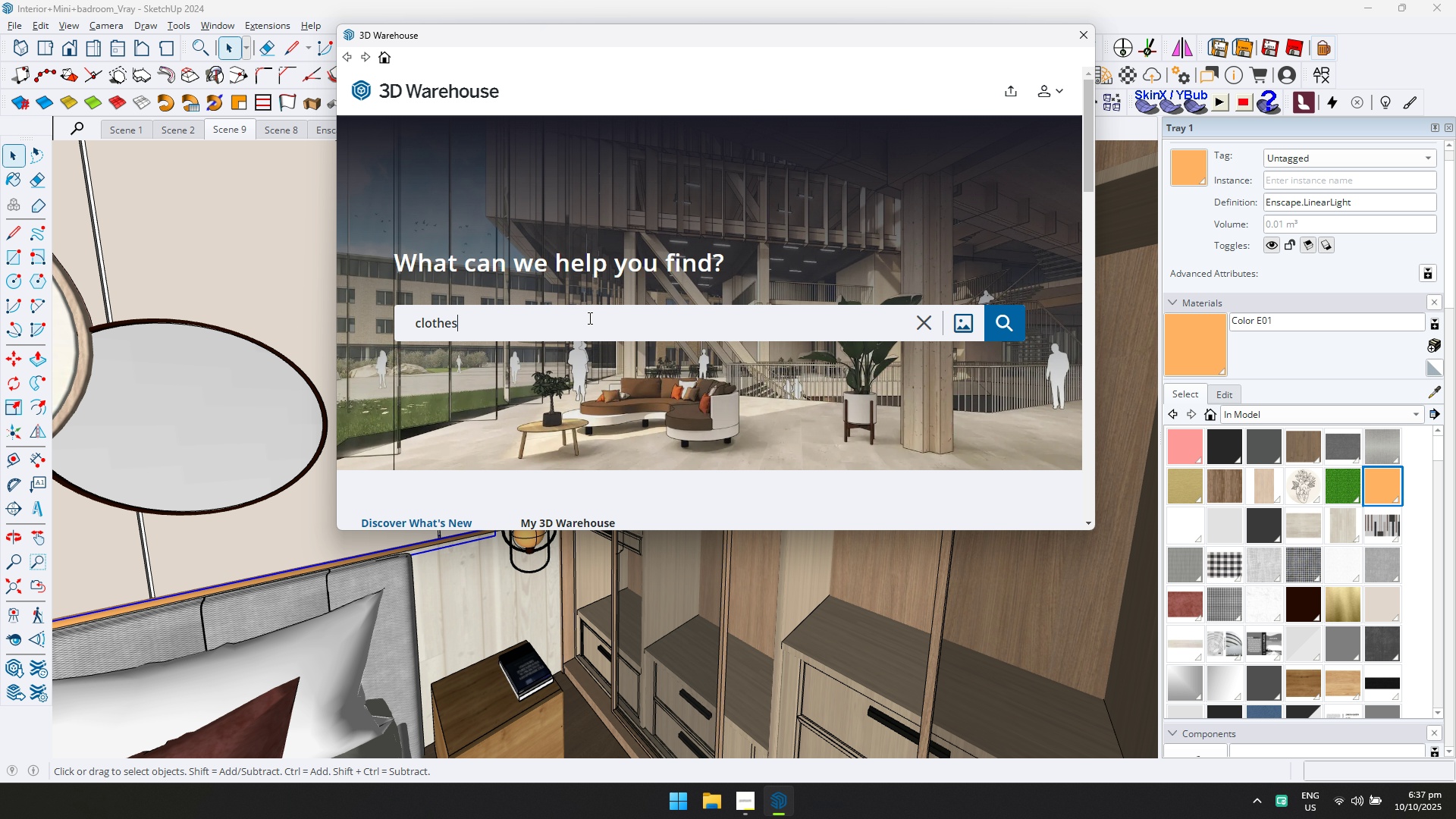 
key(Enter)
 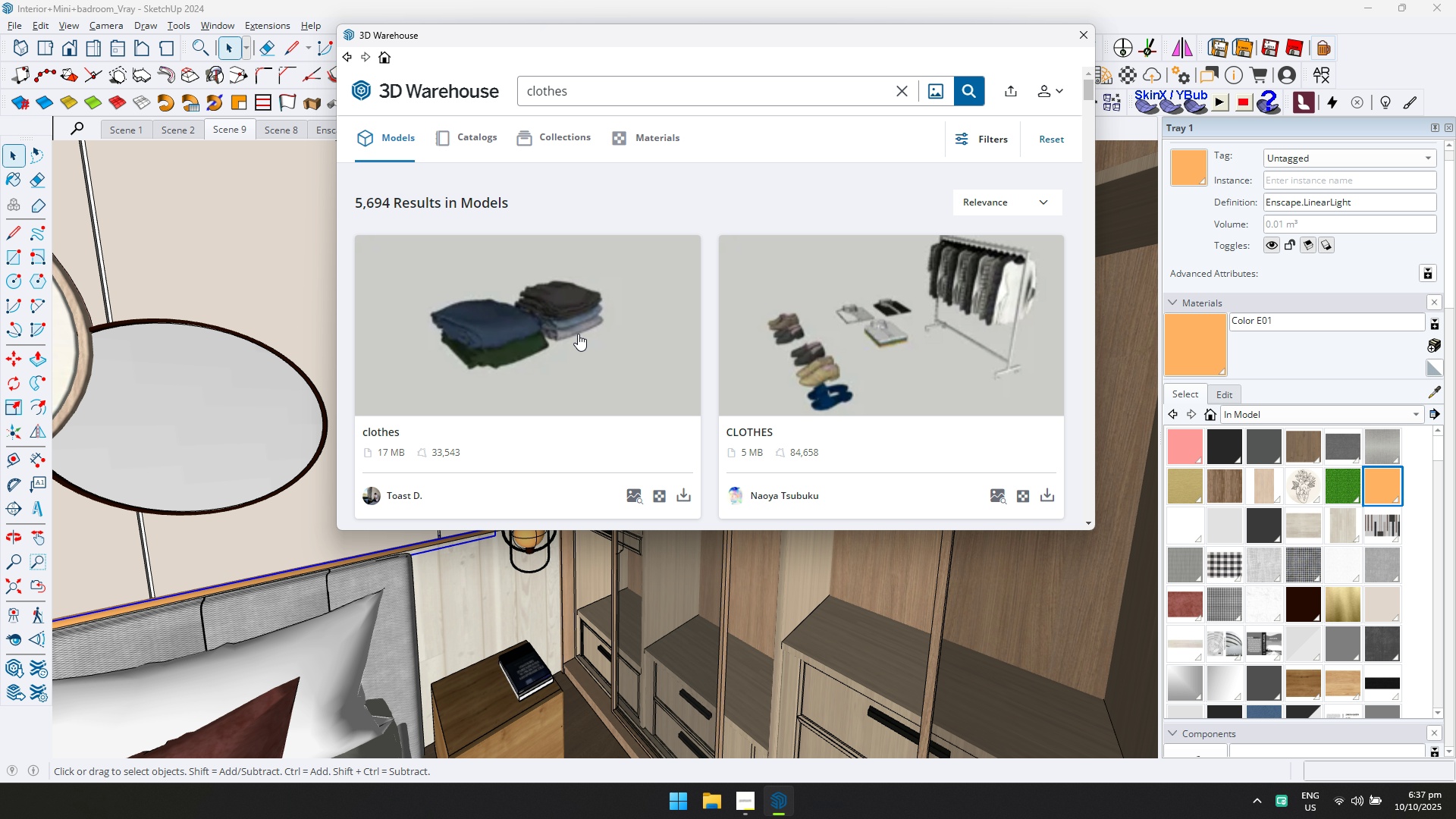 
wait(29.29)
 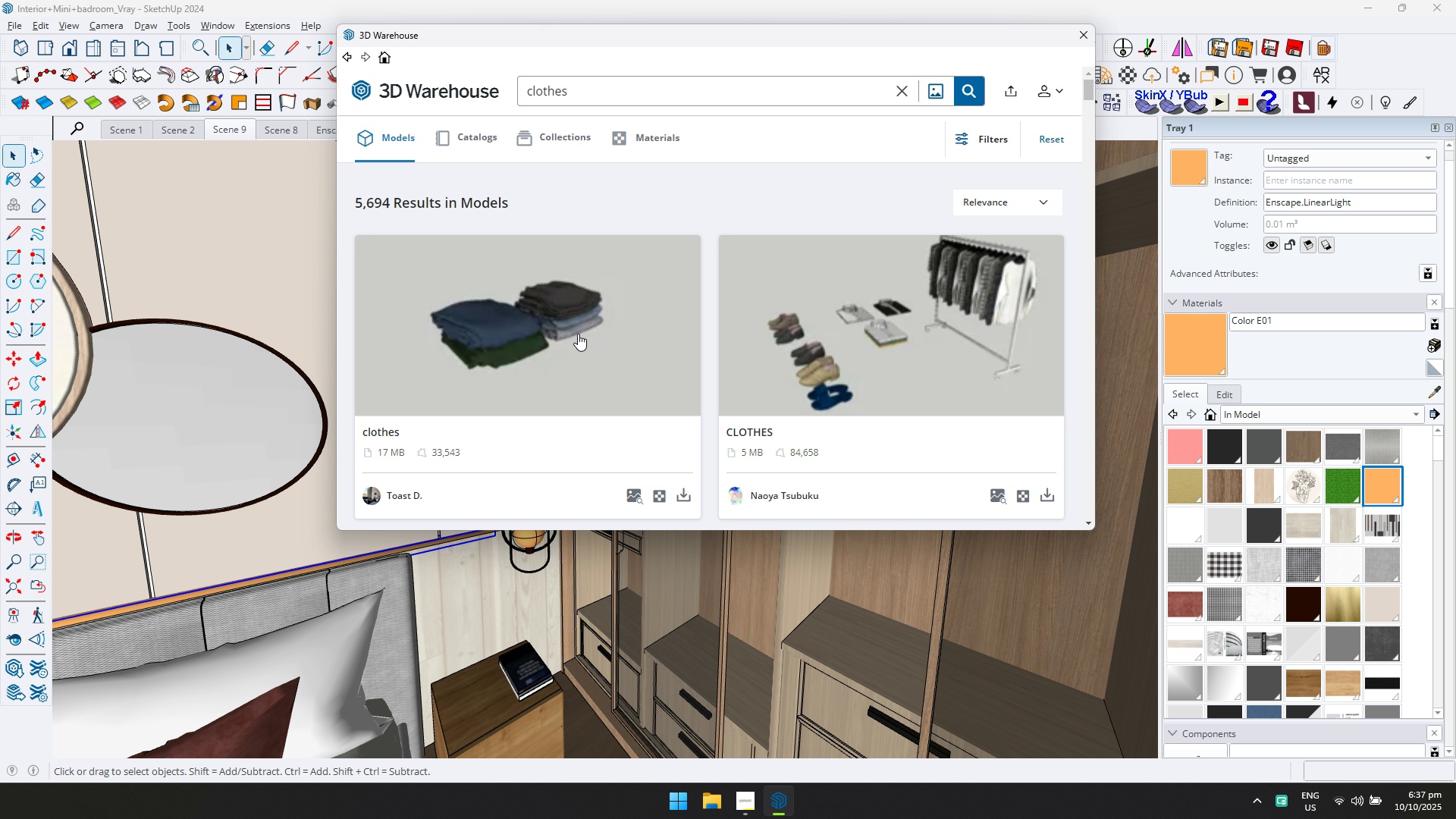 
scroll: coordinate [871, 353], scroll_direction: down, amount: 3.0
 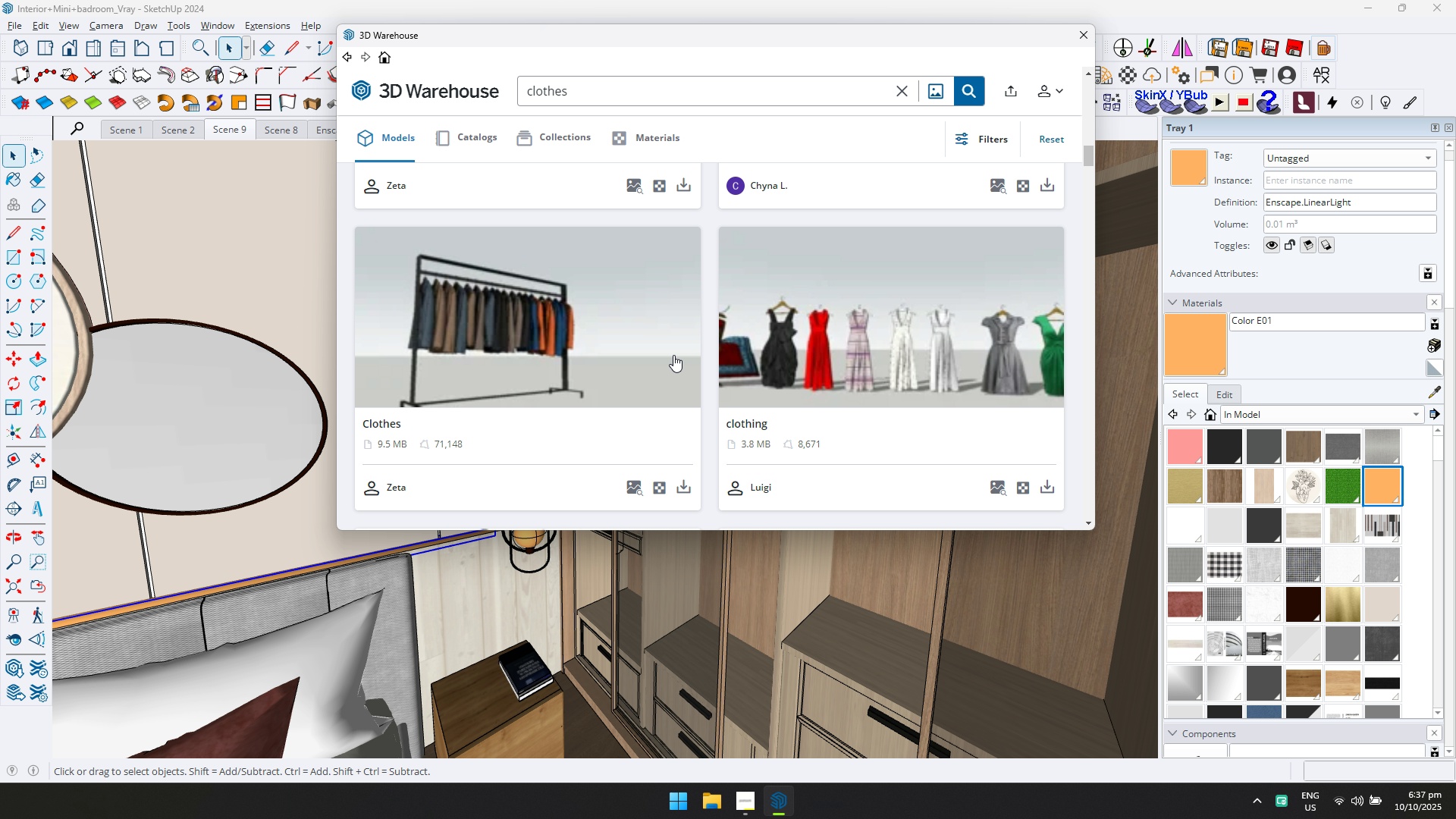 
left_click([656, 351])
 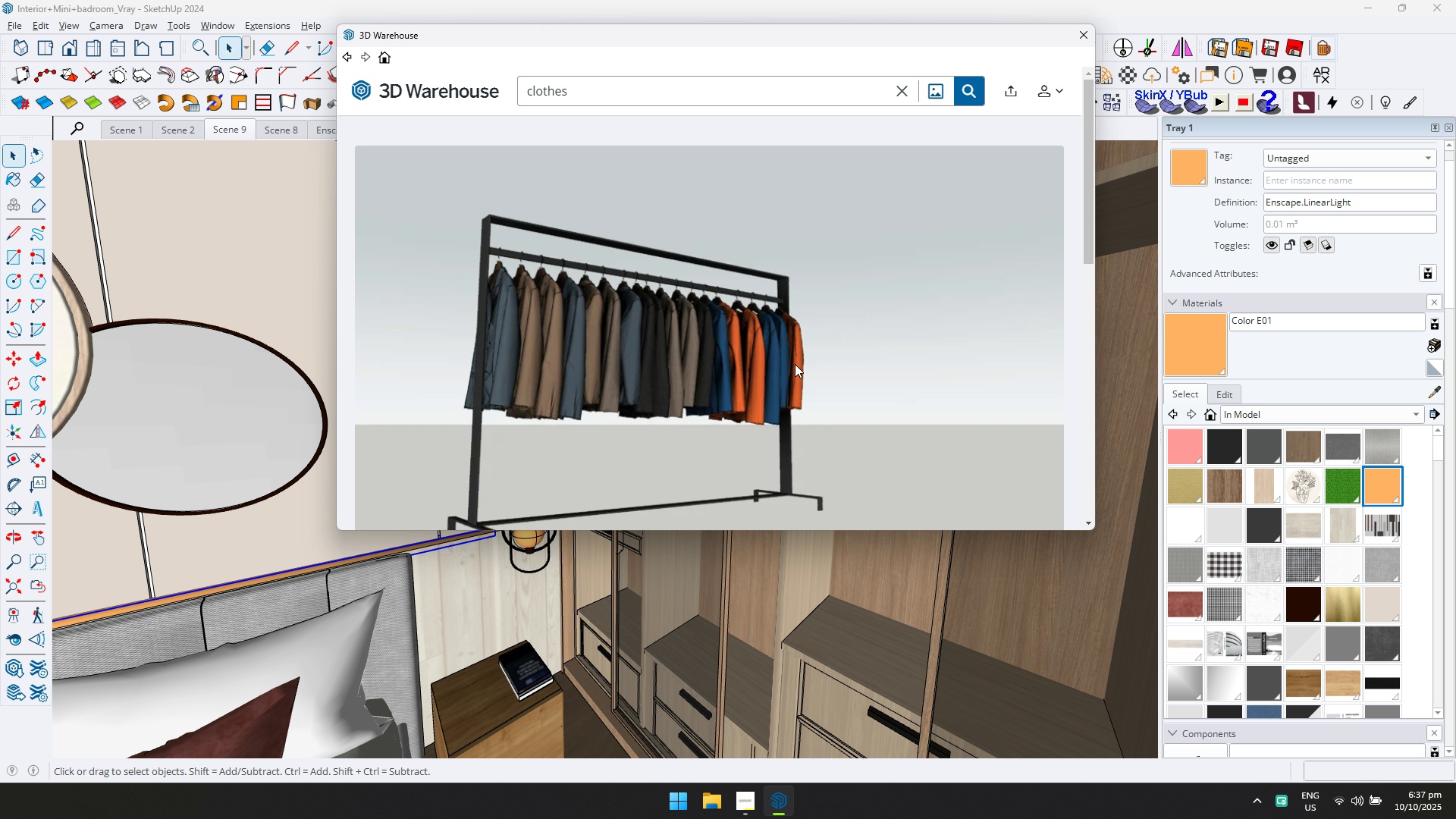 
scroll: coordinate [795, 364], scroll_direction: down, amount: 1.0
 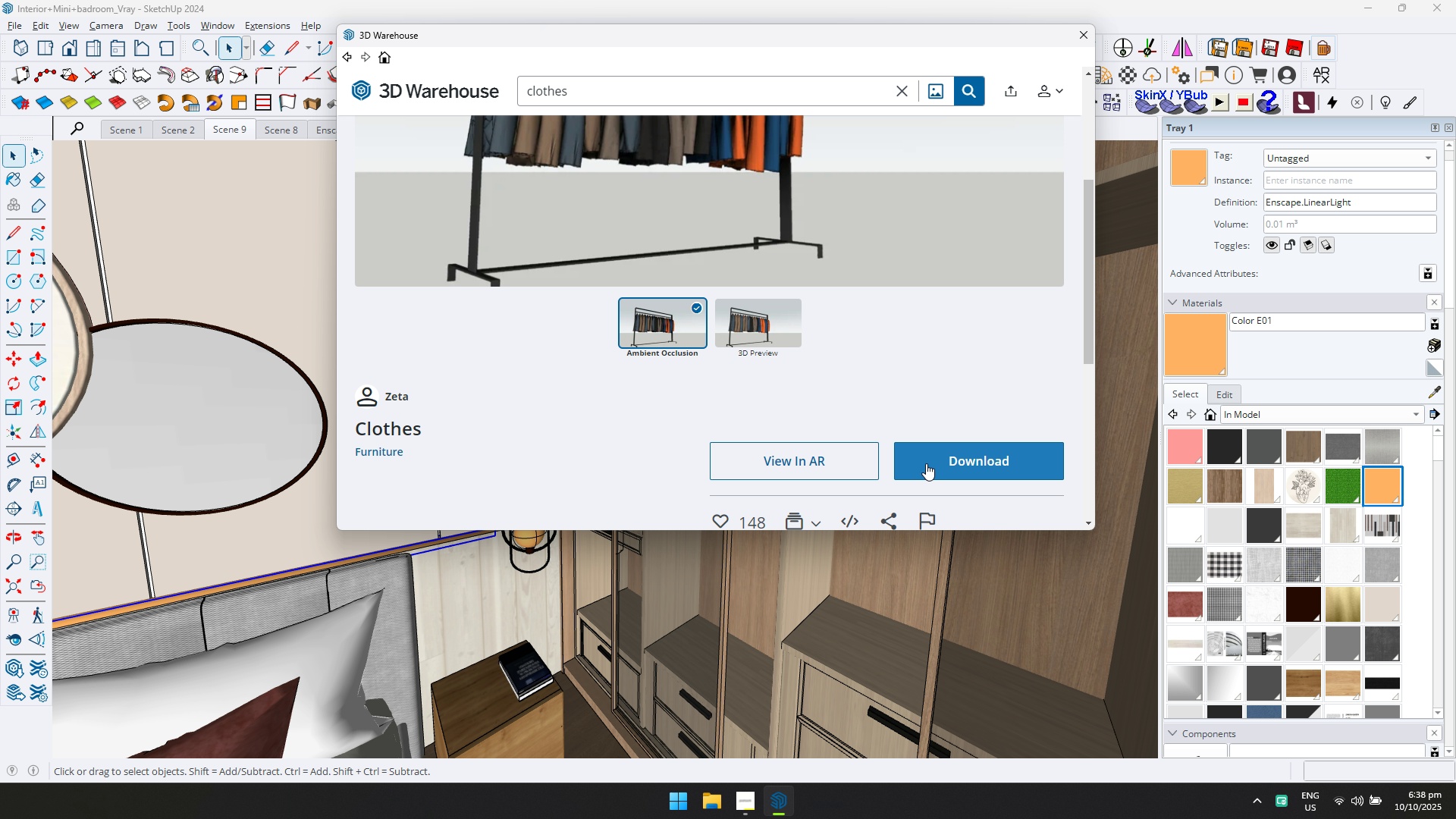 
left_click([930, 466])
 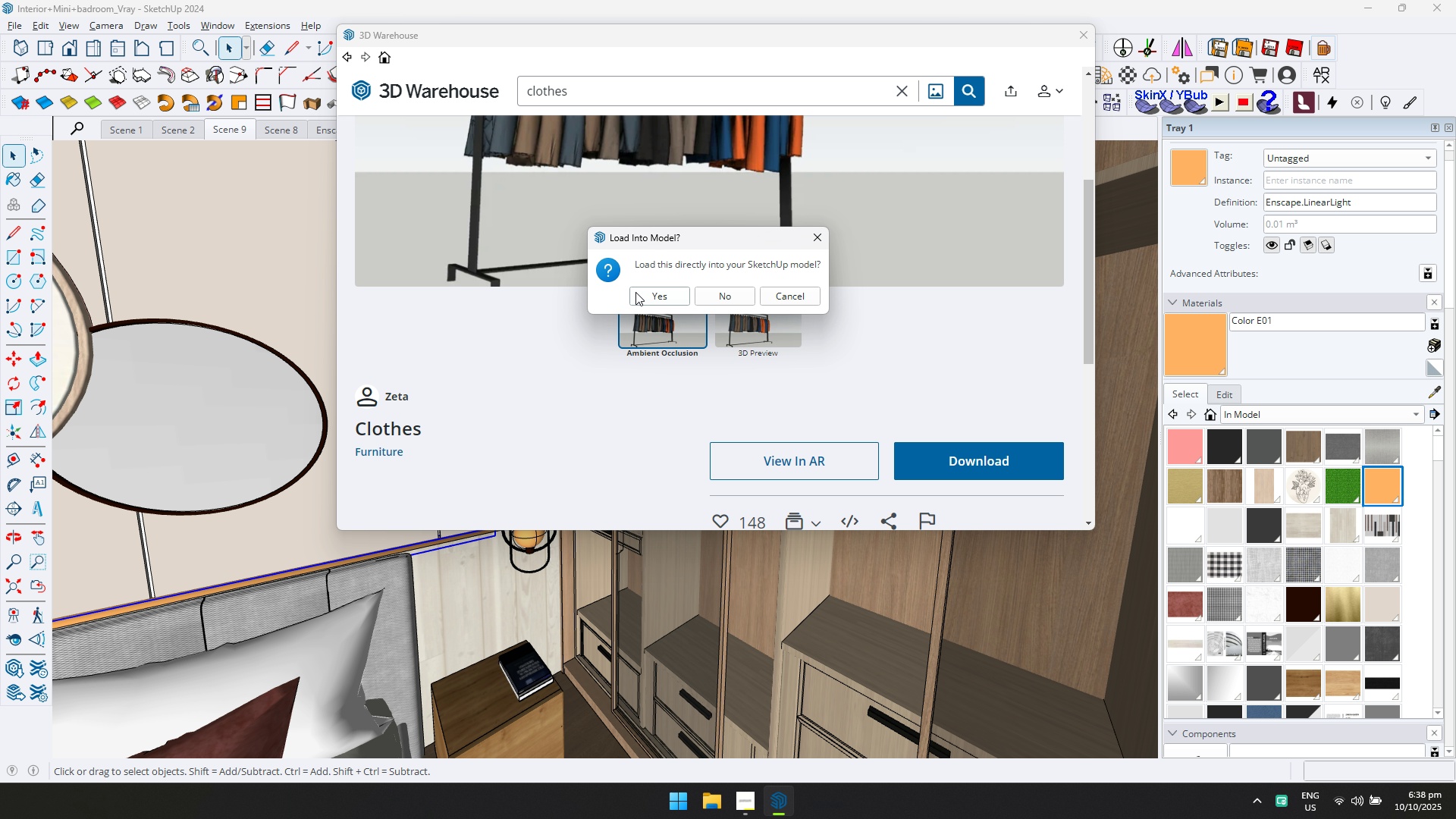 
left_click([635, 292])
 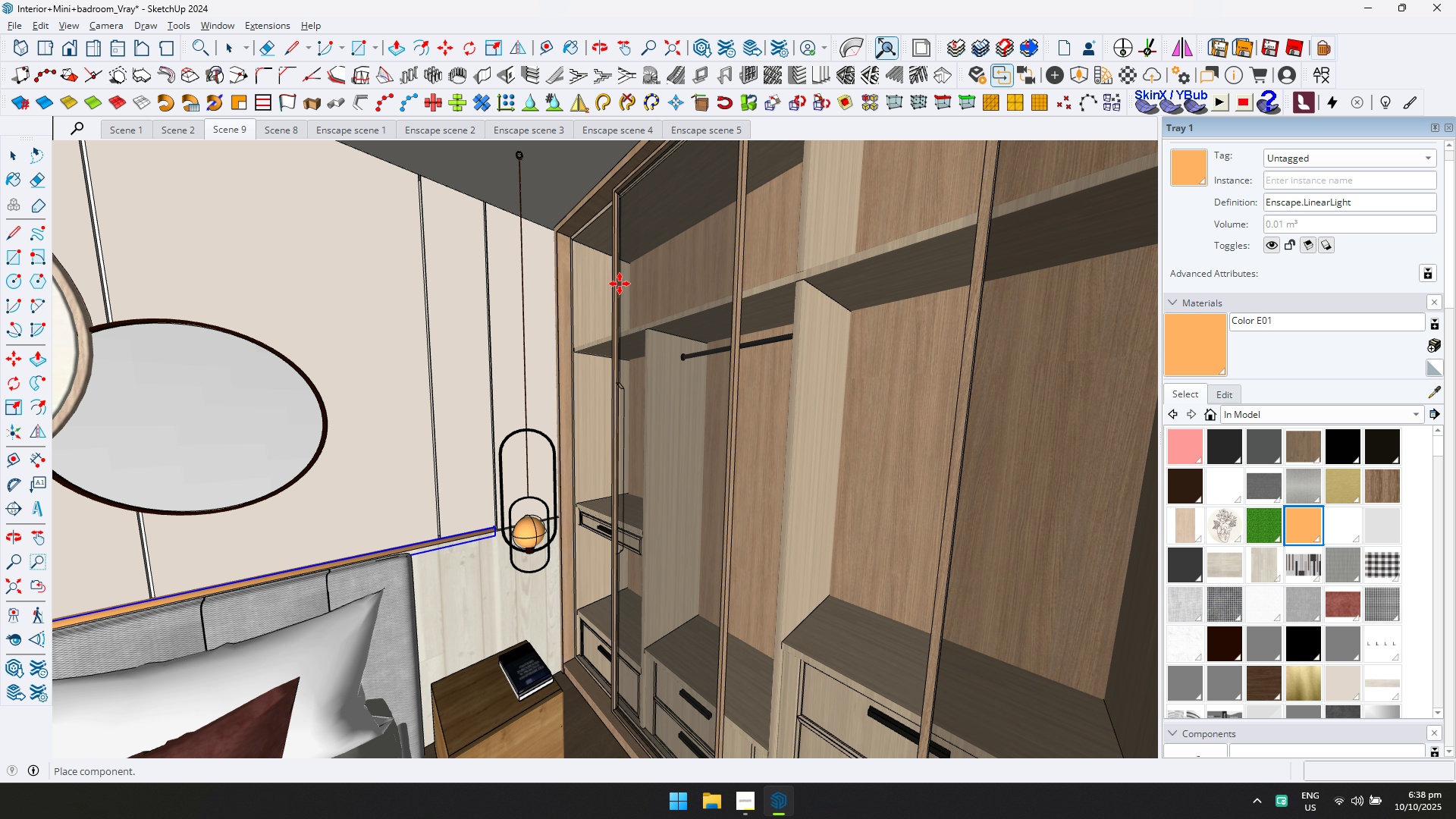 
wait(17.26)
 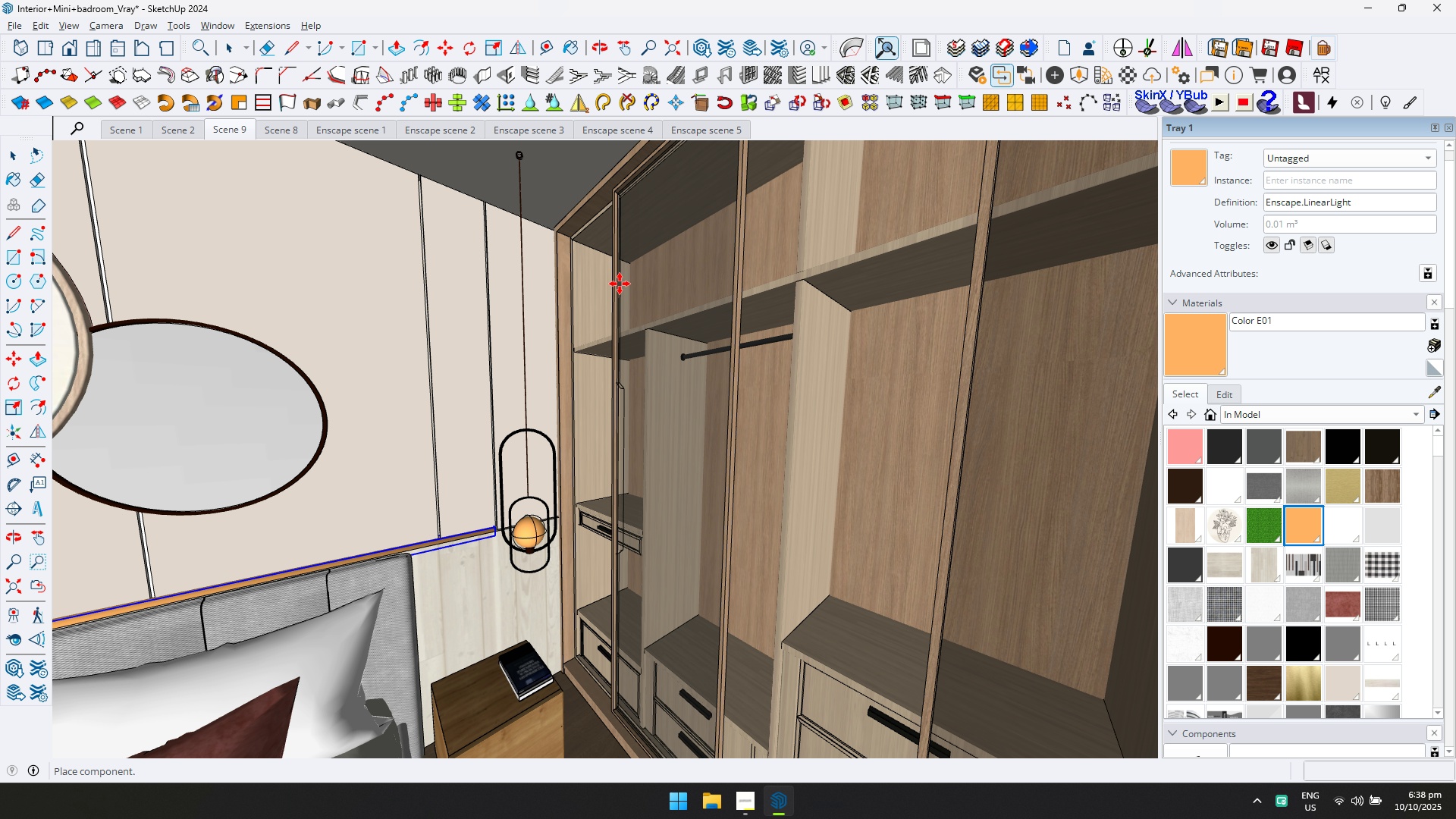 
scroll: coordinate [582, 609], scroll_direction: down, amount: 18.0
 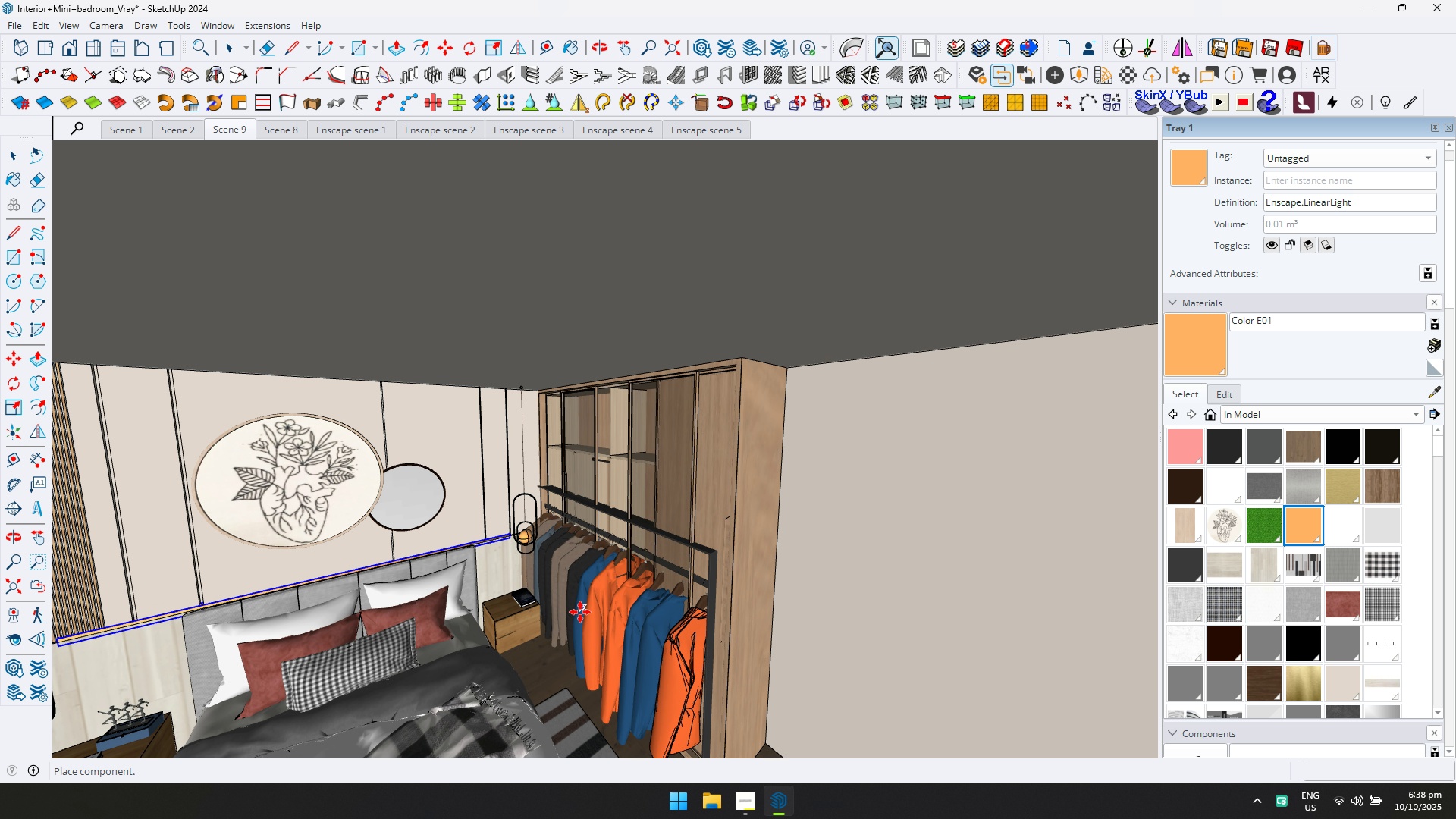 
hold_key(key=ShiftLeft, duration=0.43)
 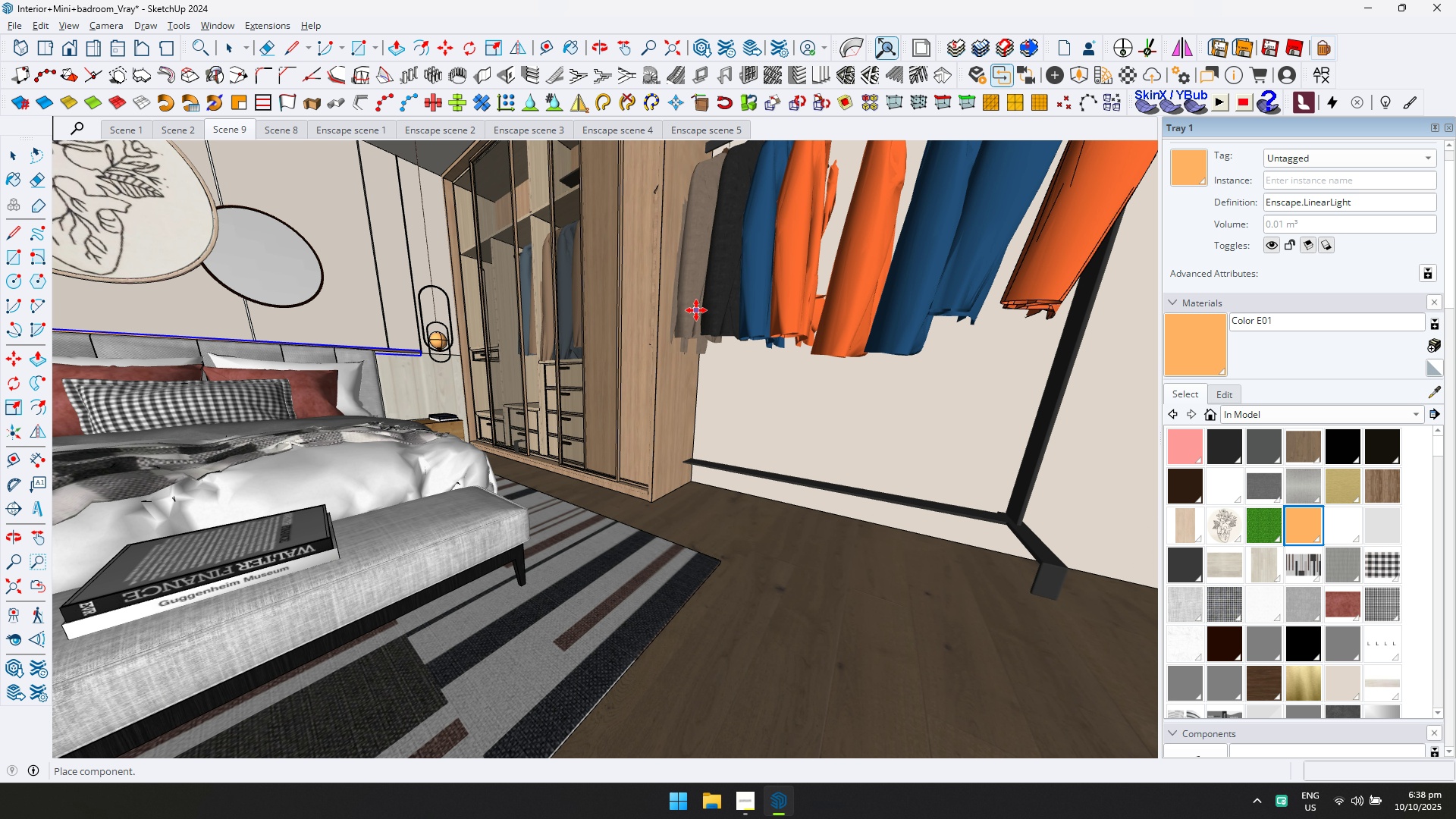 
left_click([696, 310])
 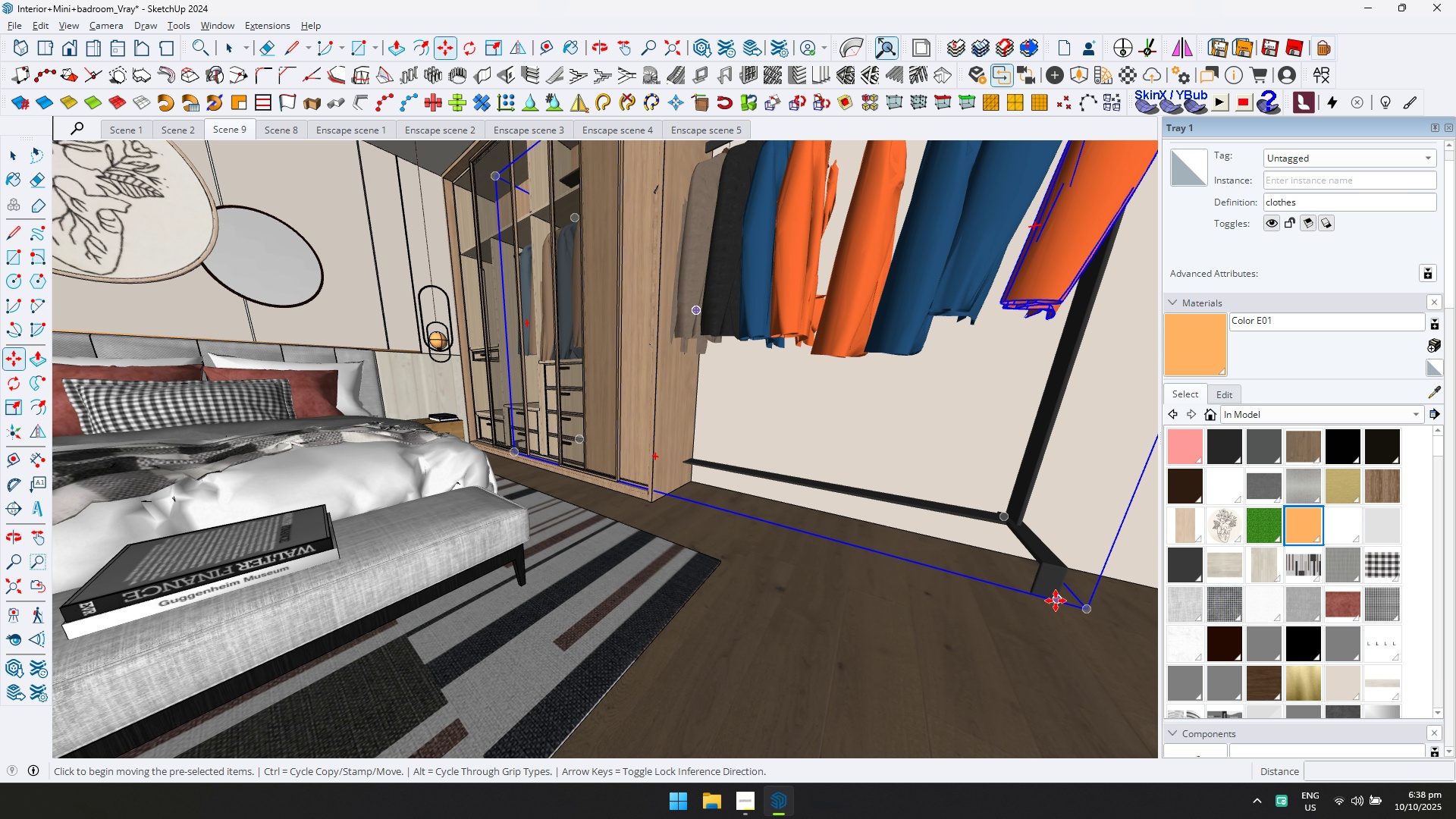 
left_click([1056, 600])
 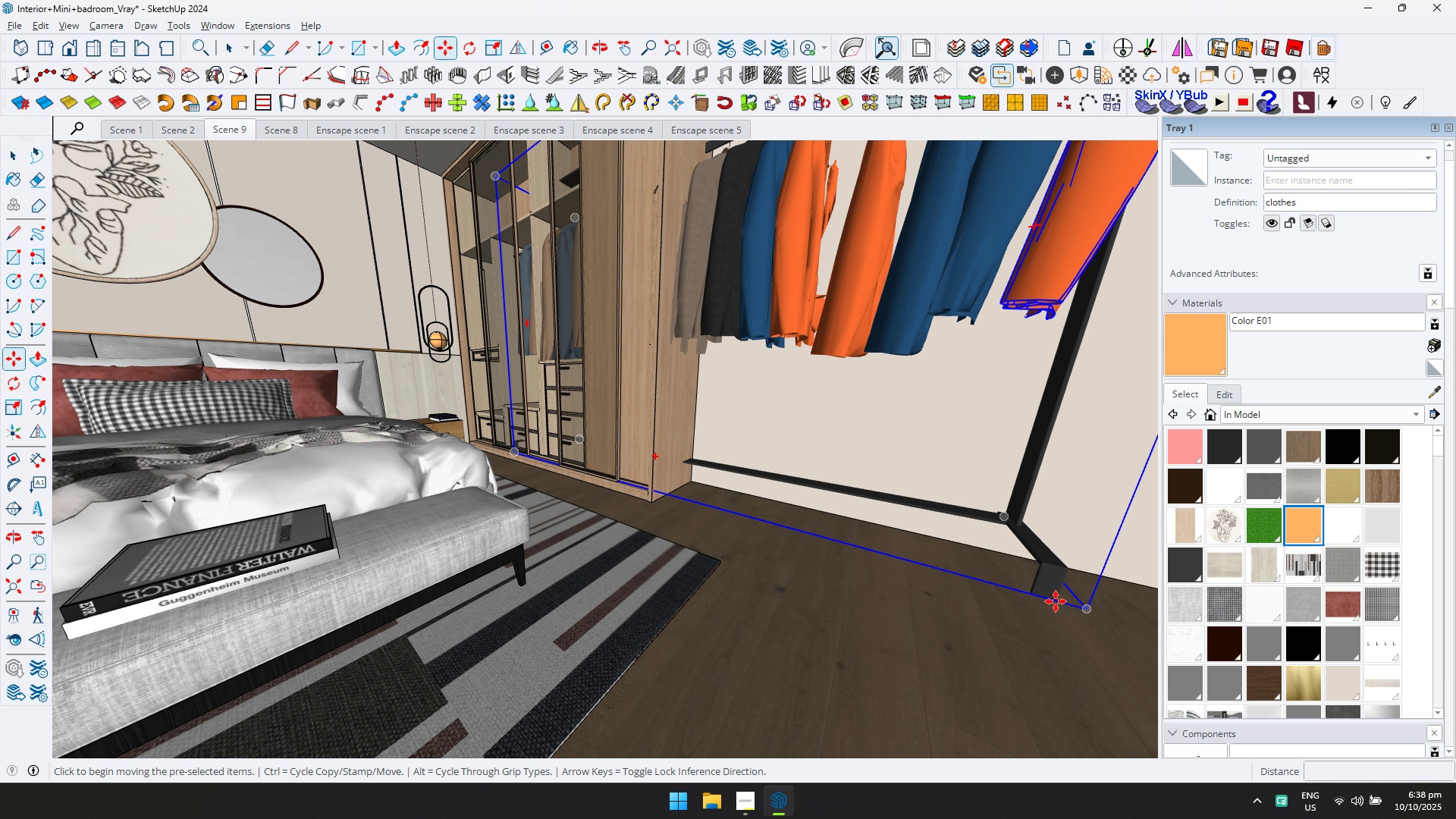 
key(ArrowUp)
 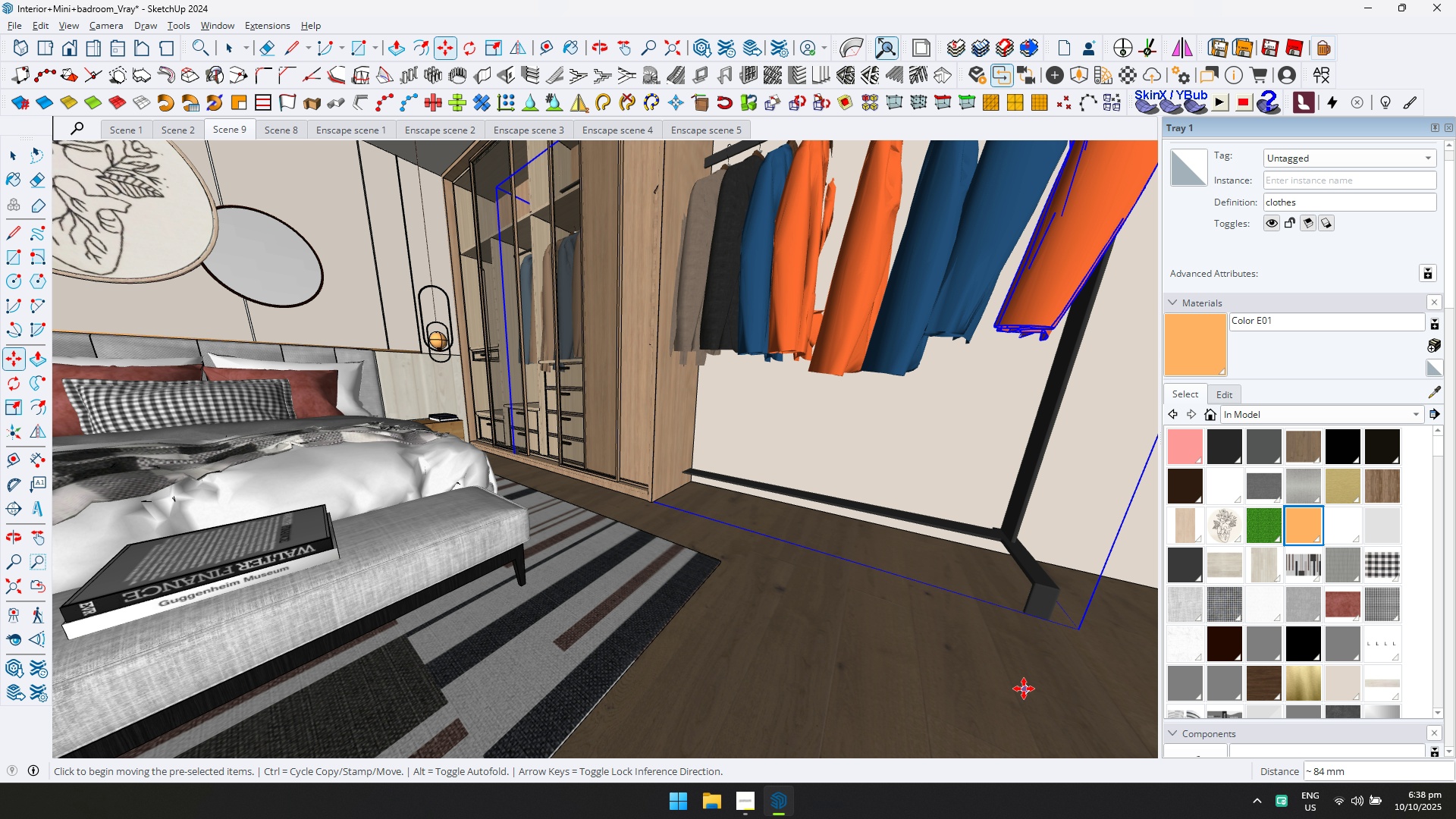 
left_click([1025, 694])
 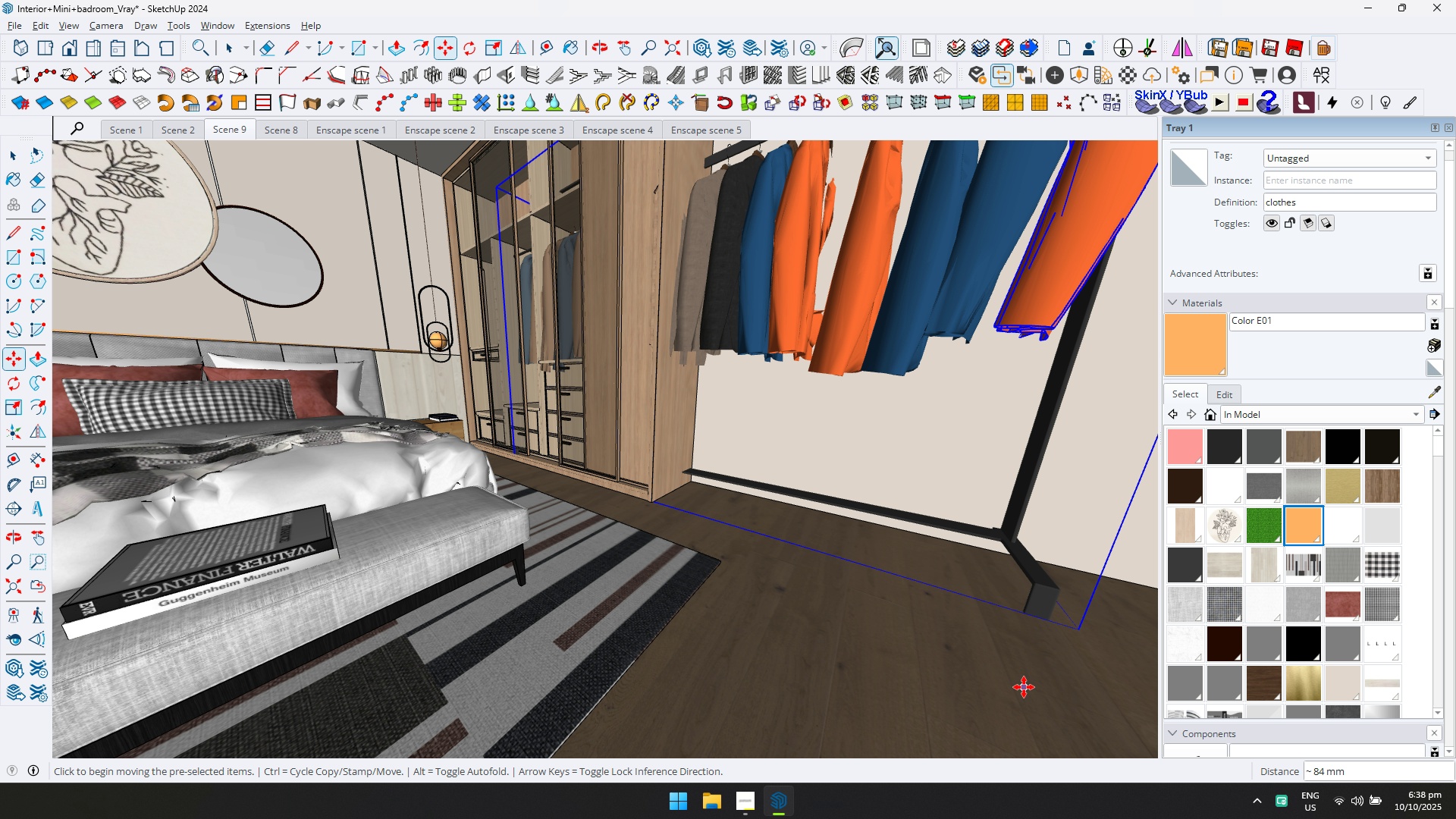 
wait(10.94)
 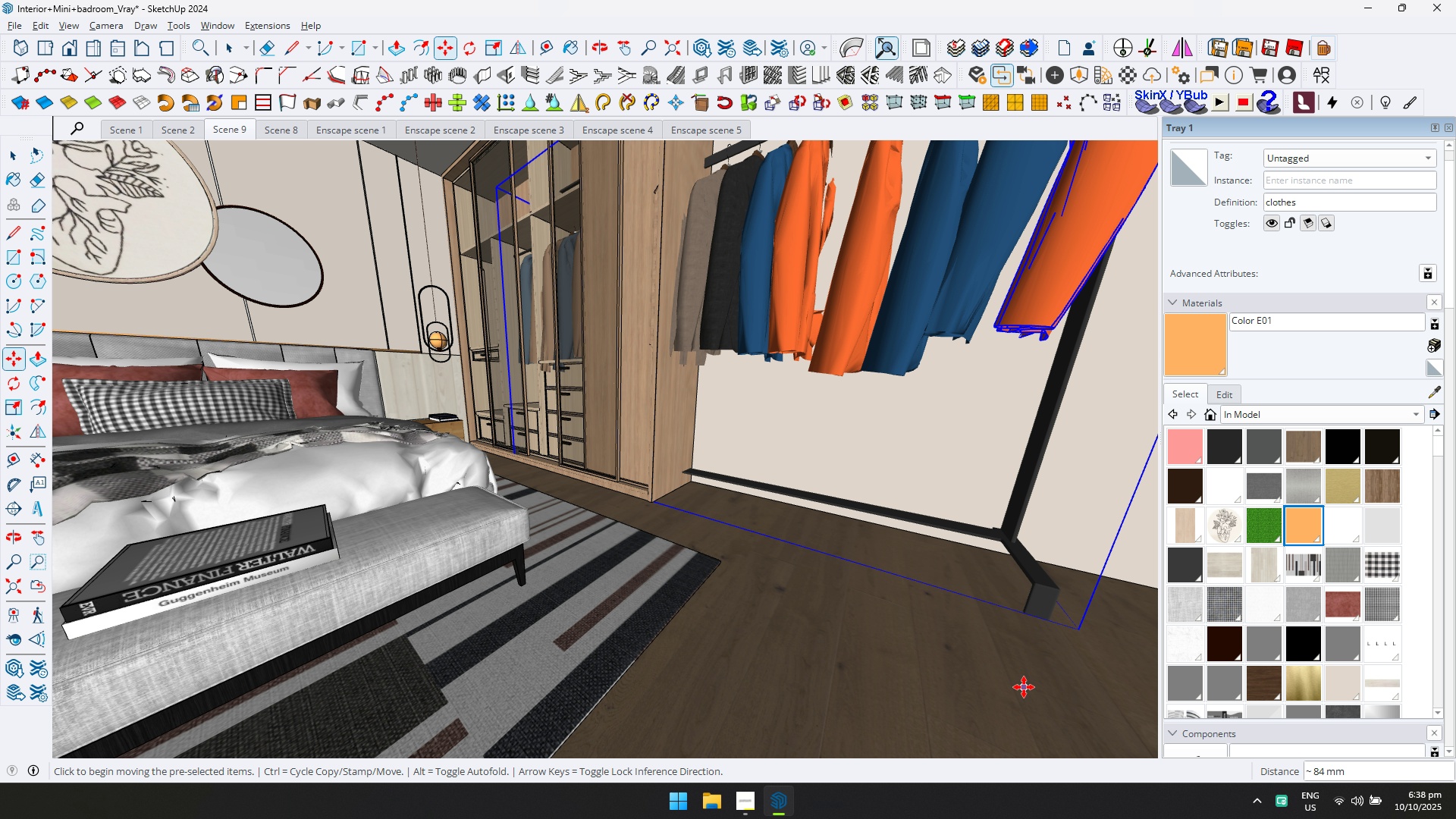 
left_click([14, 154])
 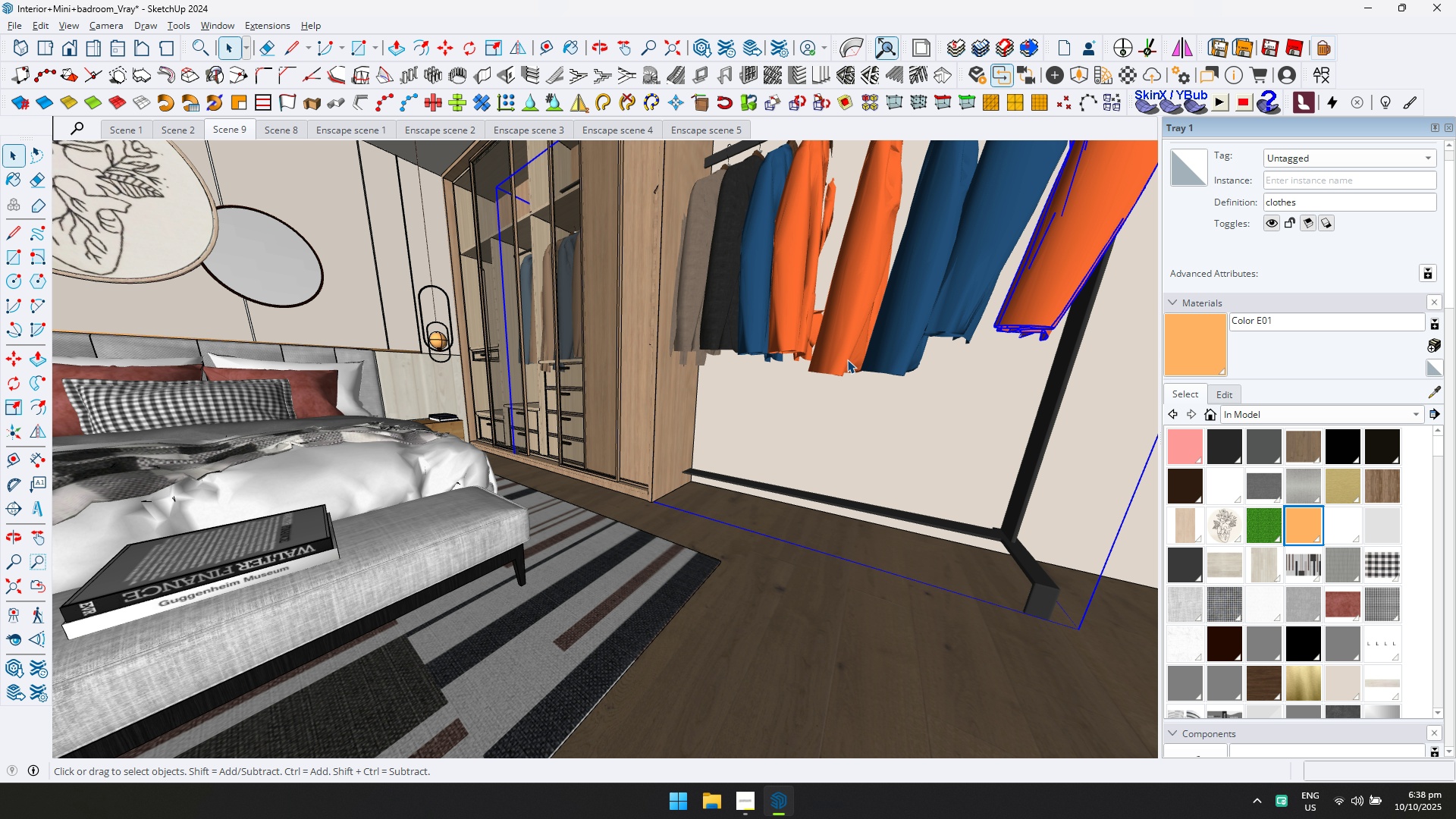 
scroll: coordinate [792, 305], scroll_direction: down, amount: 3.0
 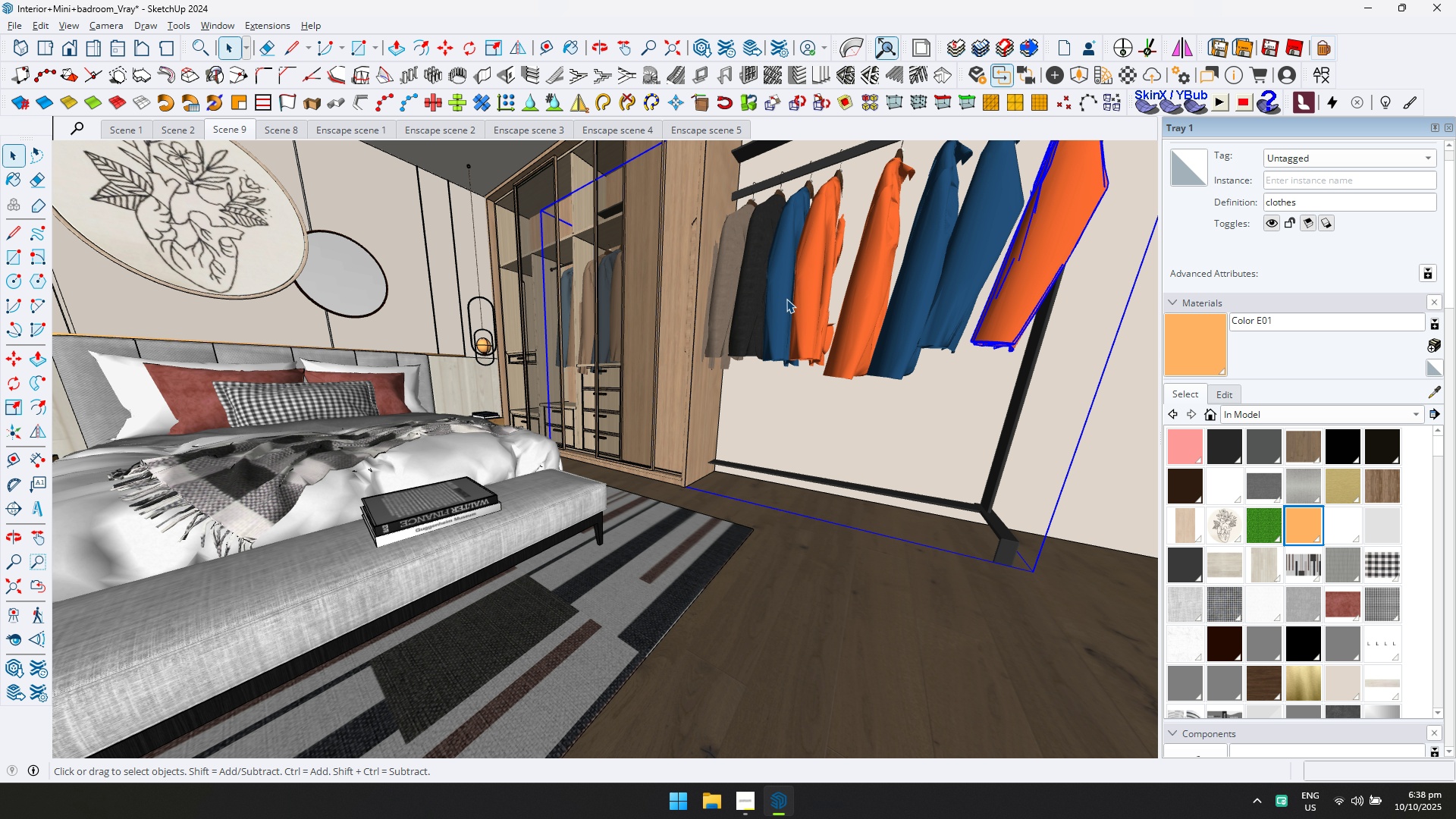 
double_click([786, 299])
 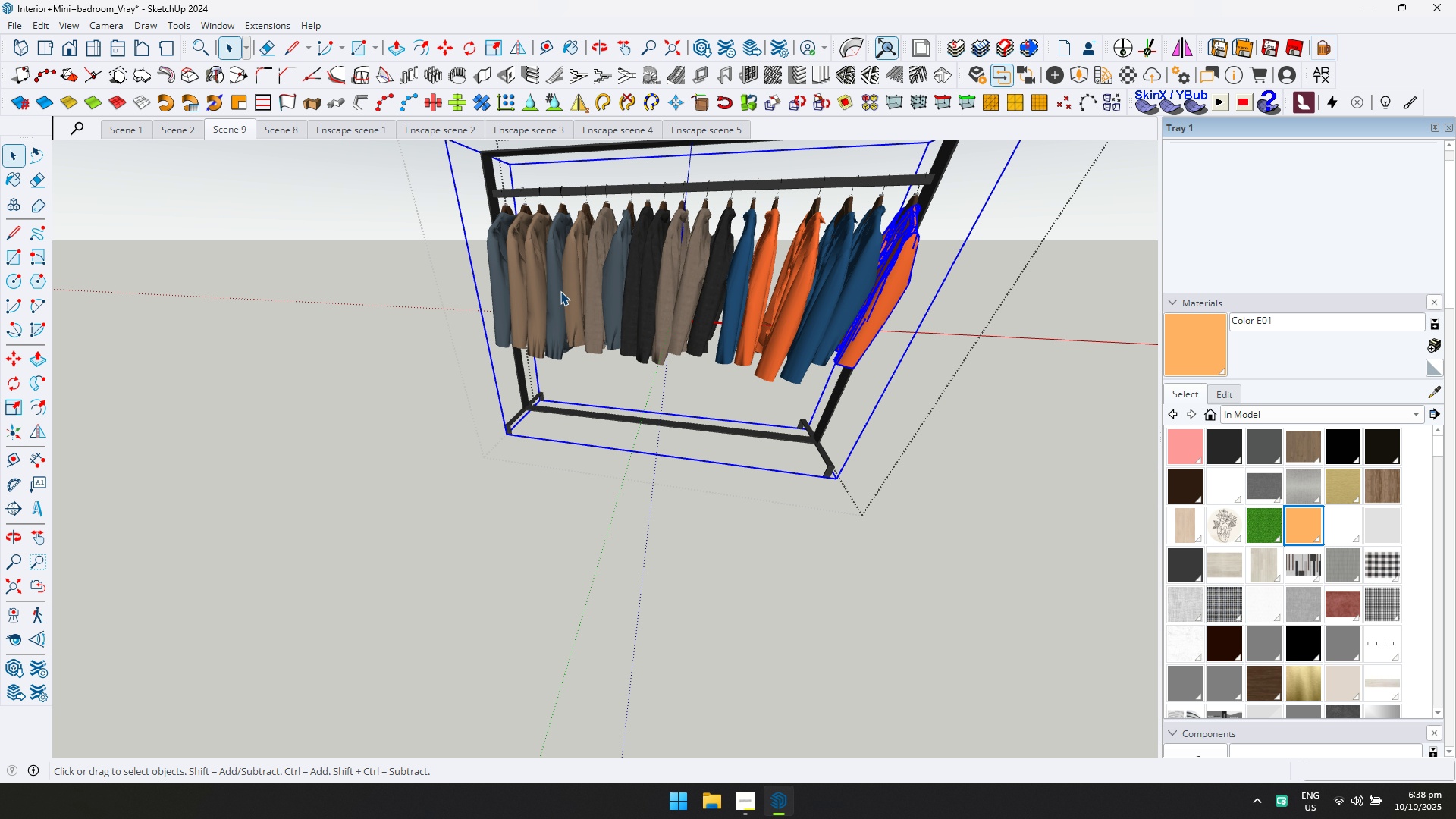 
double_click([567, 292])
 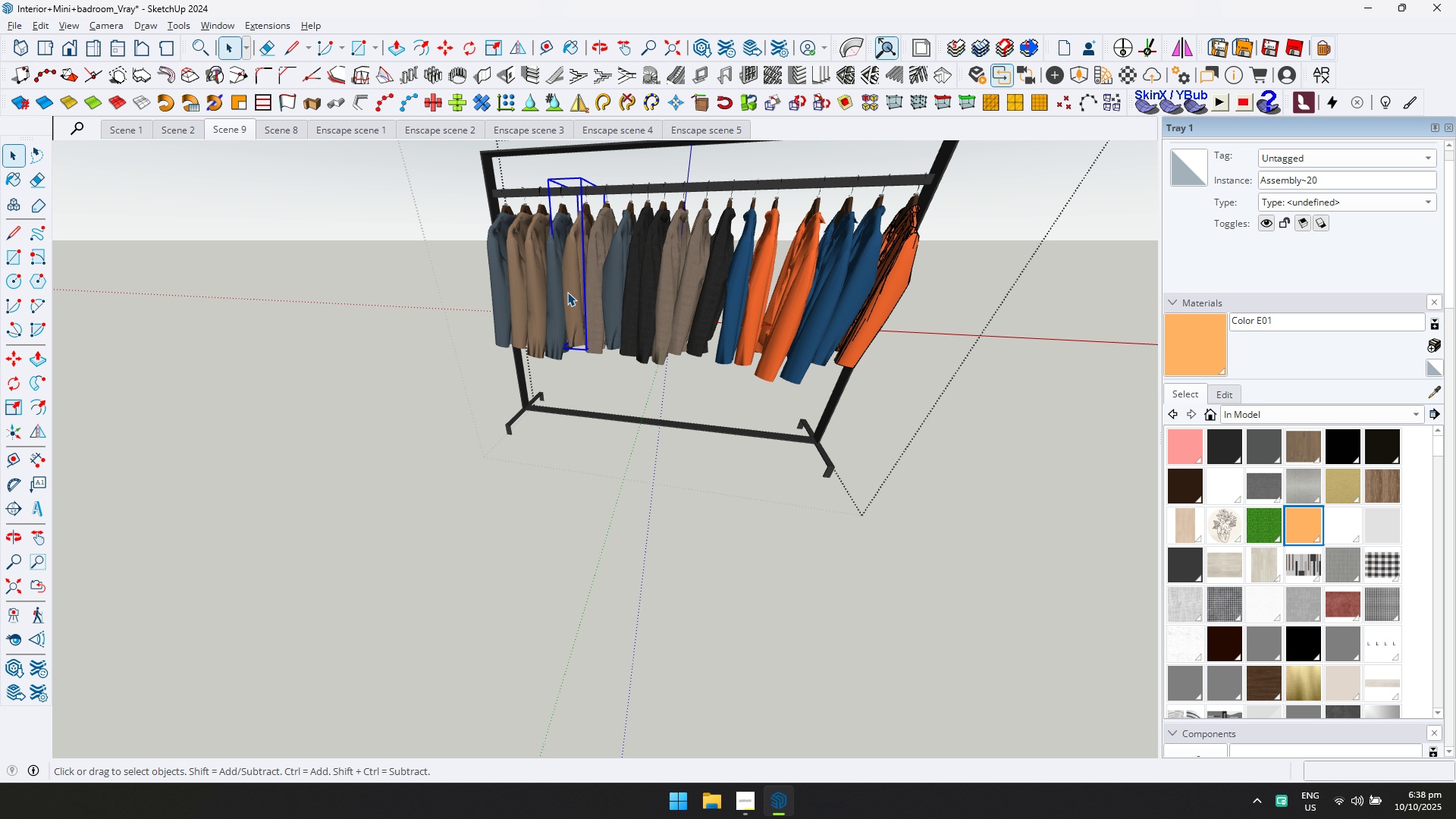 
triple_click([567, 292])
 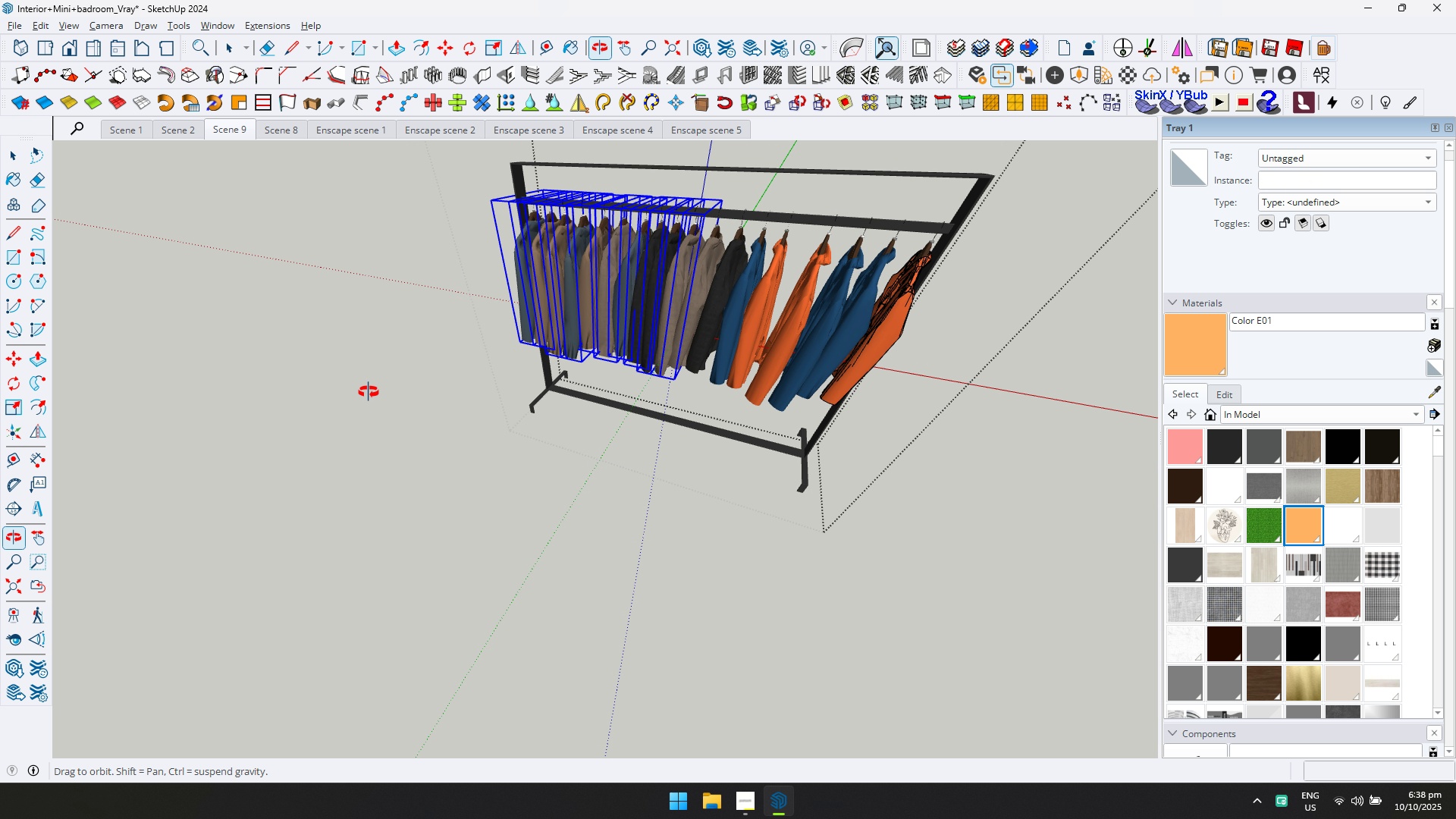 
scroll: coordinate [642, 296], scroll_direction: up, amount: 5.0
 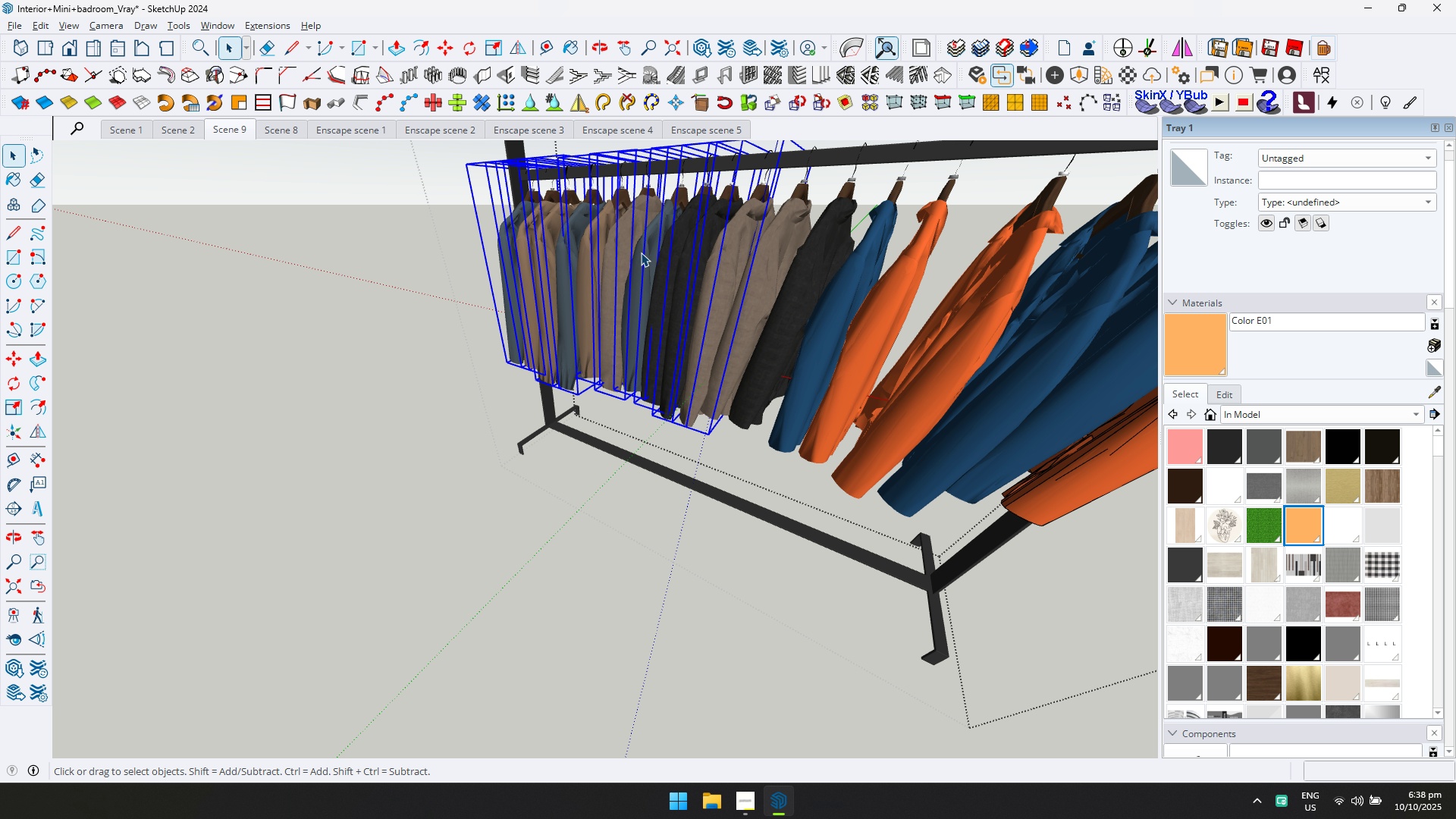 
key(Control+C)
 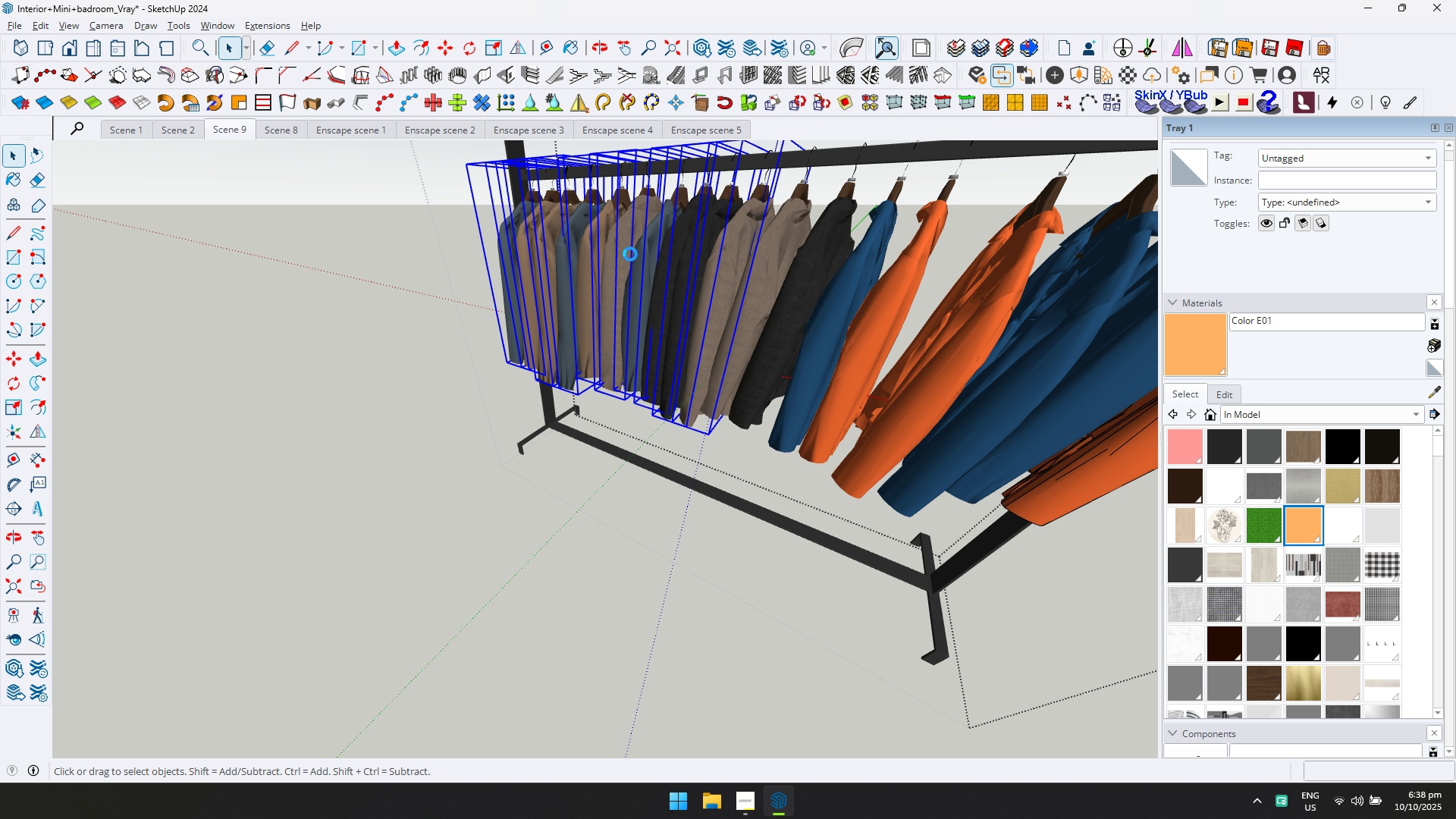 
scroll: coordinate [629, 261], scroll_direction: down, amount: 6.0
 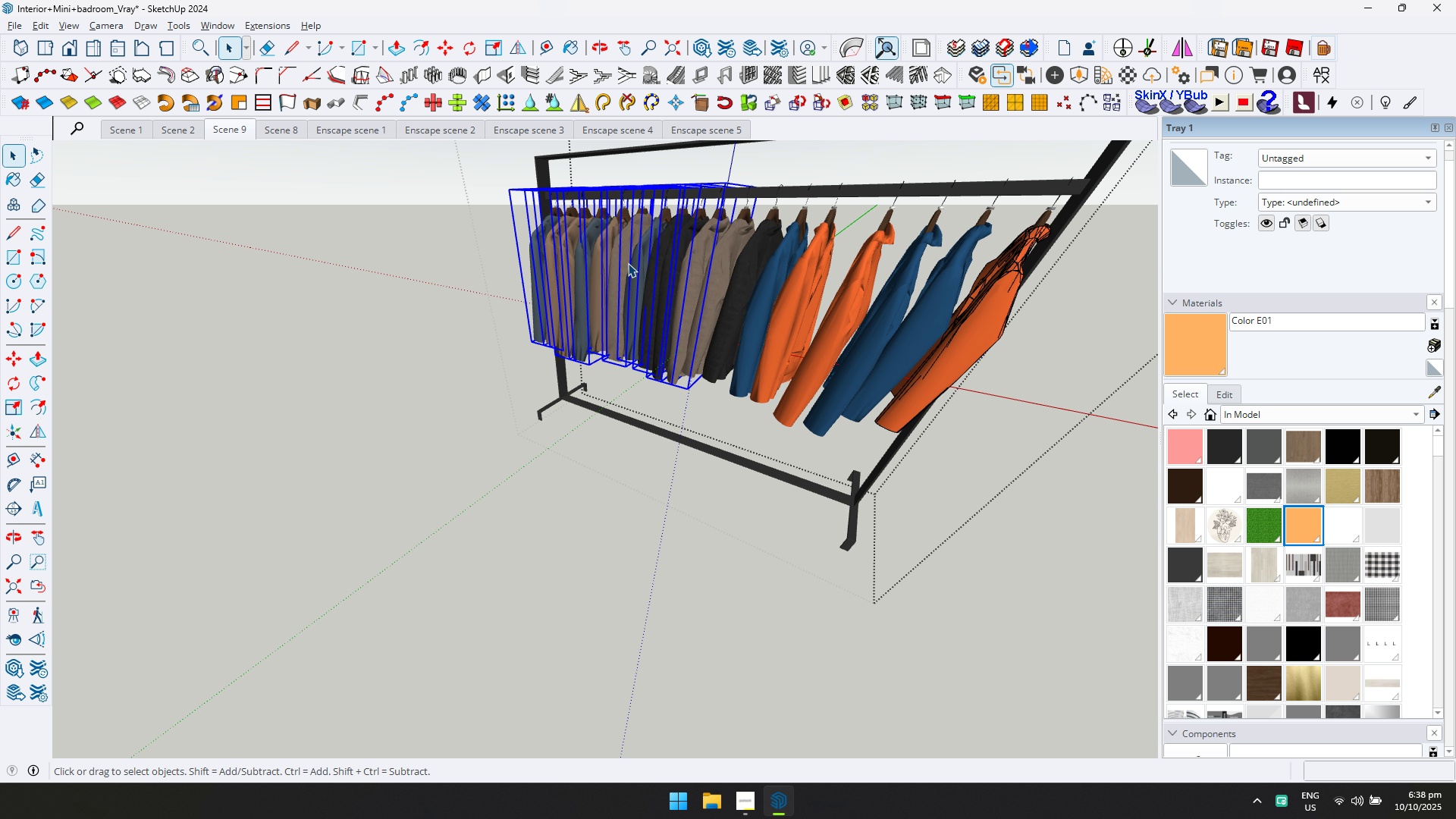 
key(Escape)
 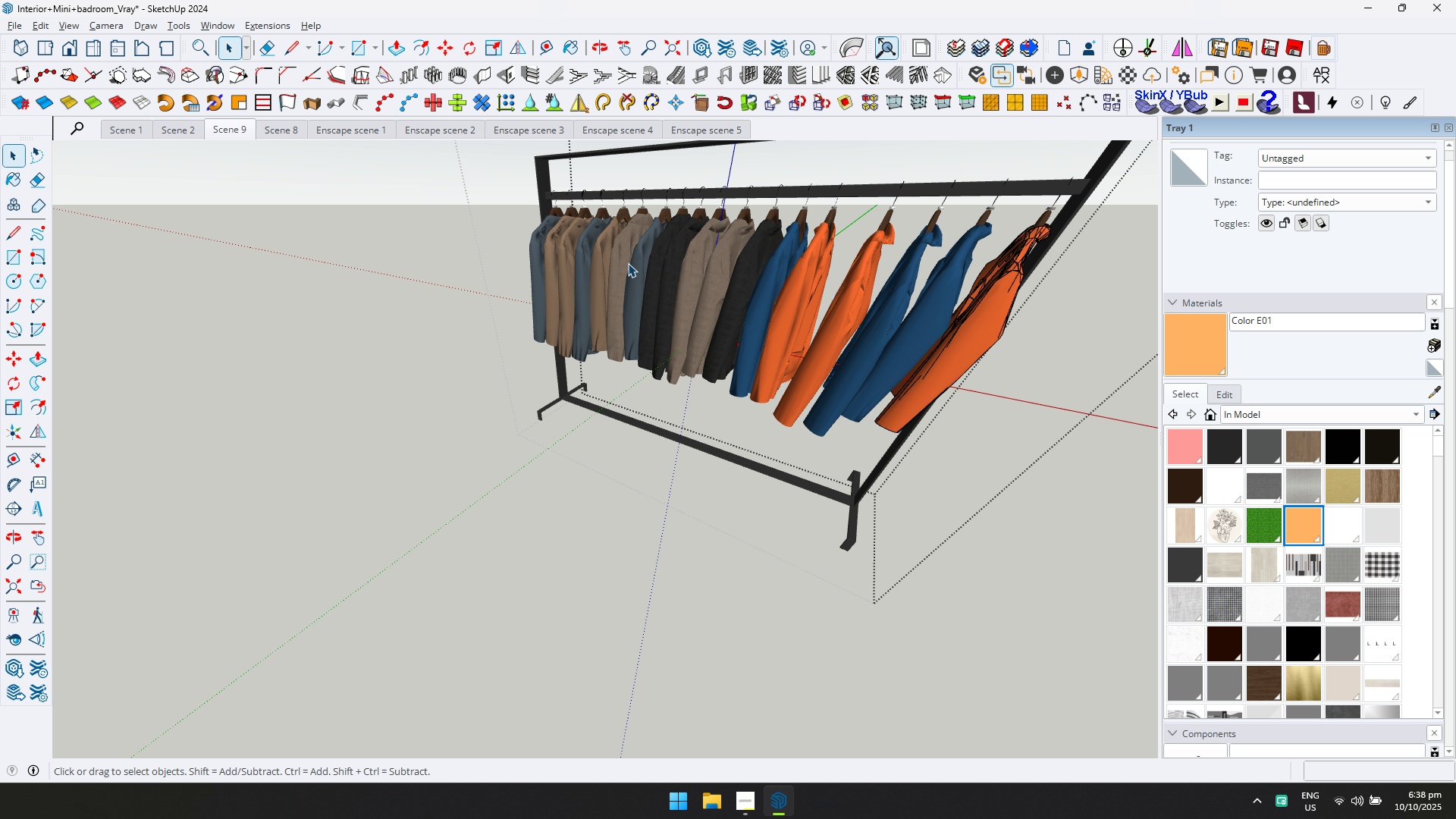 
left_click([628, 263])
 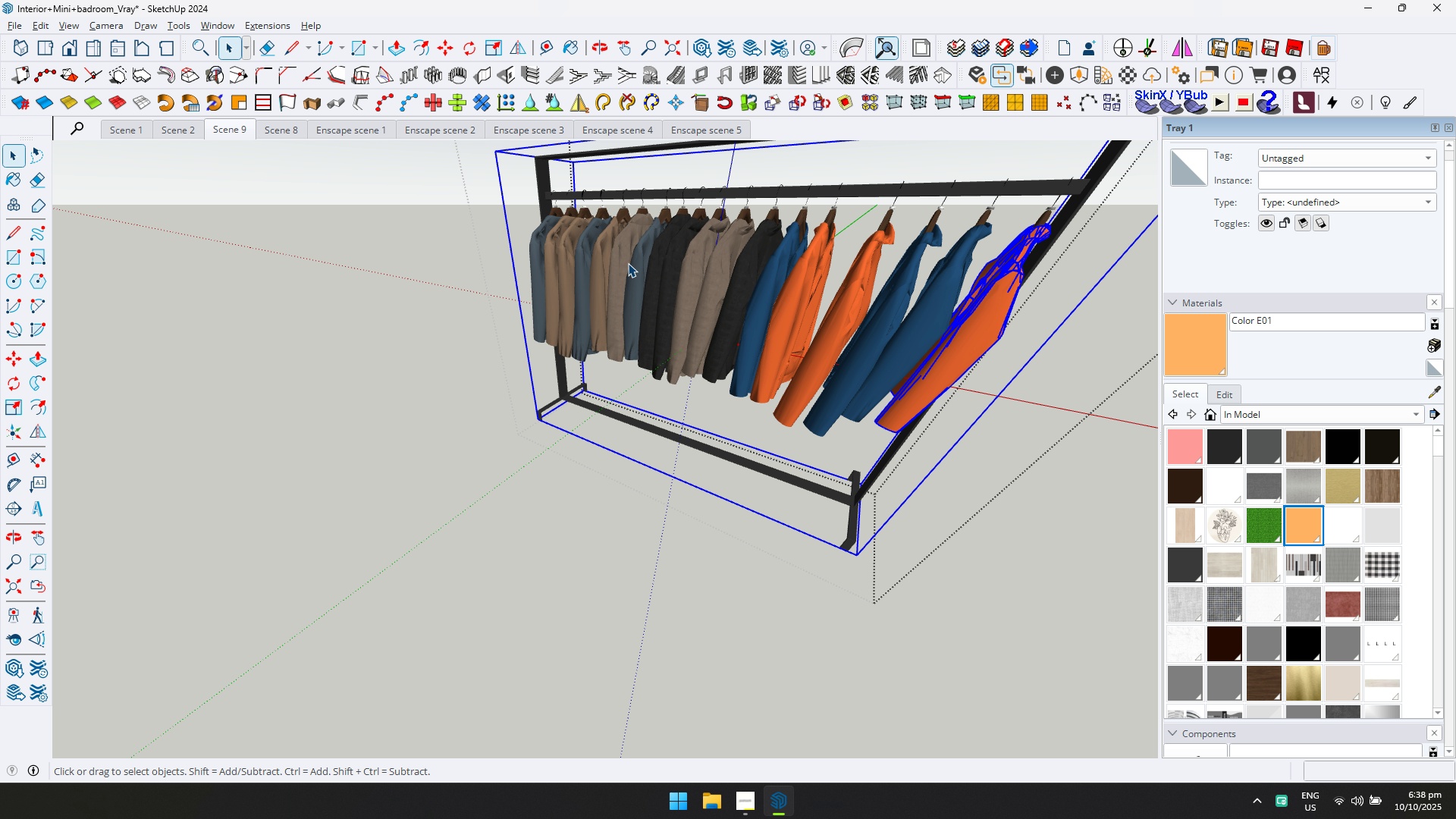 
key(Escape)
 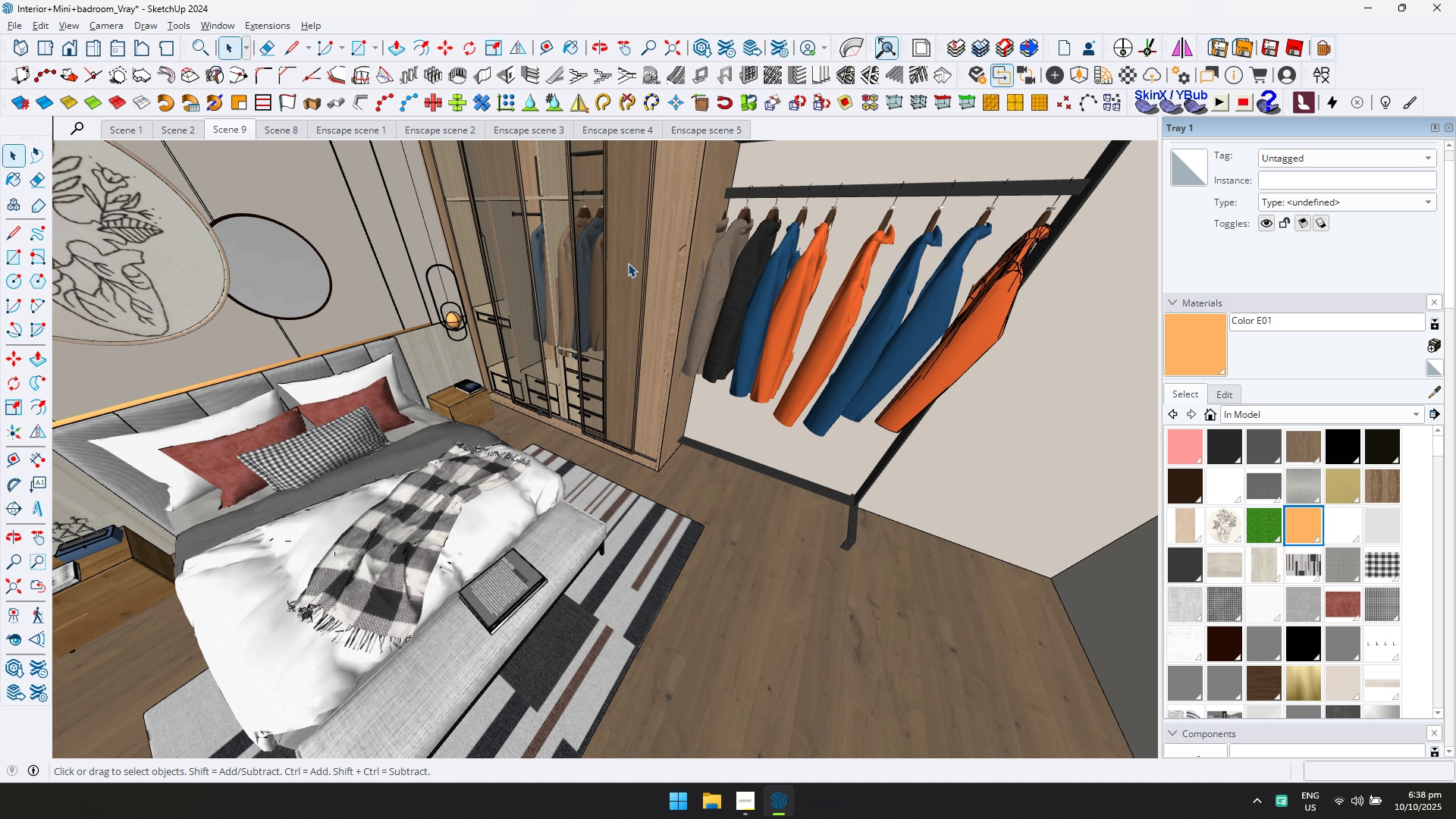 
left_click([628, 263])
 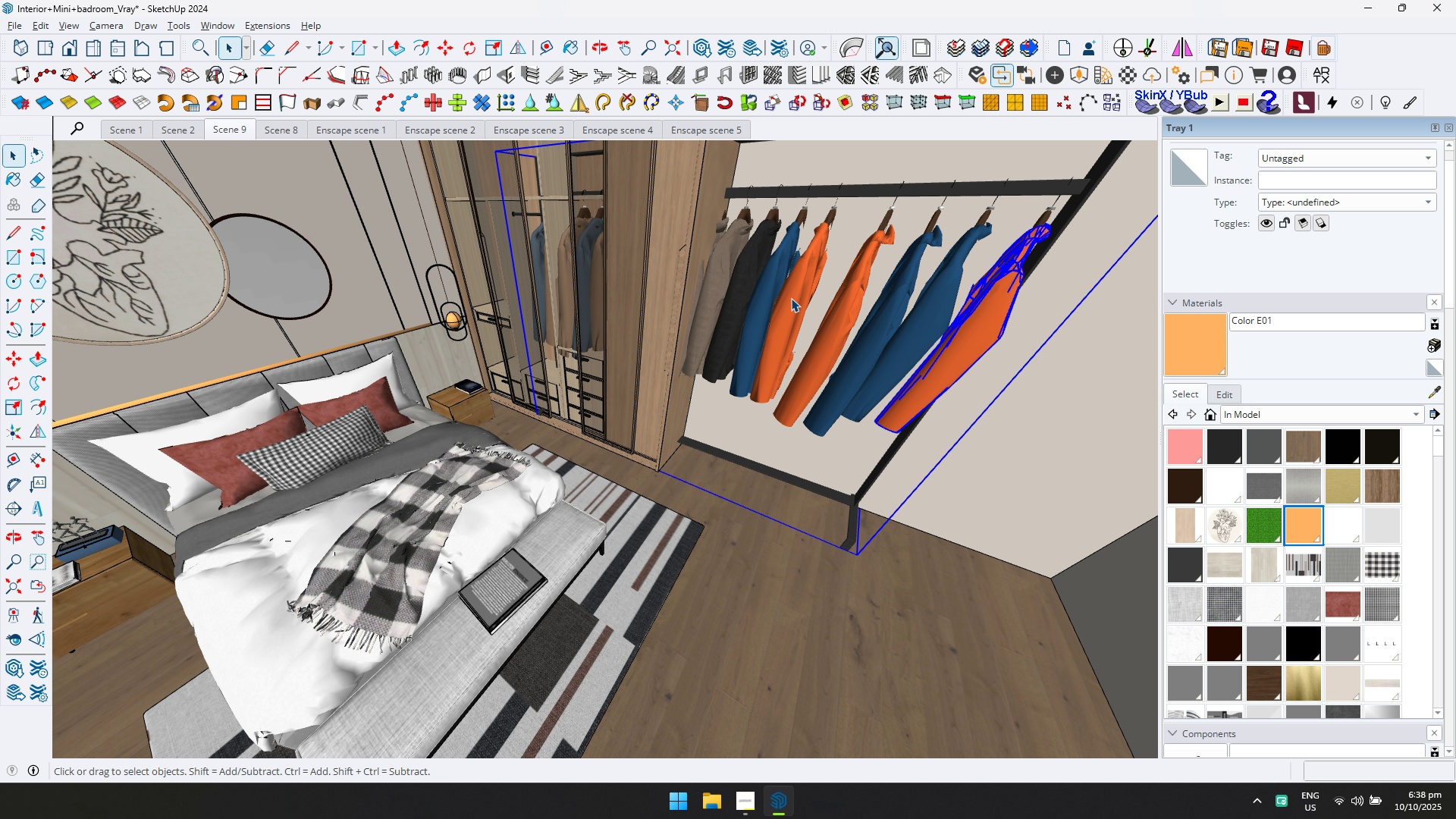 
key(Delete)
 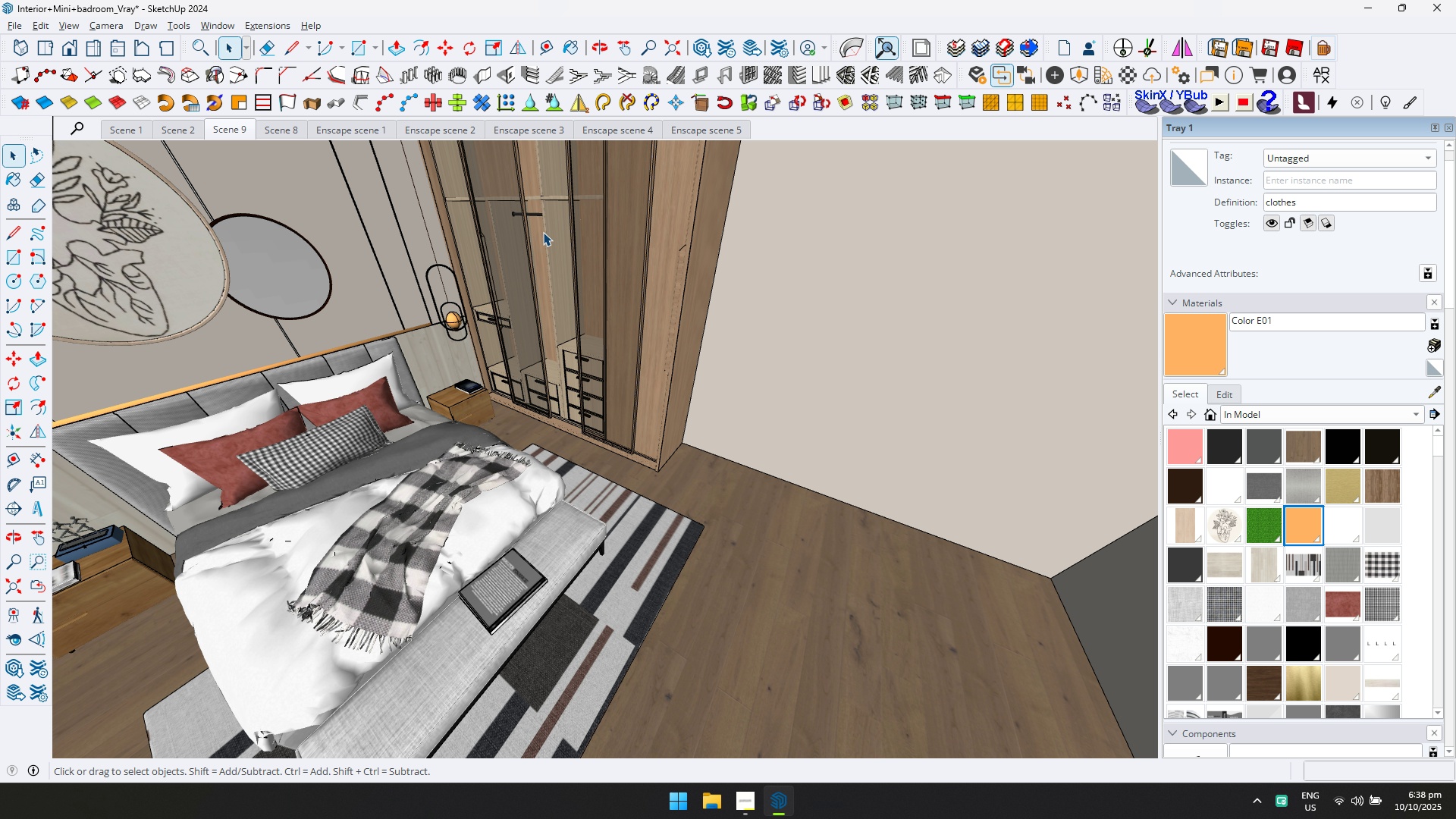 
key(Shift+ShiftLeft)
 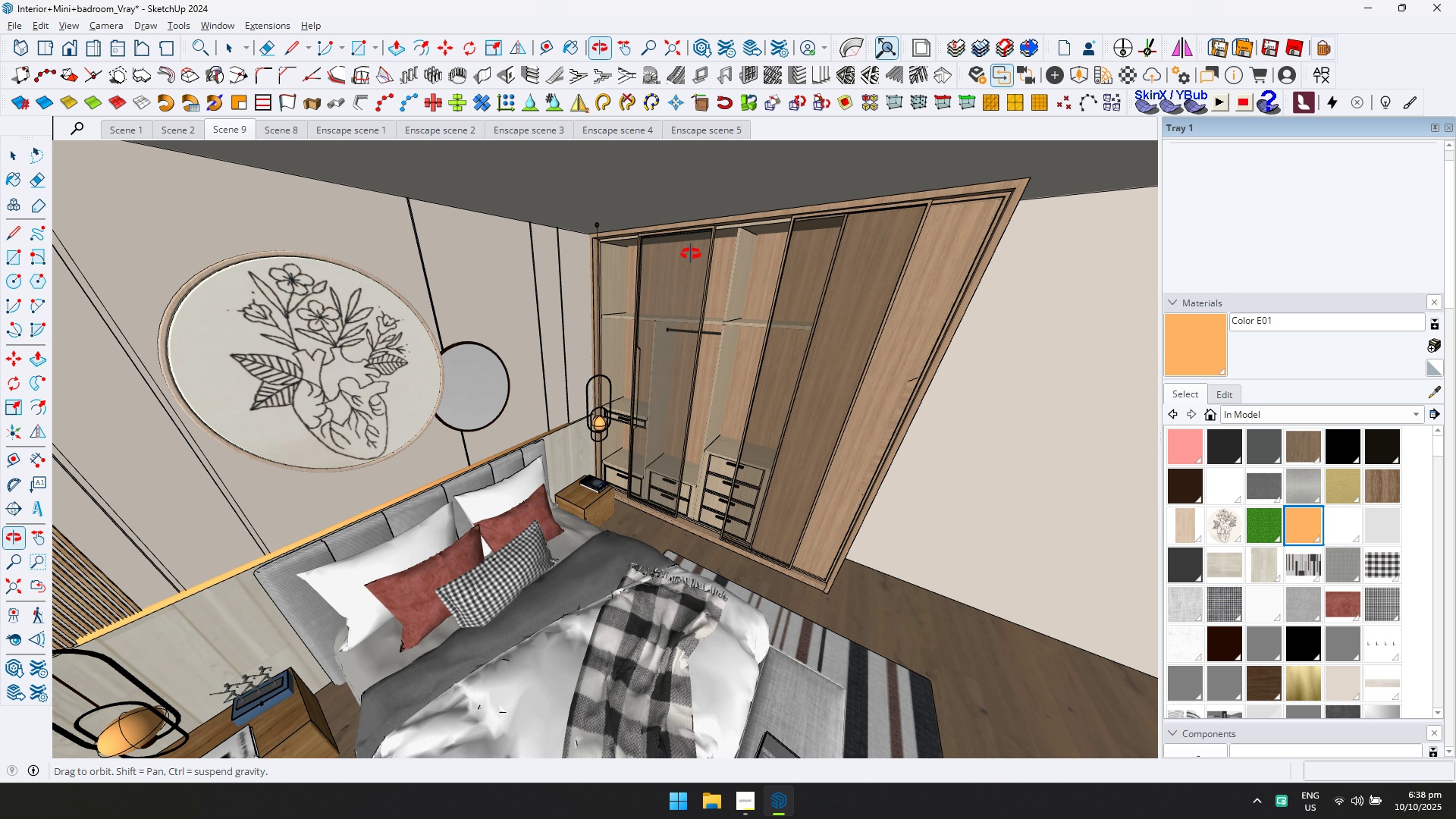 
scroll: coordinate [740, 327], scroll_direction: up, amount: 4.0
 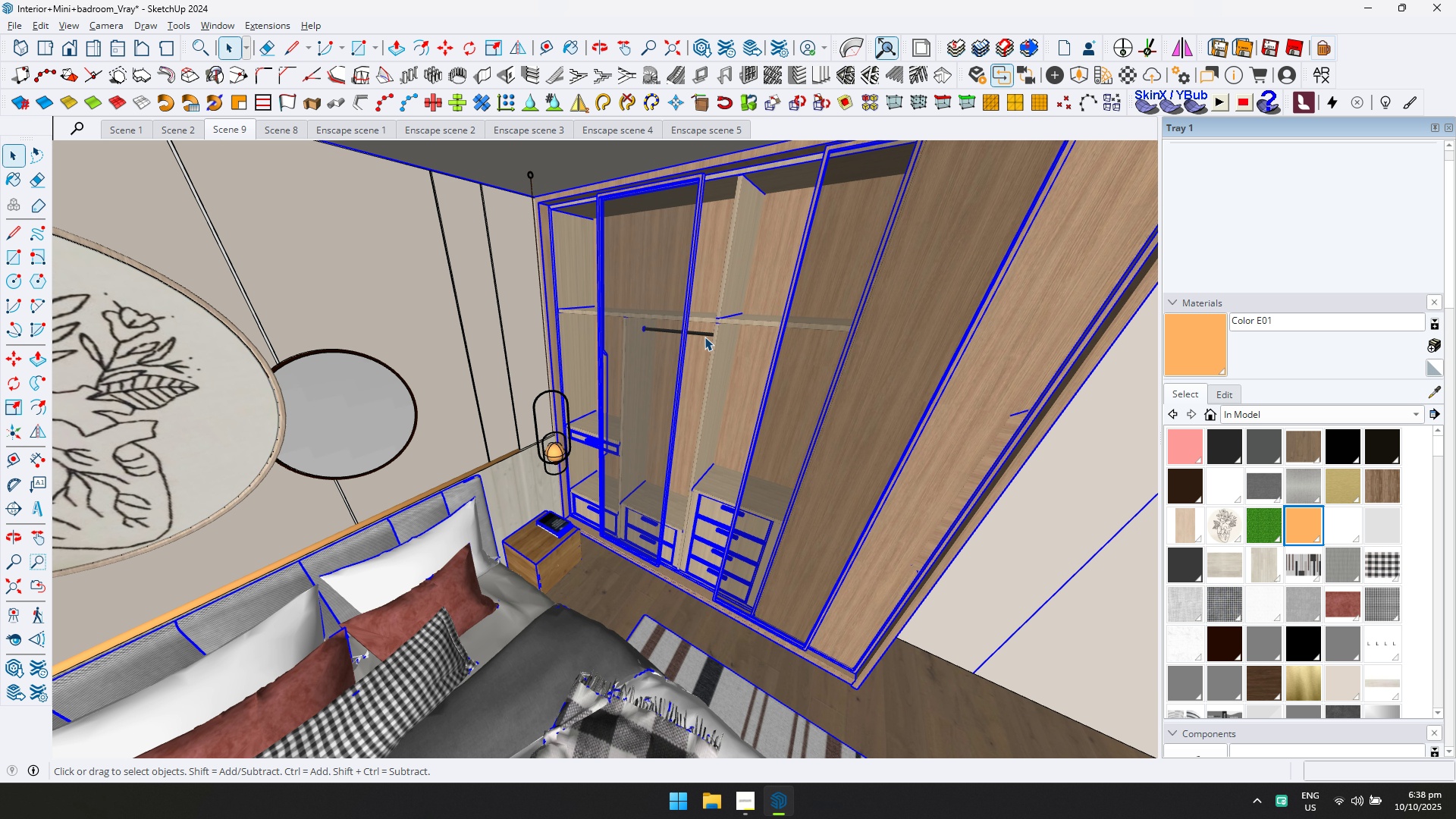 
double_click([704, 337])
 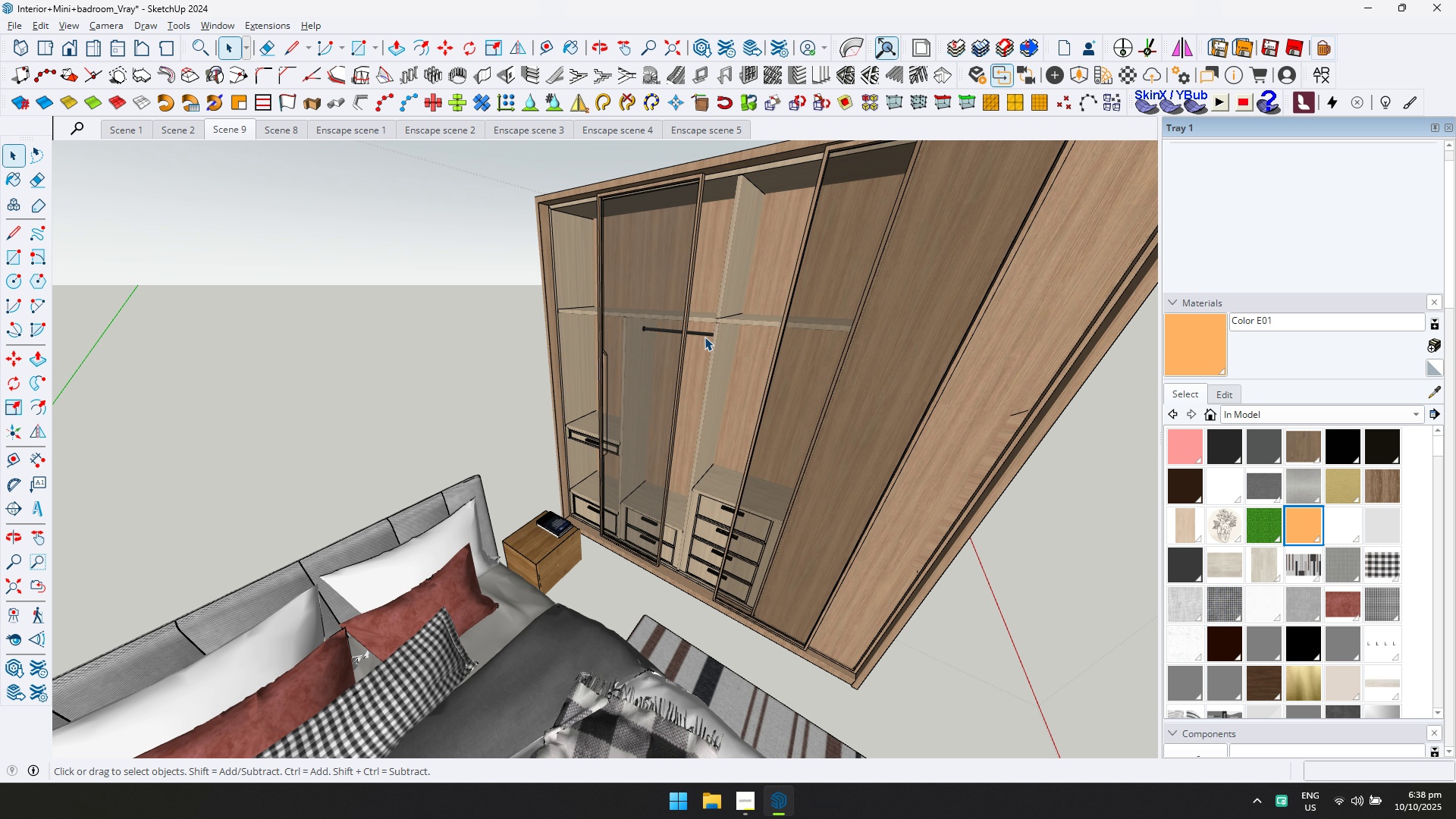 
scroll: coordinate [704, 337], scroll_direction: up, amount: 3.0
 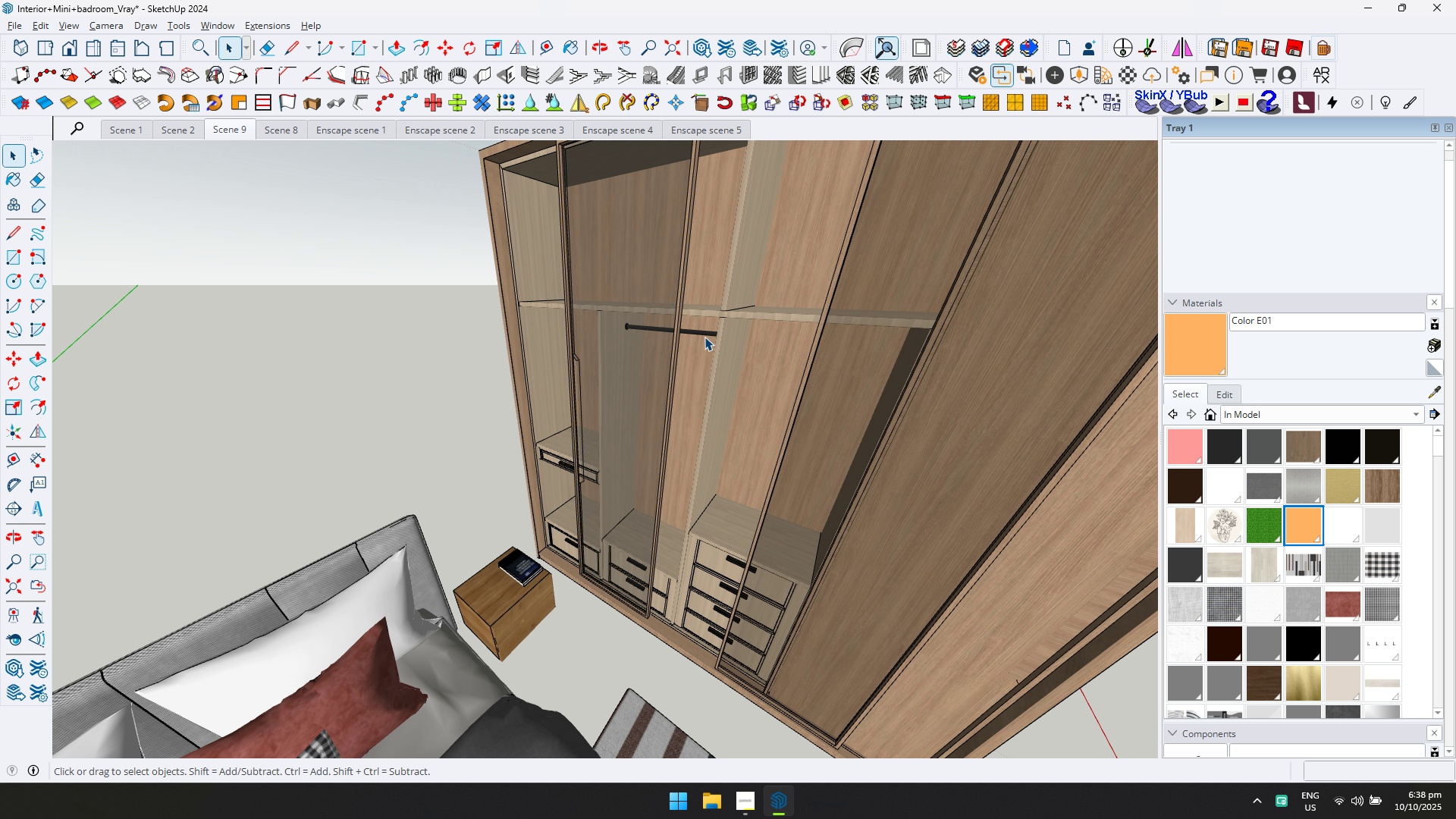 
type(dd)
 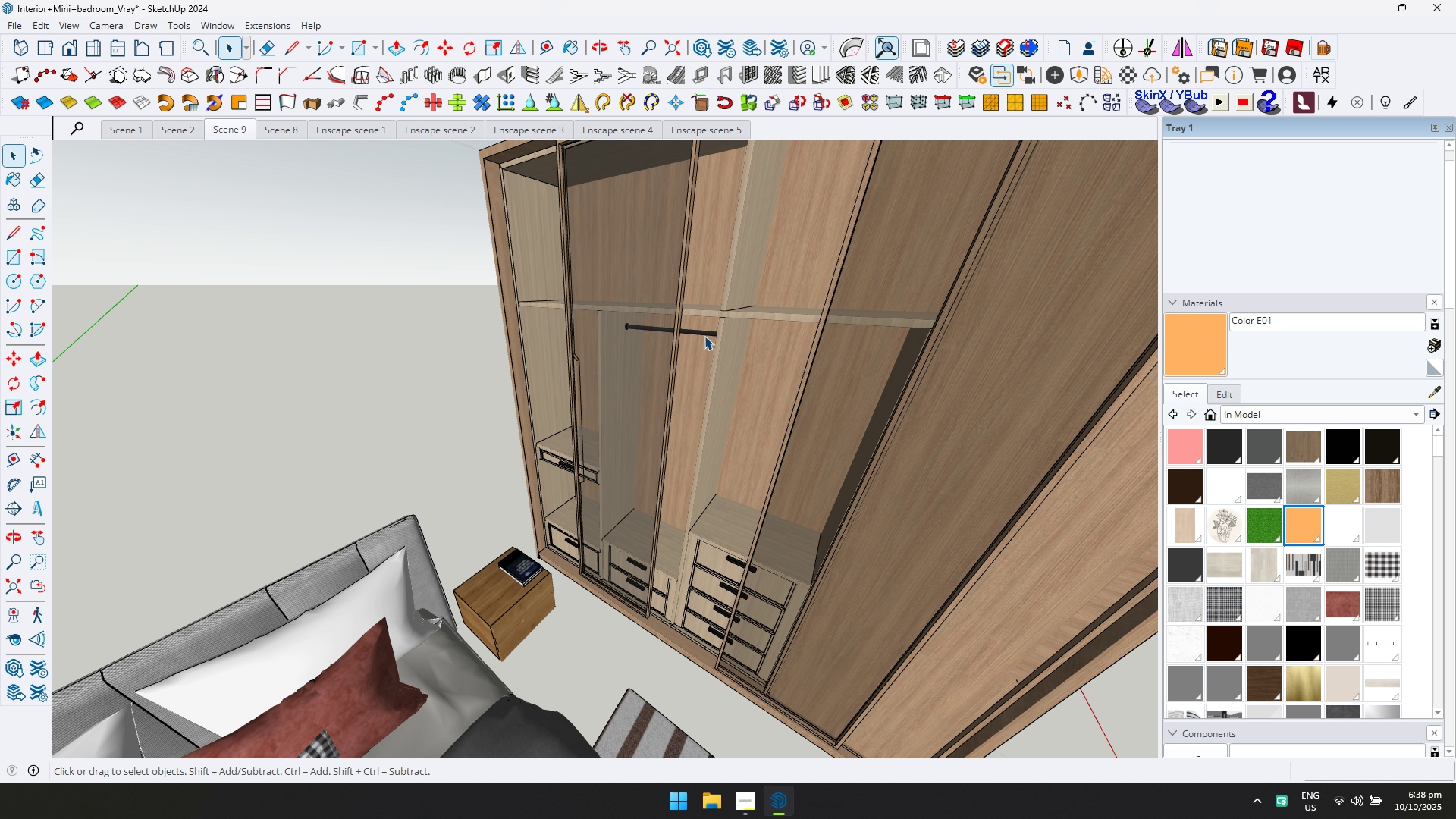 
double_click([704, 336])
 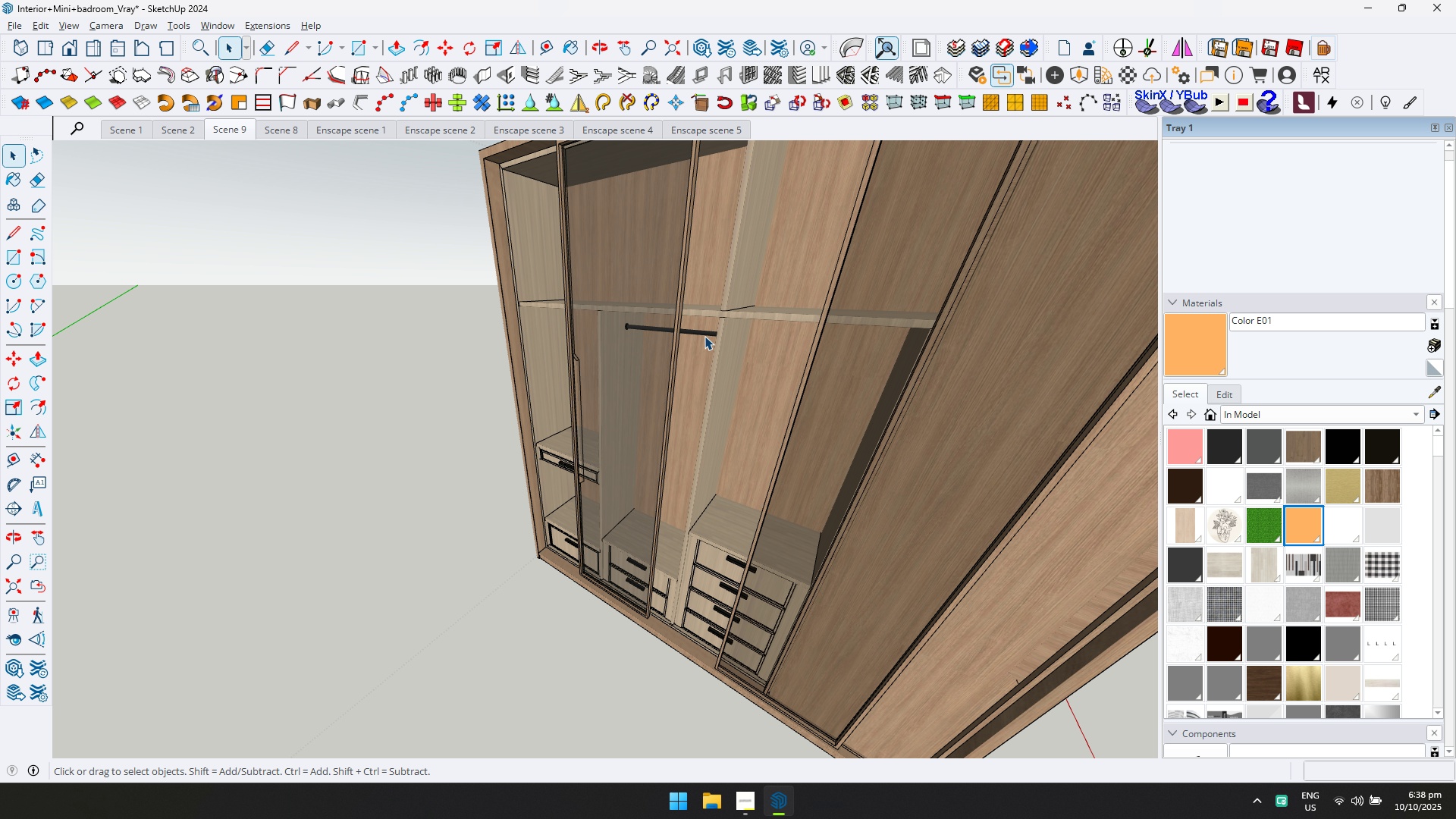 
type(dd)
 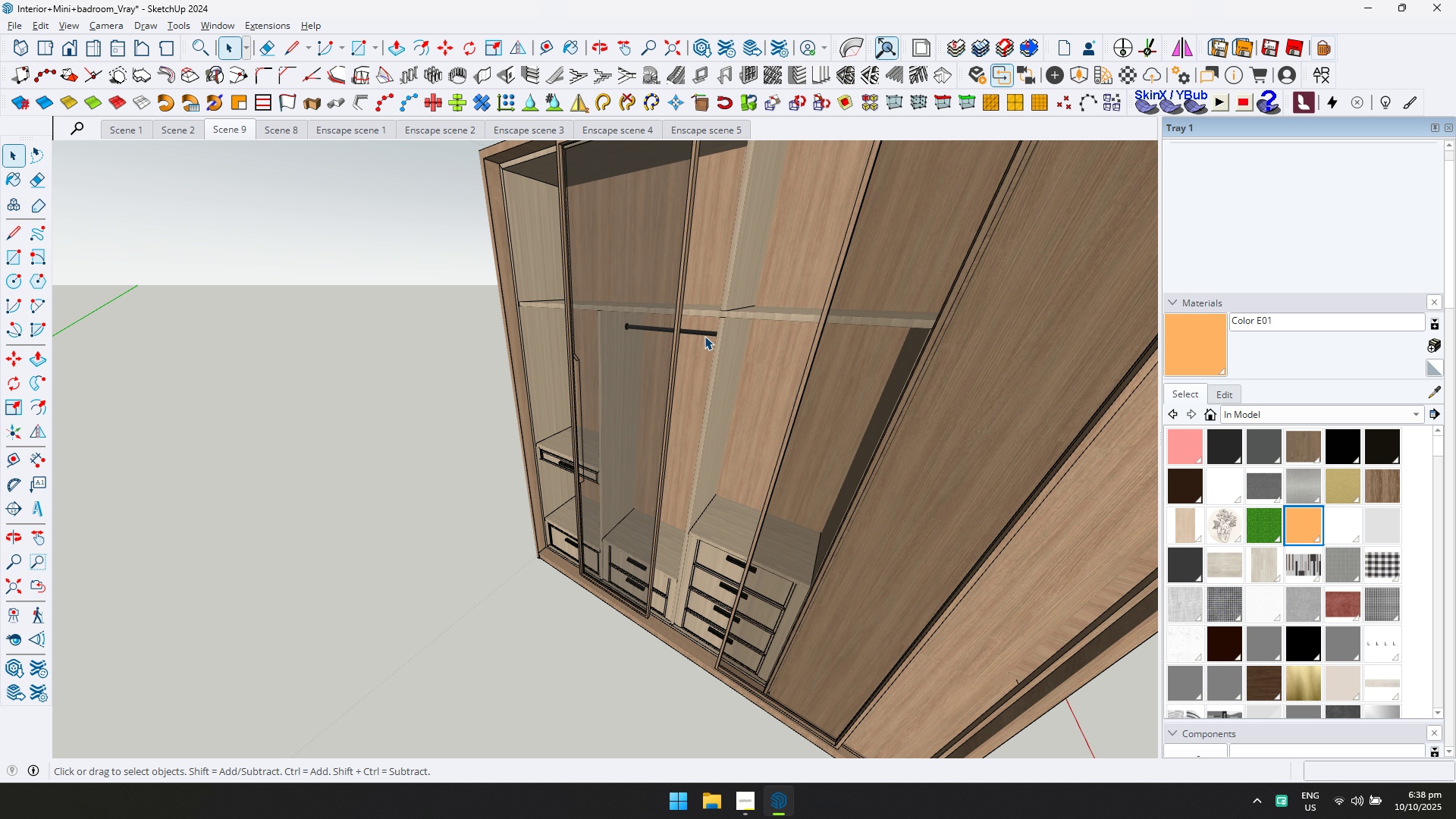 
key(Control+V)
 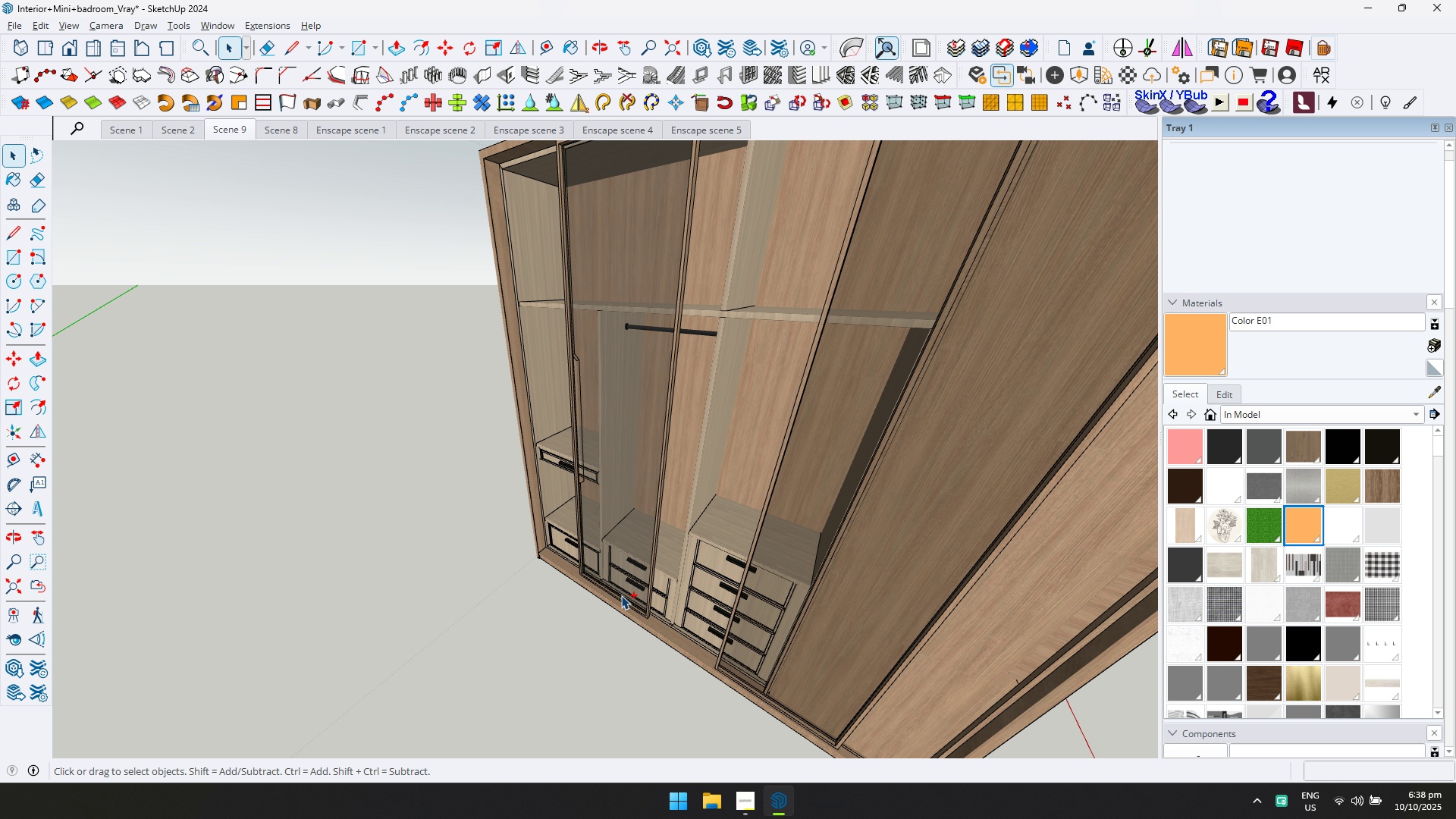 
scroll: coordinate [667, 500], scroll_direction: down, amount: 3.0
 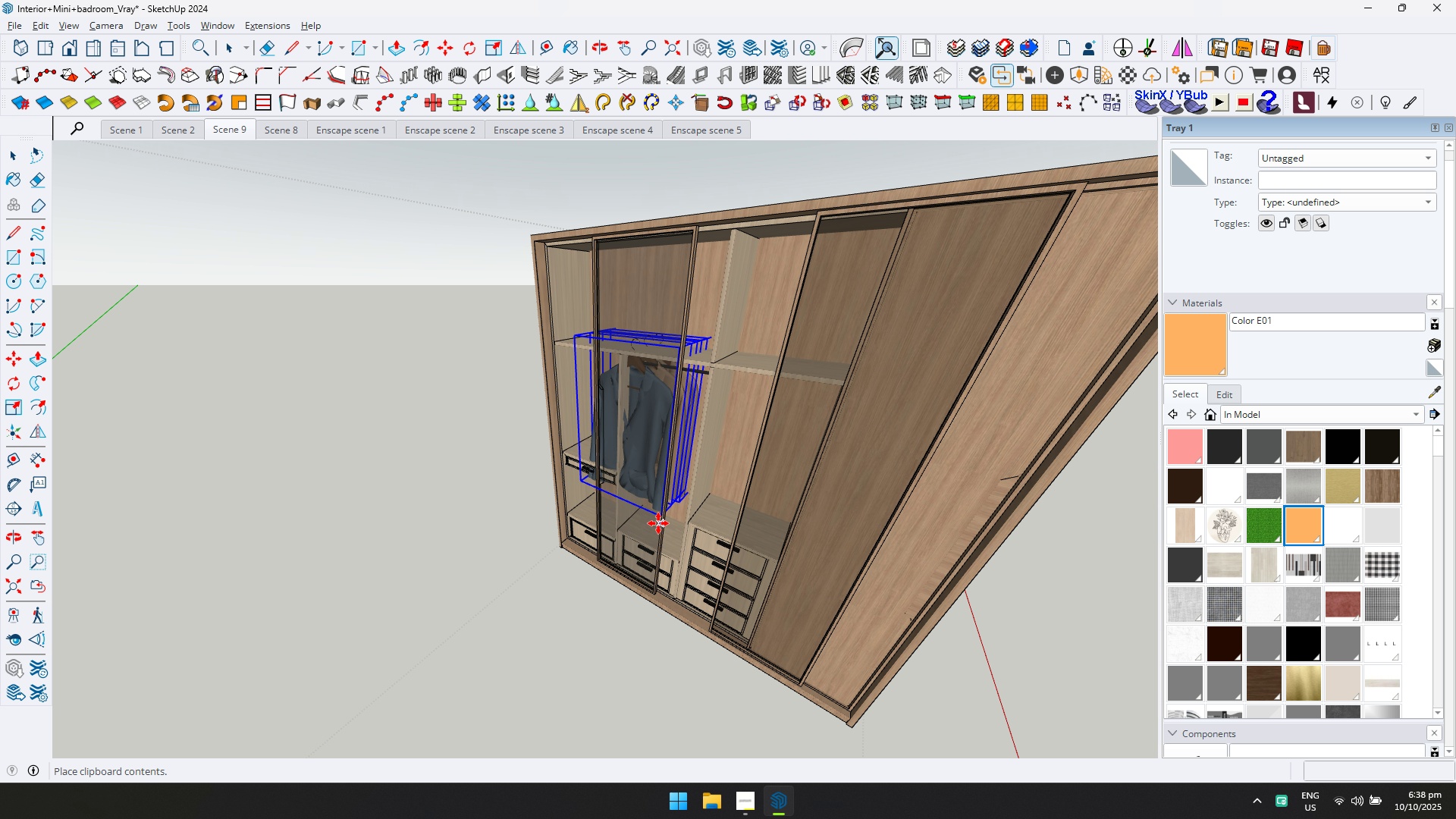 
scroll: coordinate [720, 542], scroll_direction: up, amount: 8.0
 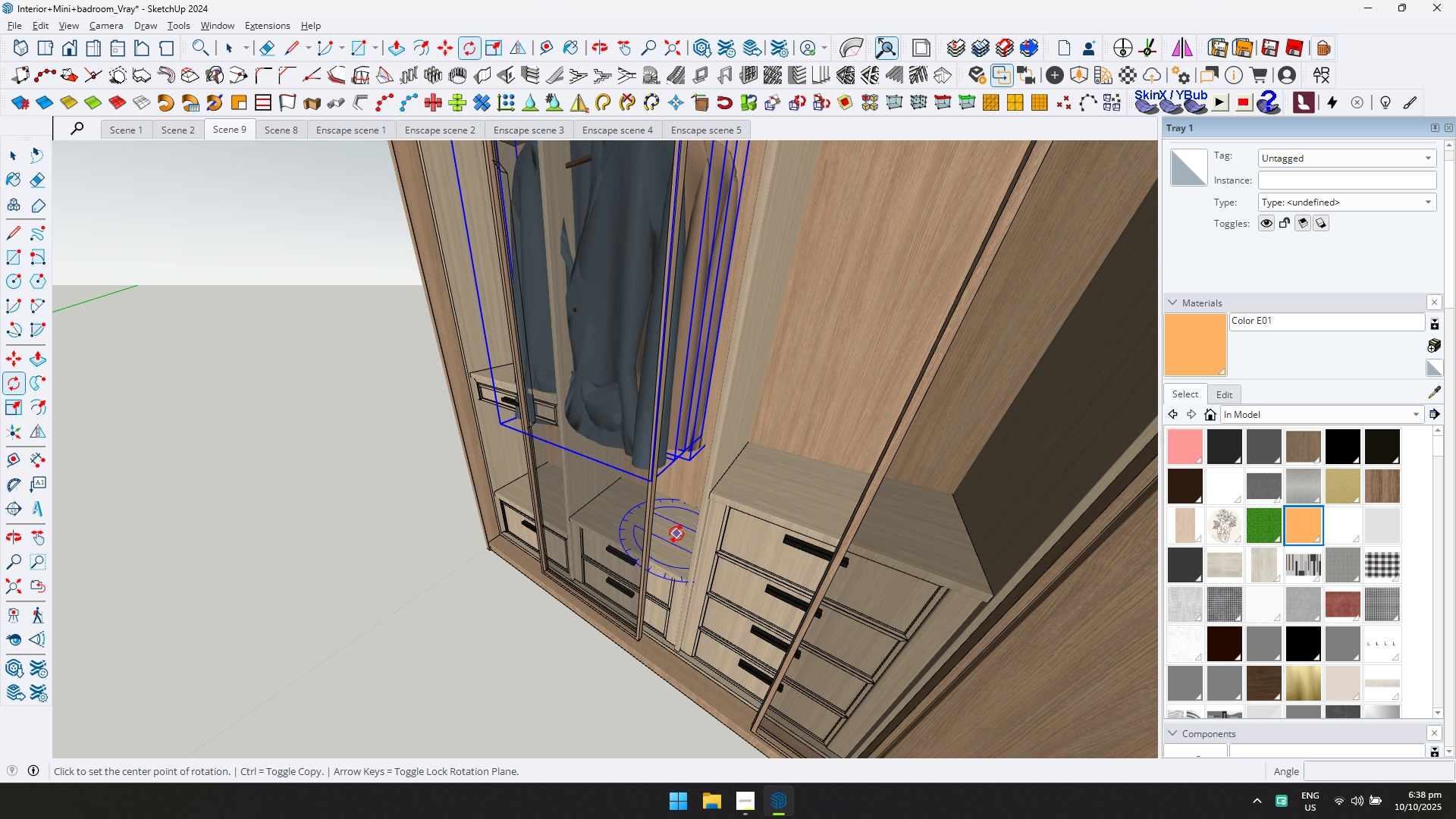 
key(Q)
 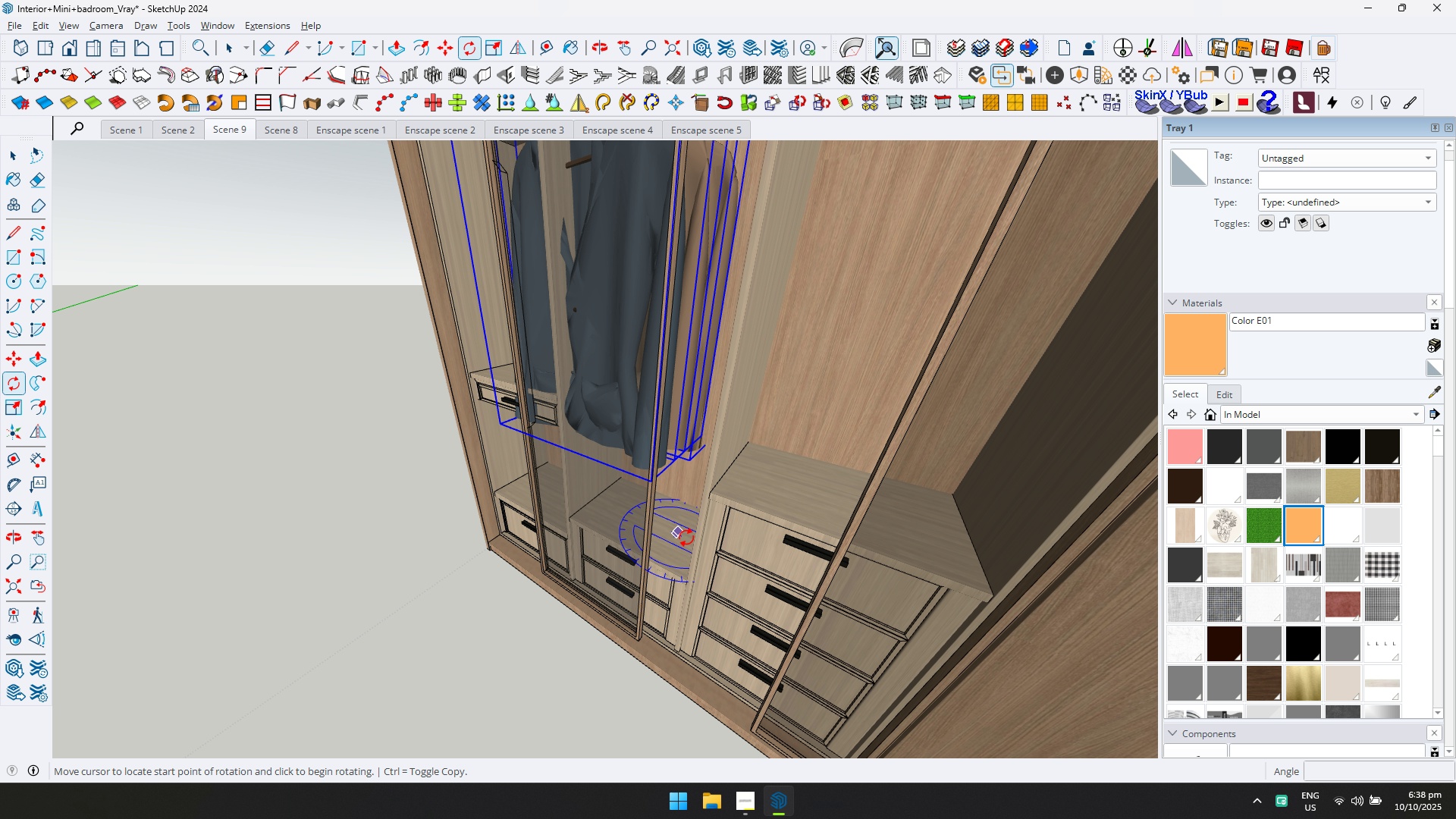 
double_click([687, 538])
 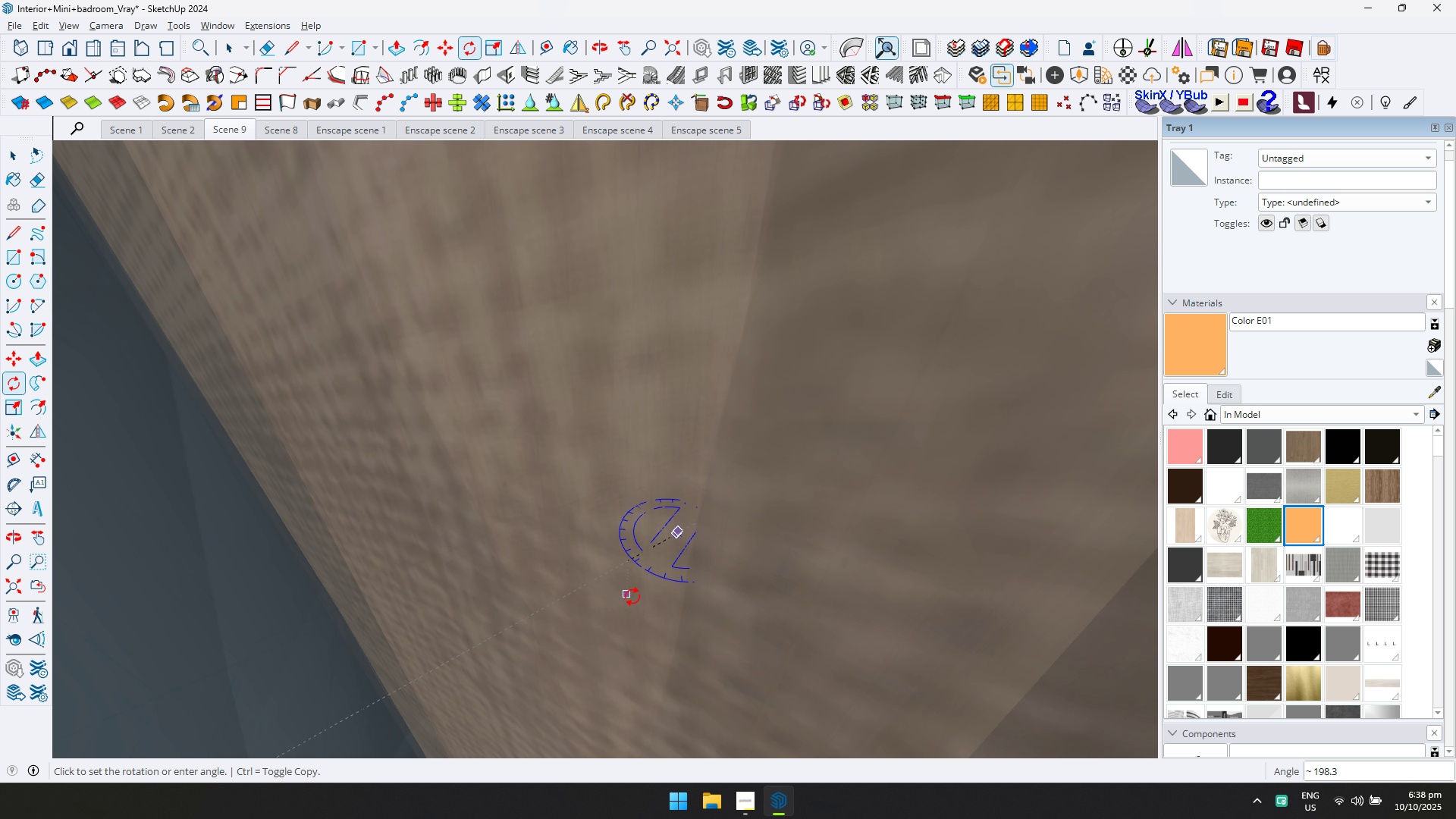 
key(Escape)
 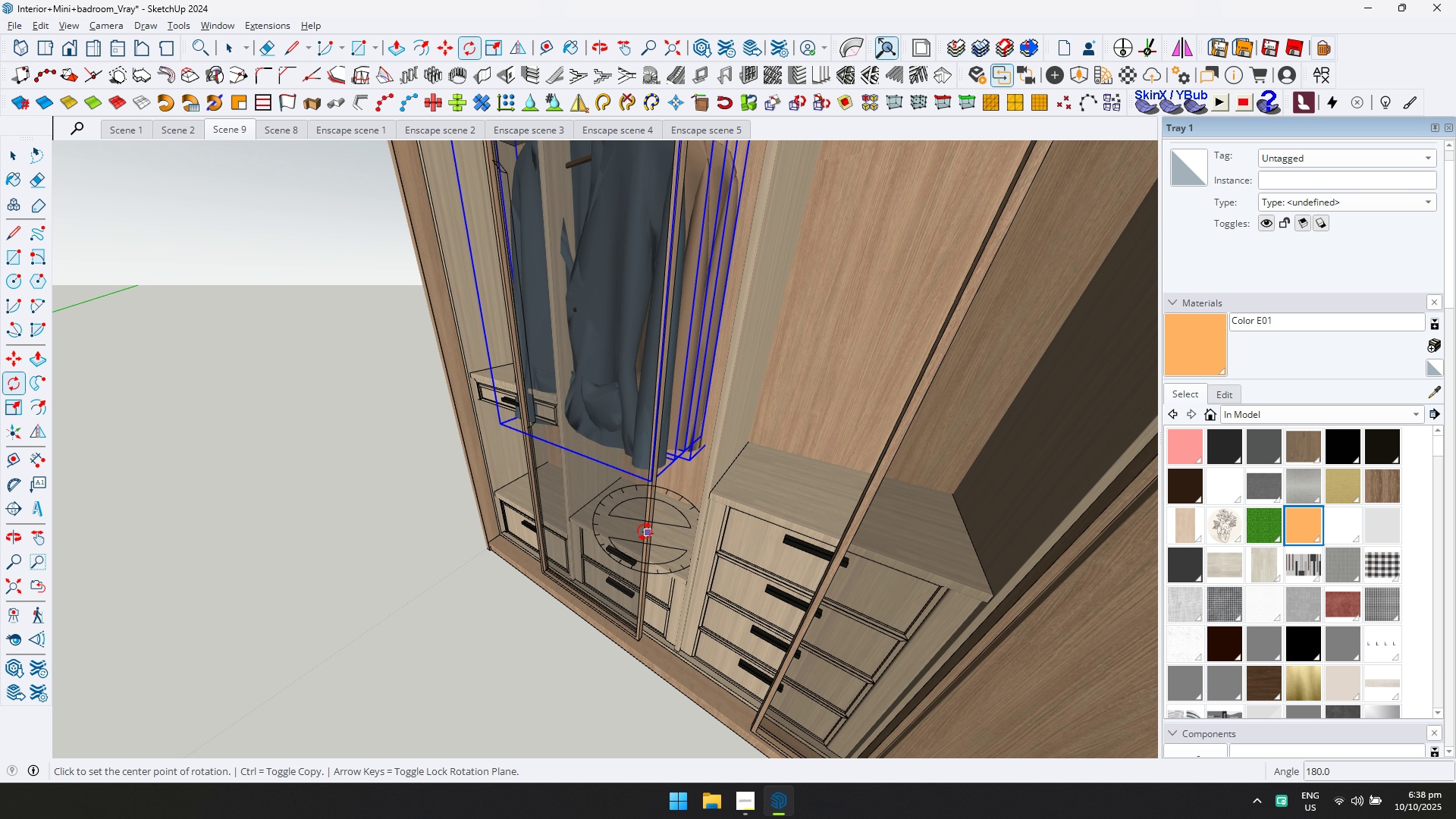 
scroll: coordinate [656, 525], scroll_direction: up, amount: 3.0
 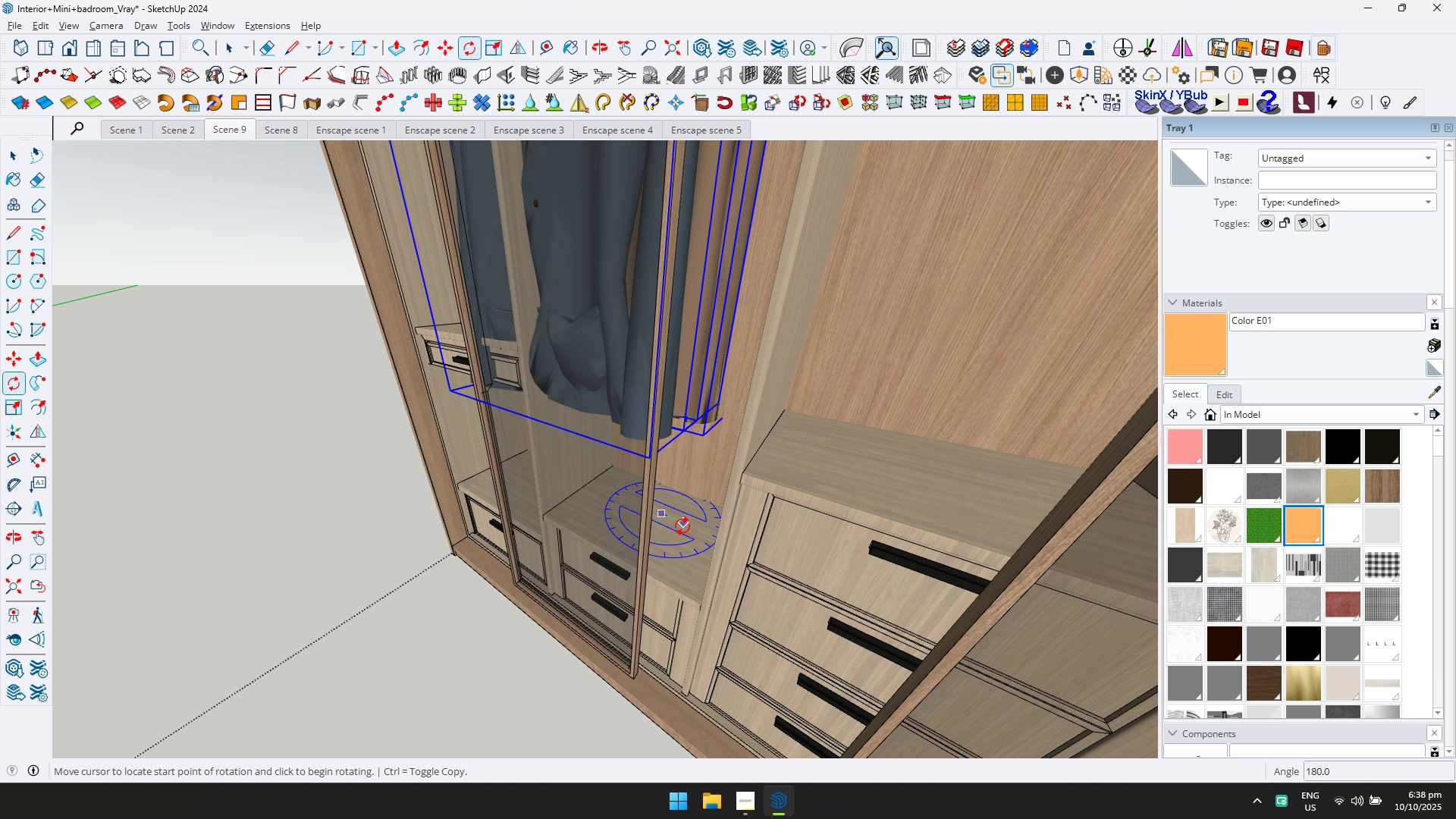 
double_click([683, 526])
 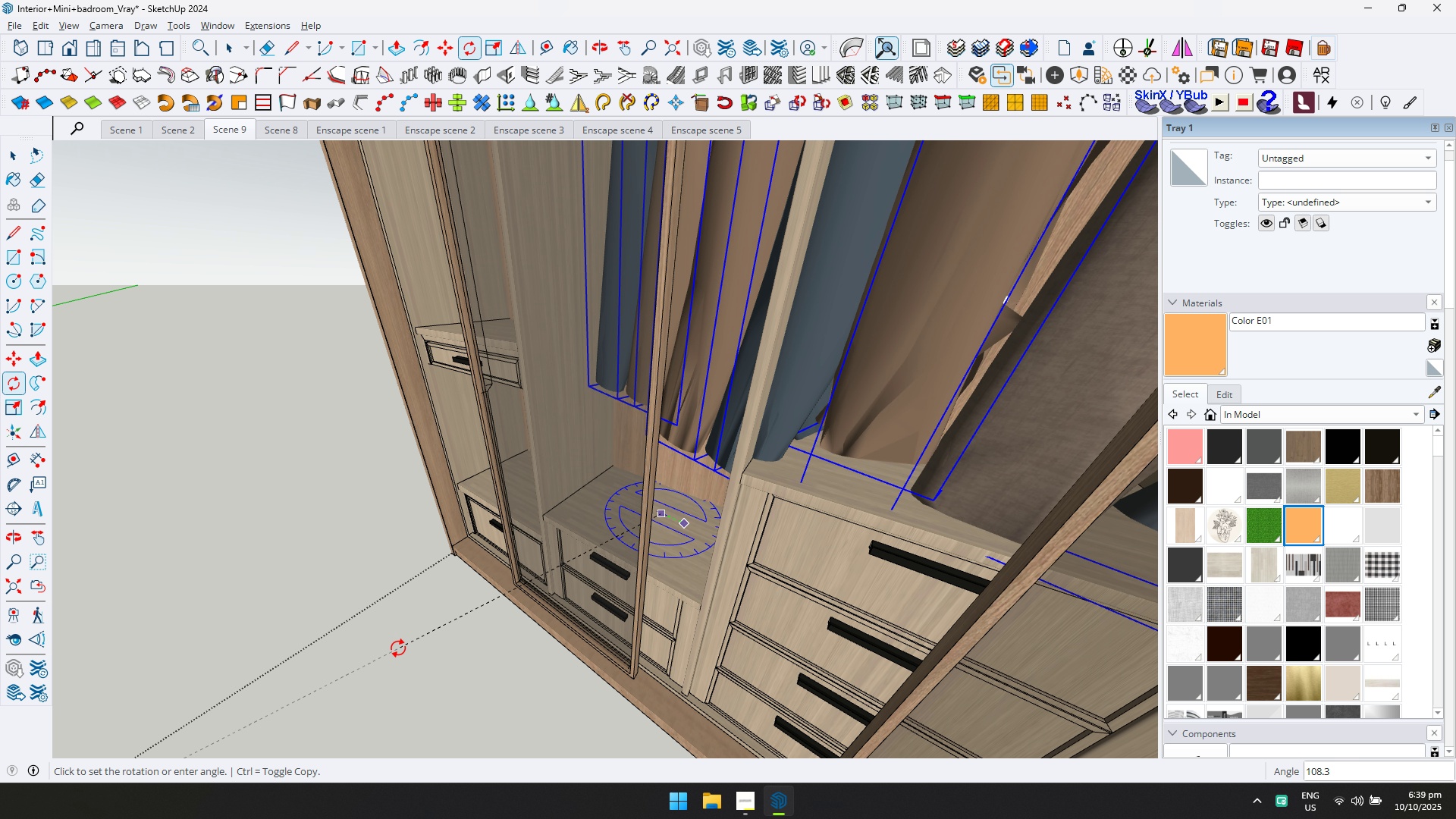 
wait(5.51)
 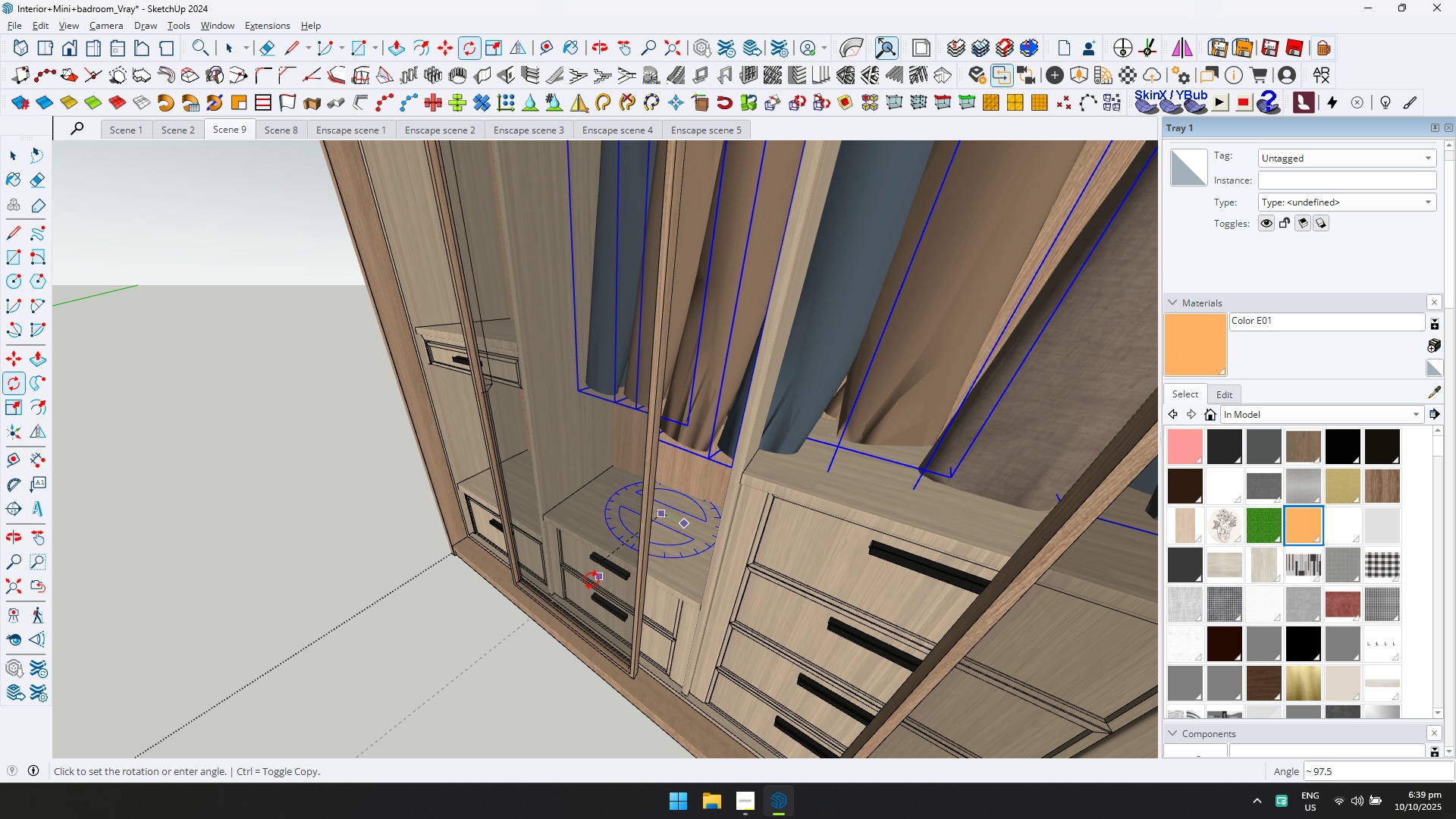 
type(90)
 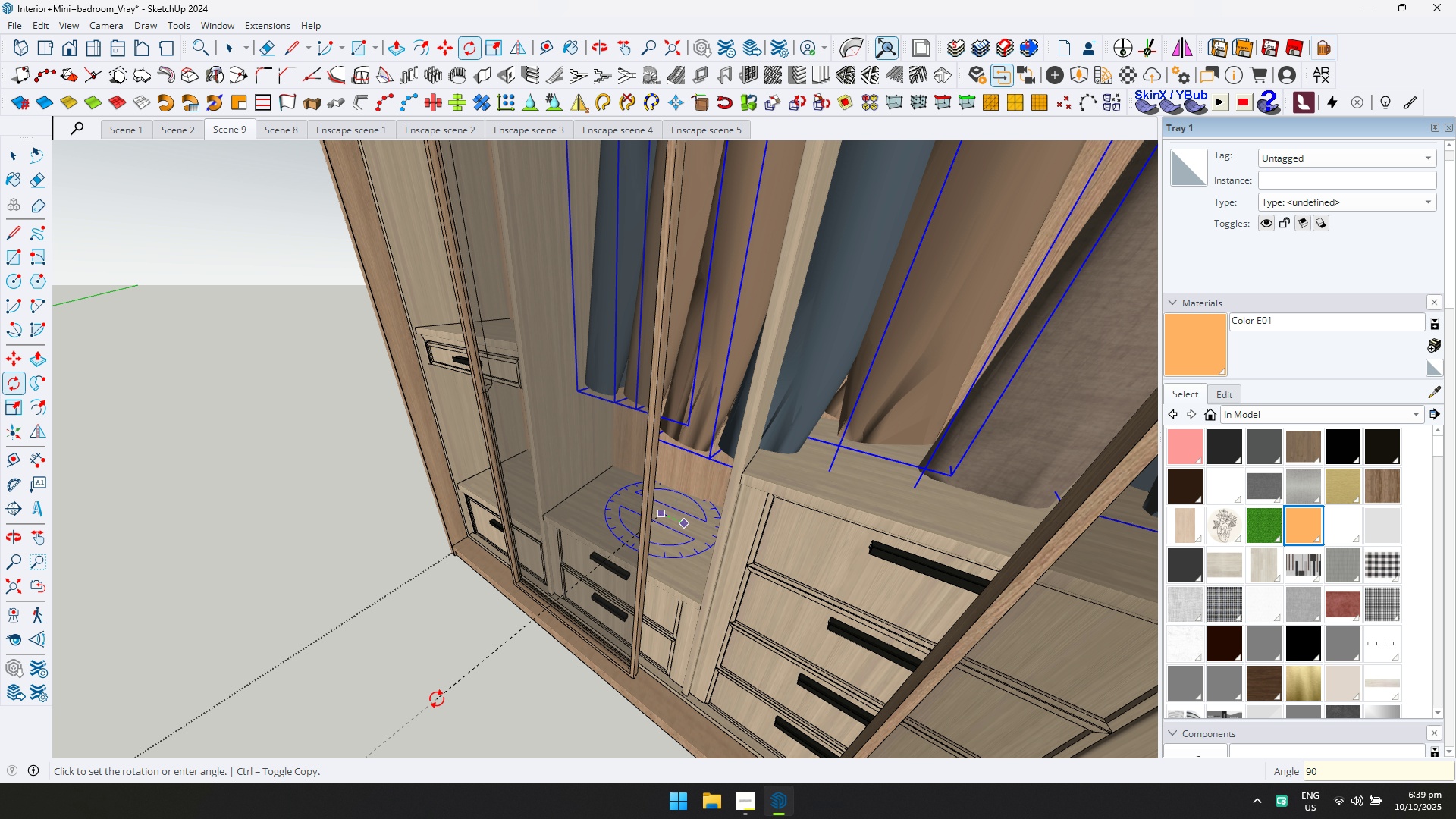 
key(Enter)
 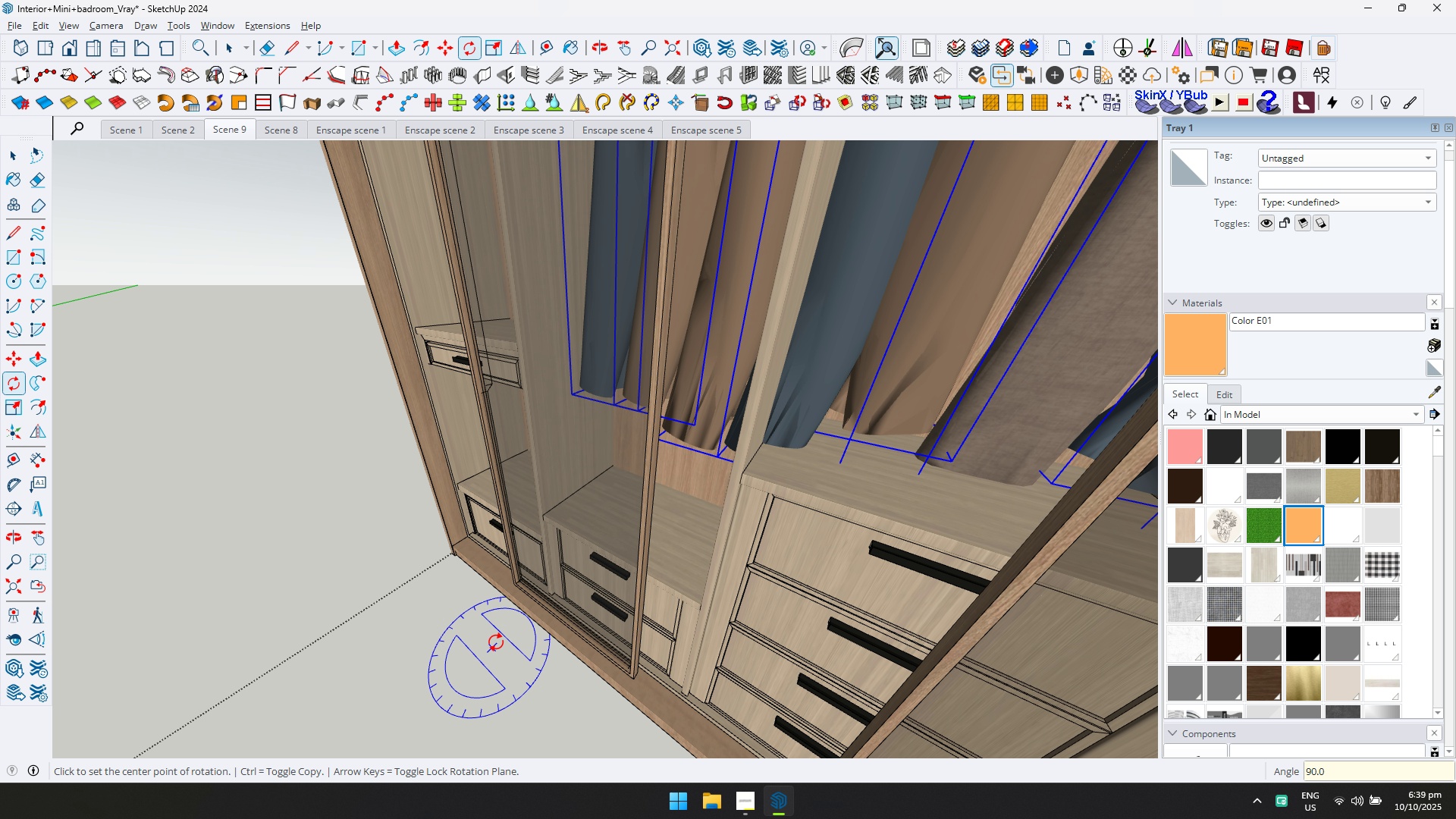 
scroll: coordinate [554, 569], scroll_direction: down, amount: 6.0
 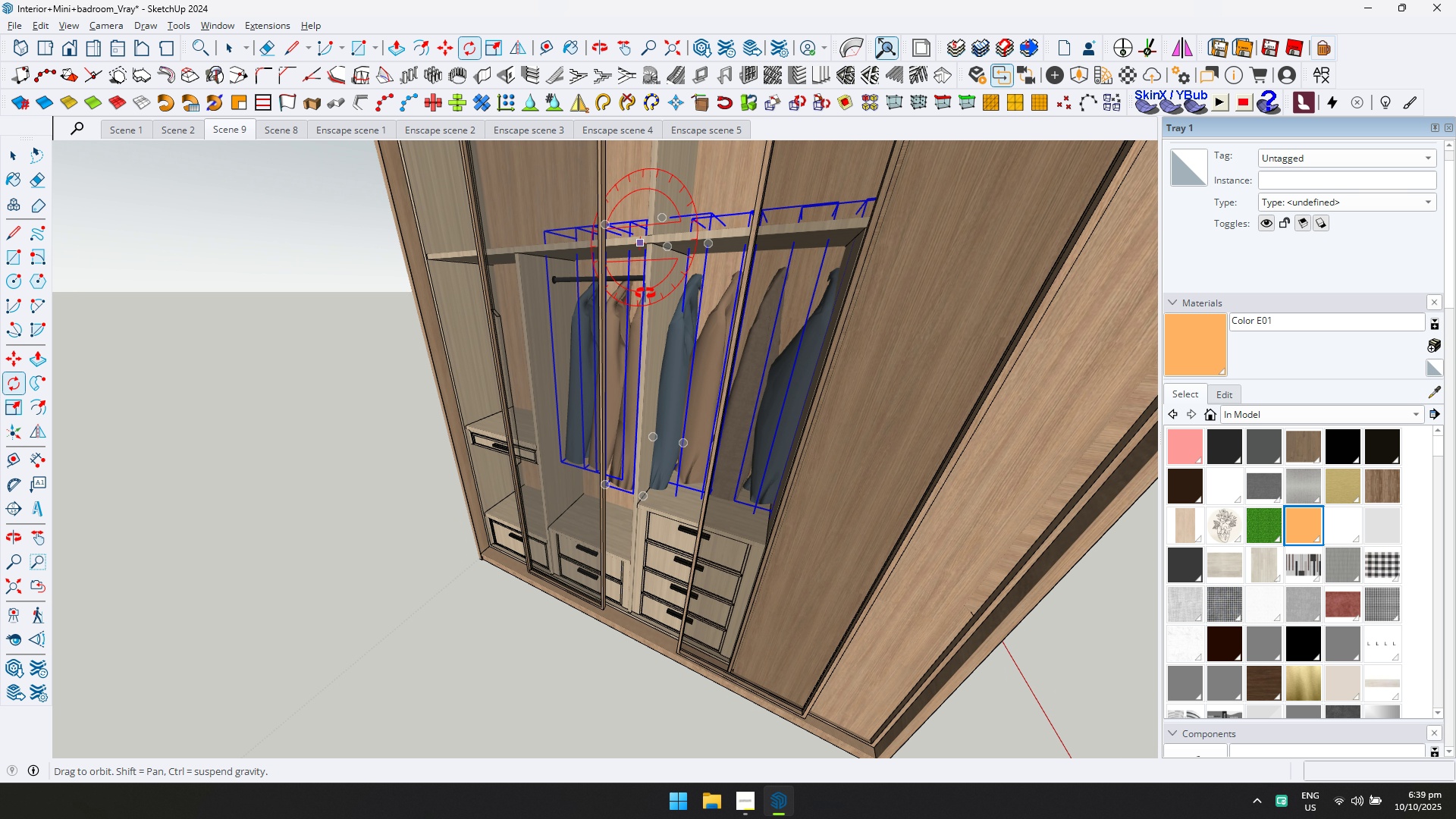 
scroll: coordinate [608, 235], scroll_direction: up, amount: 8.0
 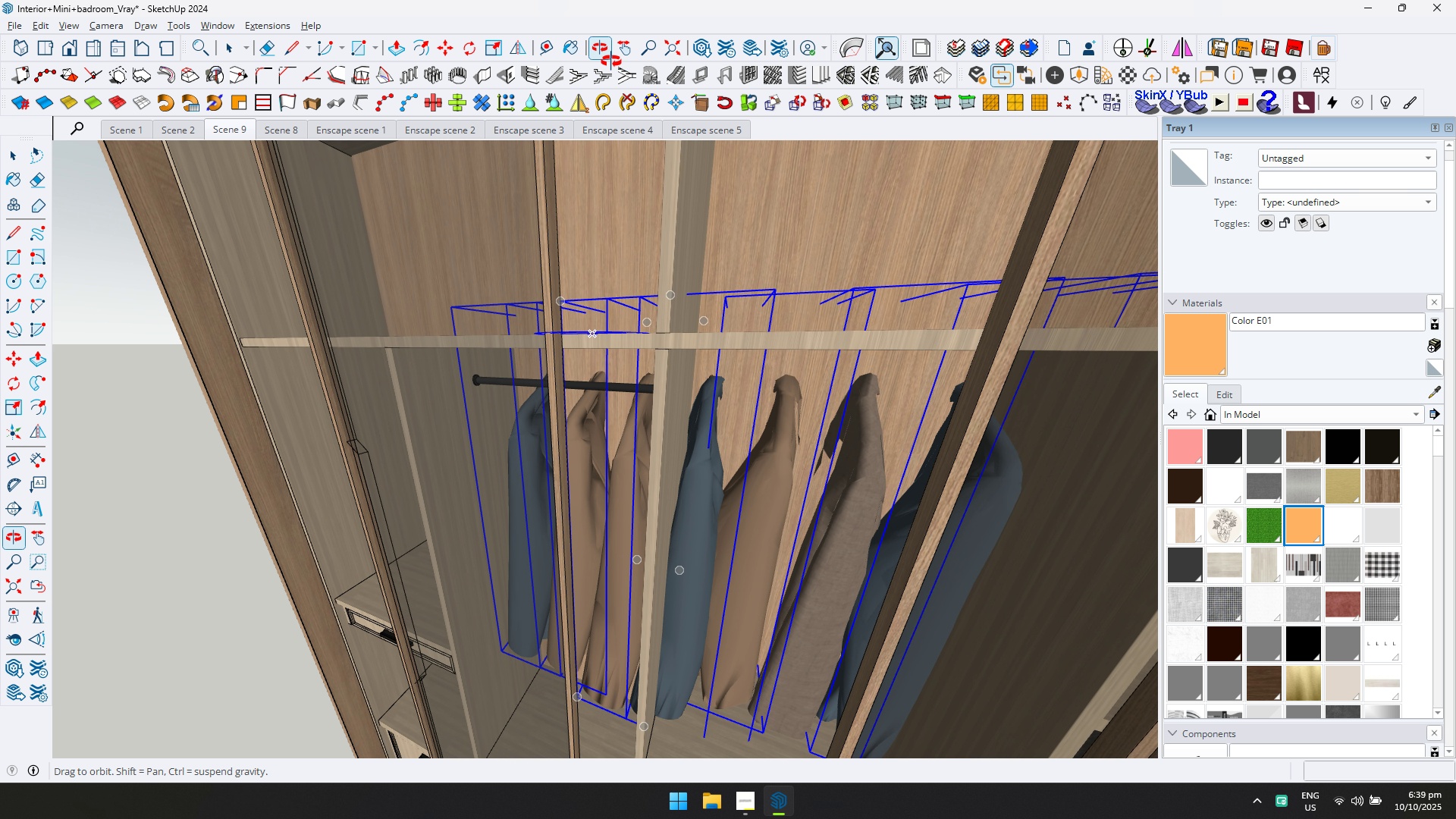 
key(M)
 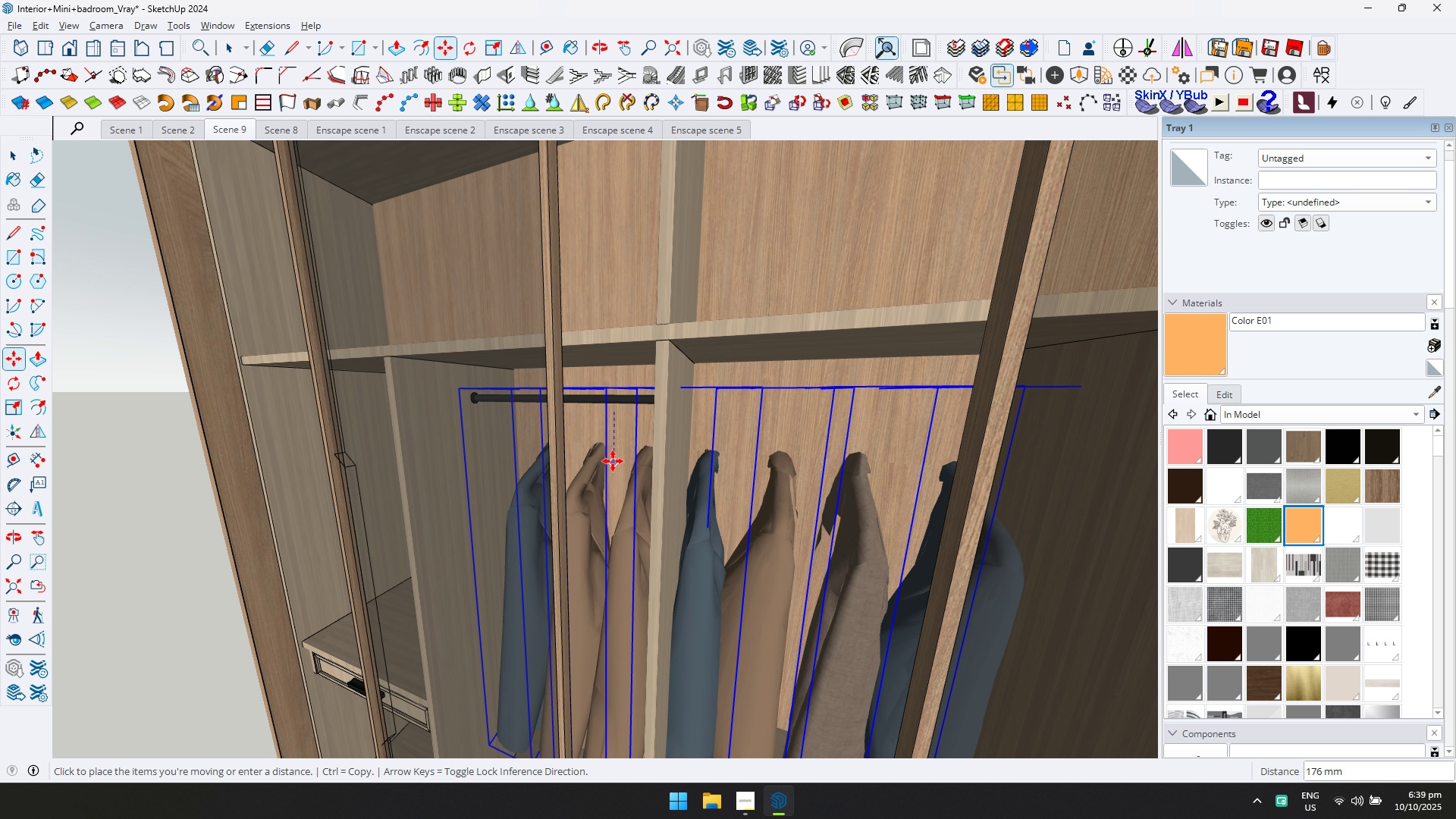 
double_click([626, 436])
 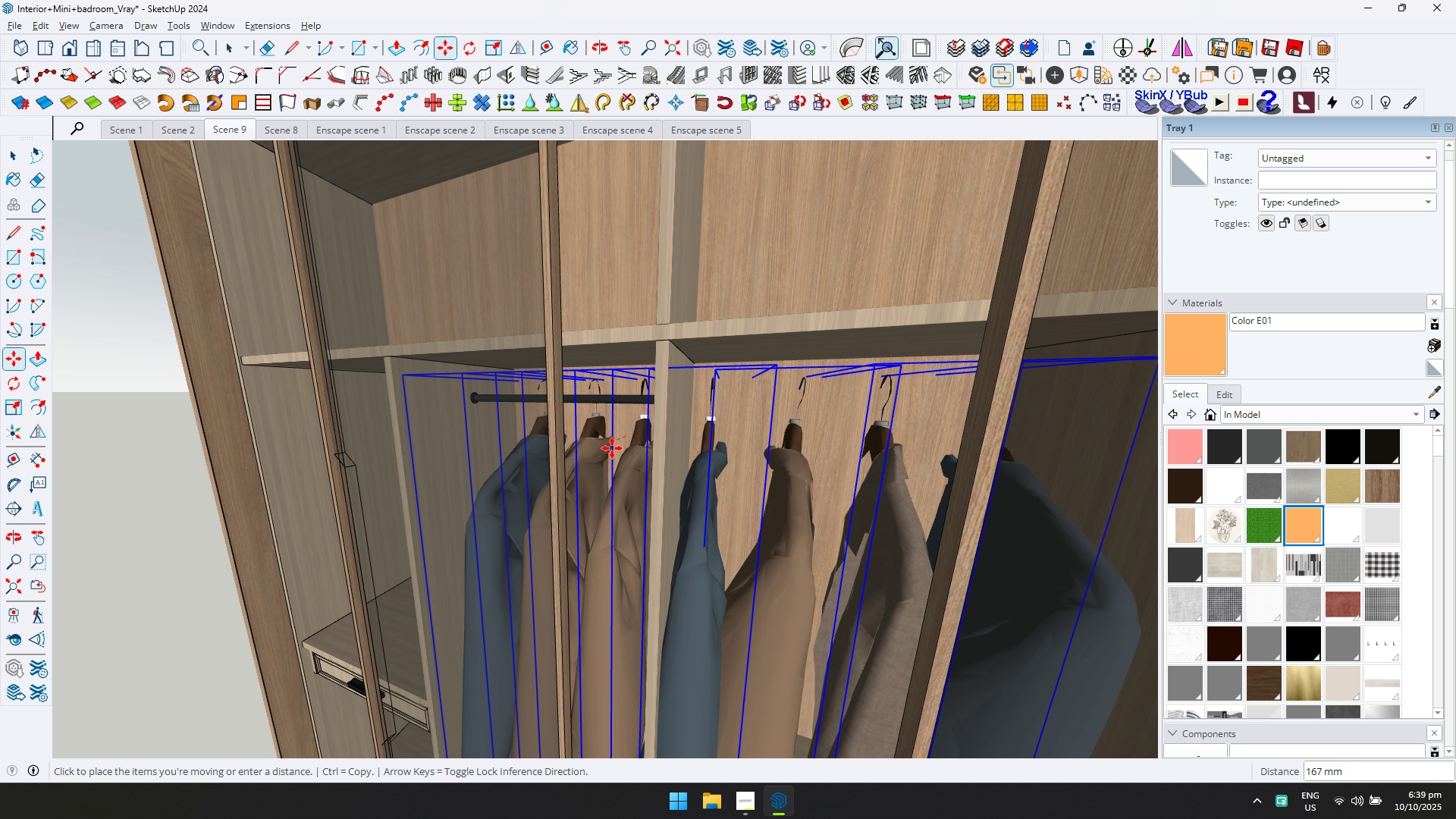 
left_click([613, 448])
 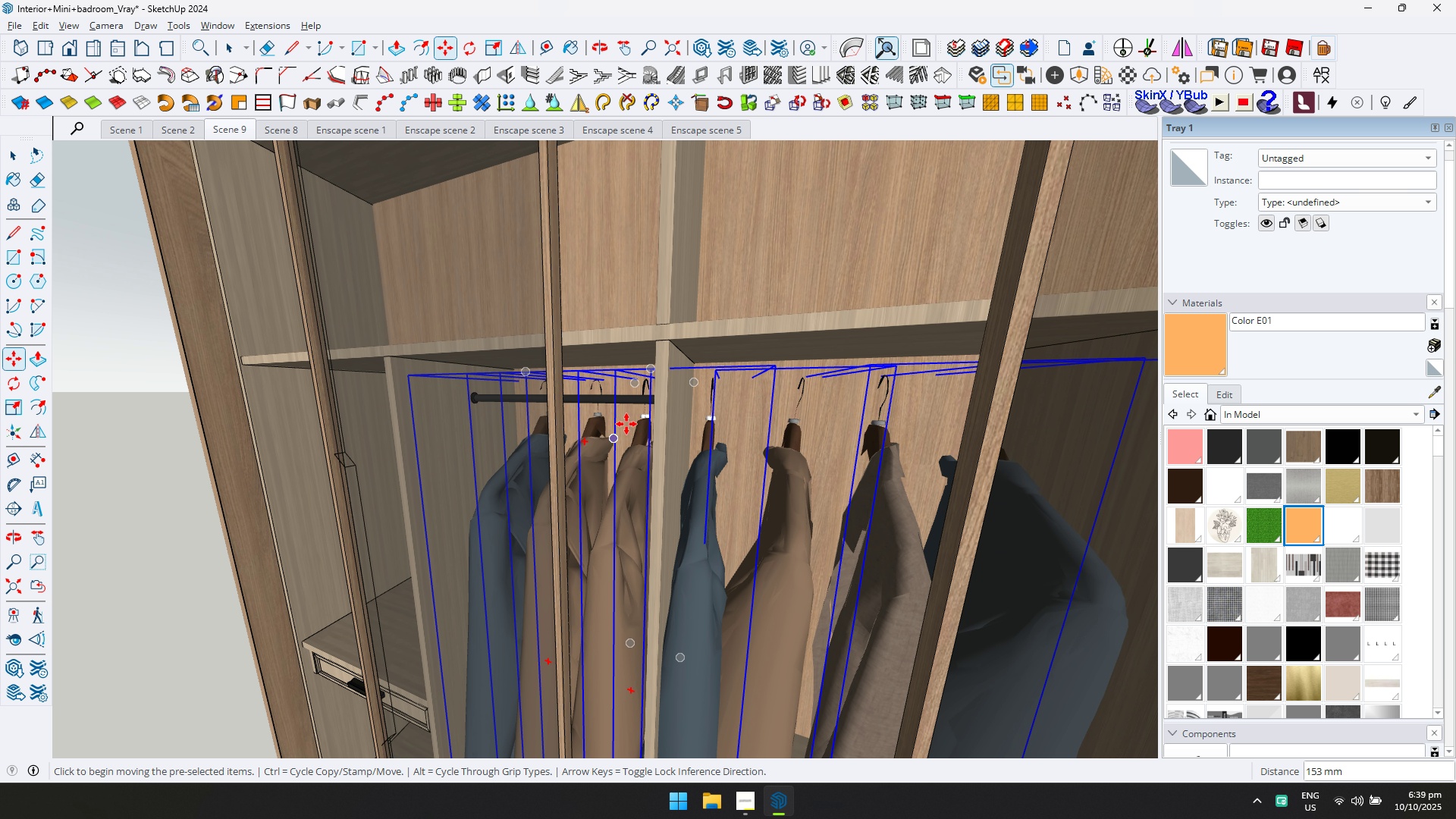 
scroll: coordinate [598, 369], scroll_direction: up, amount: 12.0
 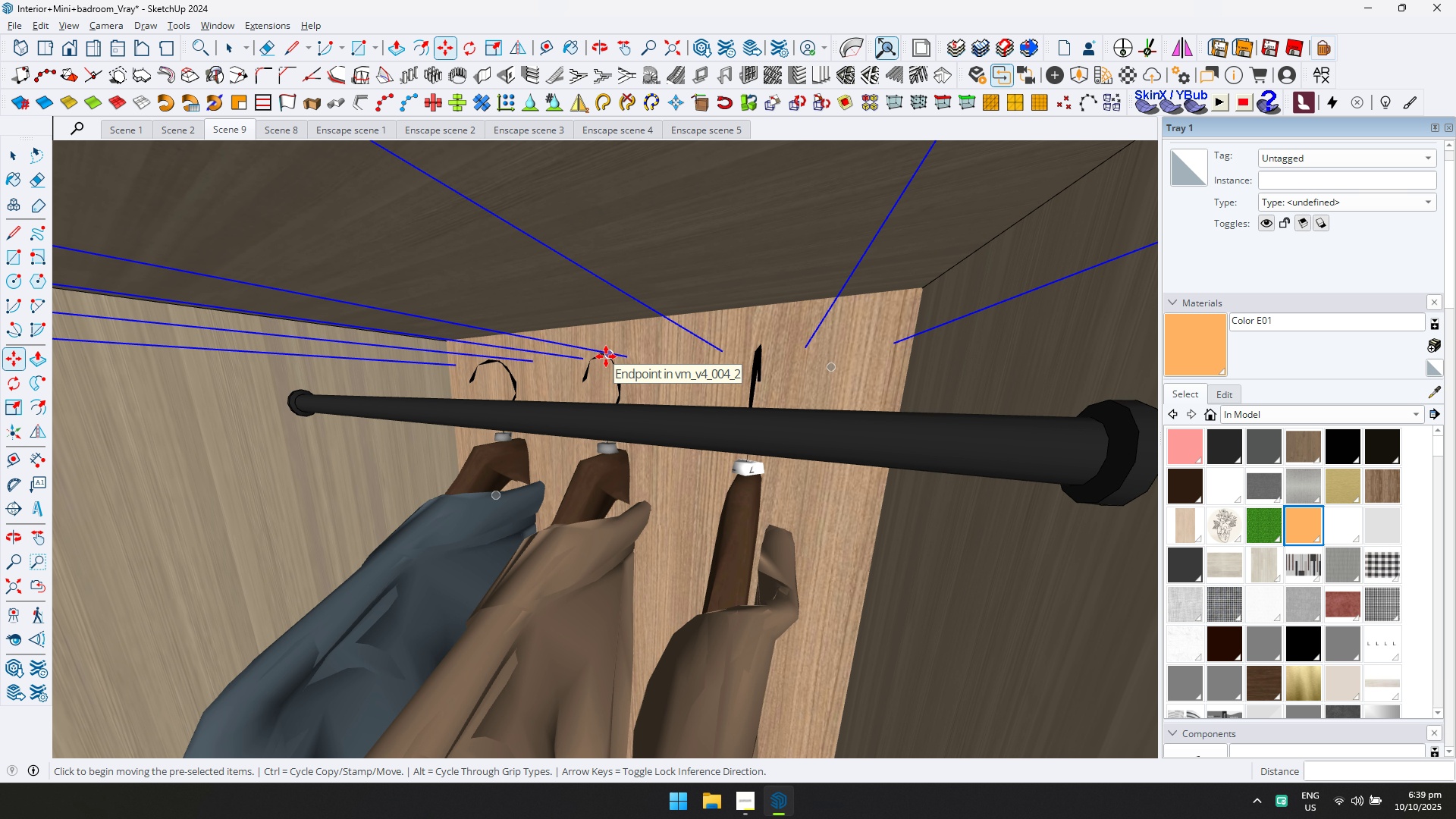 
left_click([606, 356])
 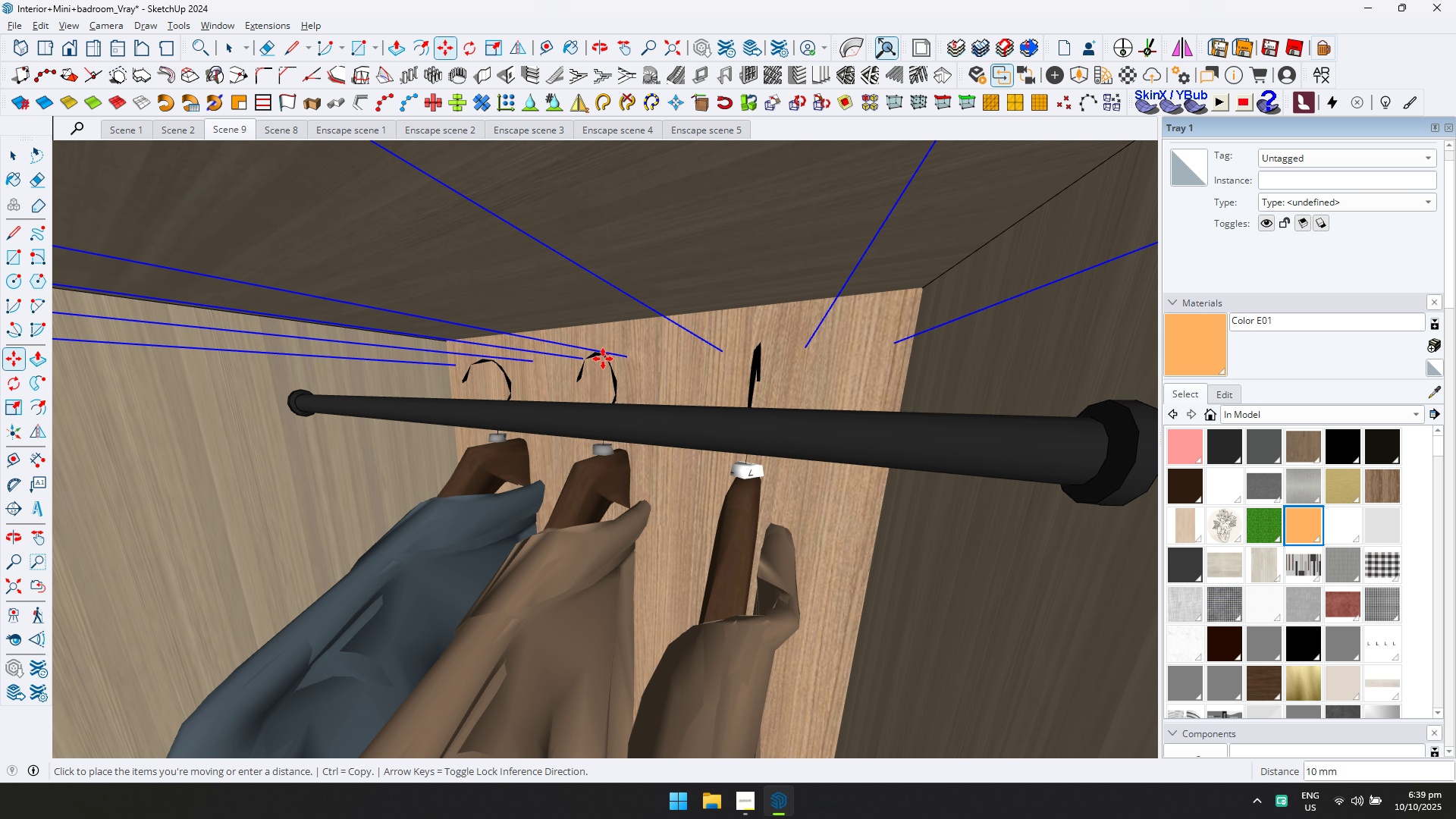 
key(ArrowLeft)
 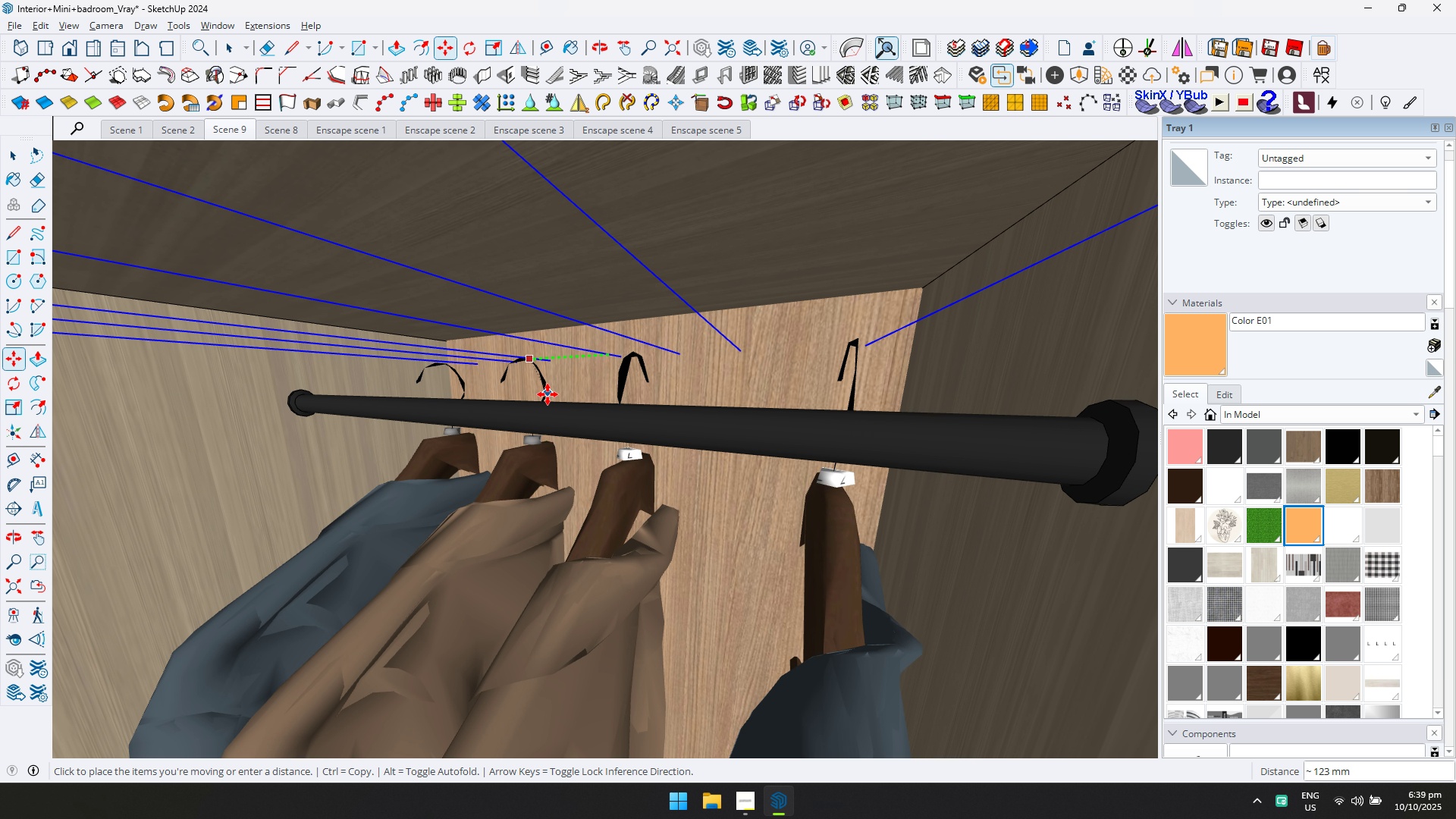 
key(ArrowRight)
 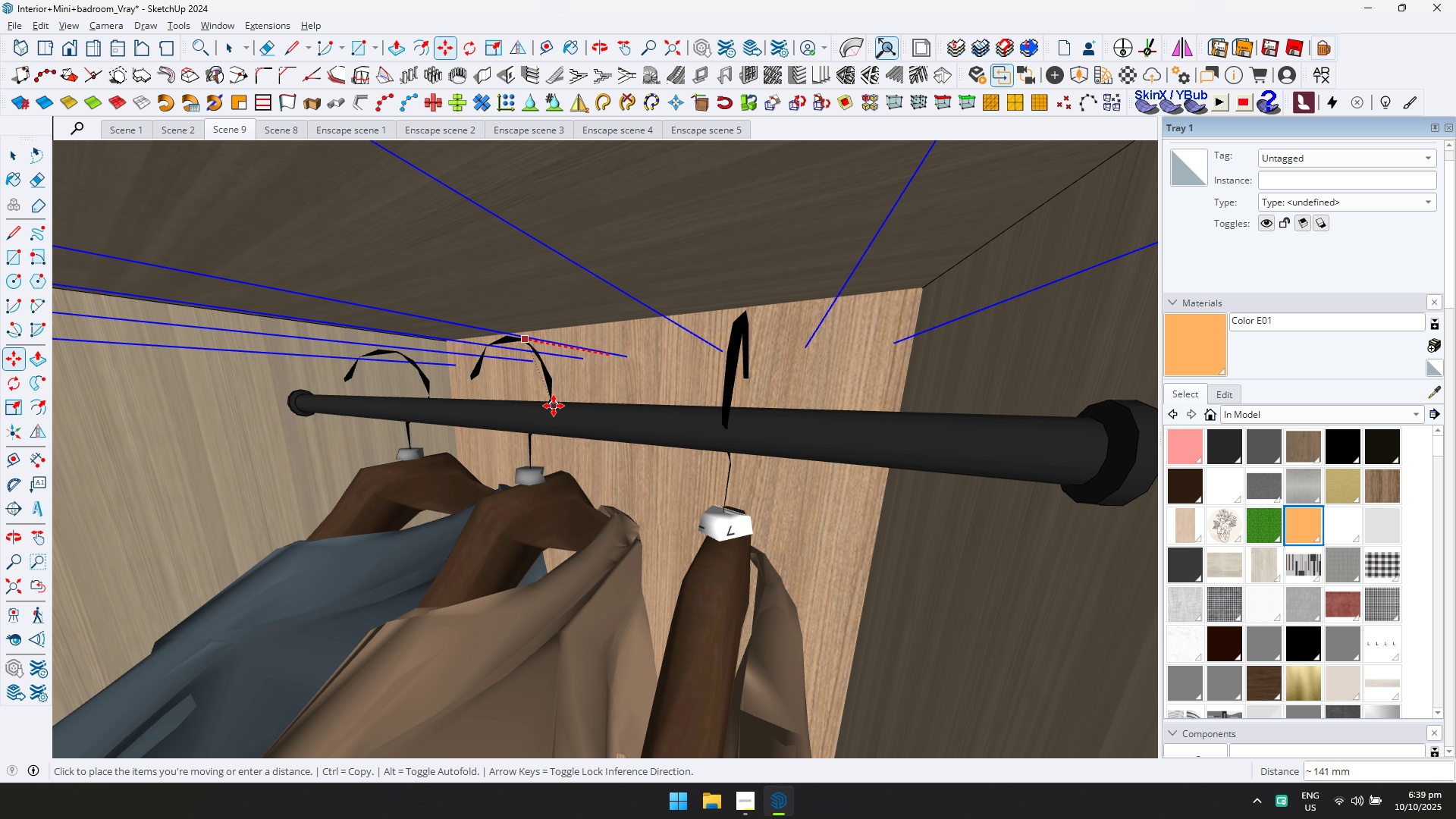 
left_click([556, 405])
 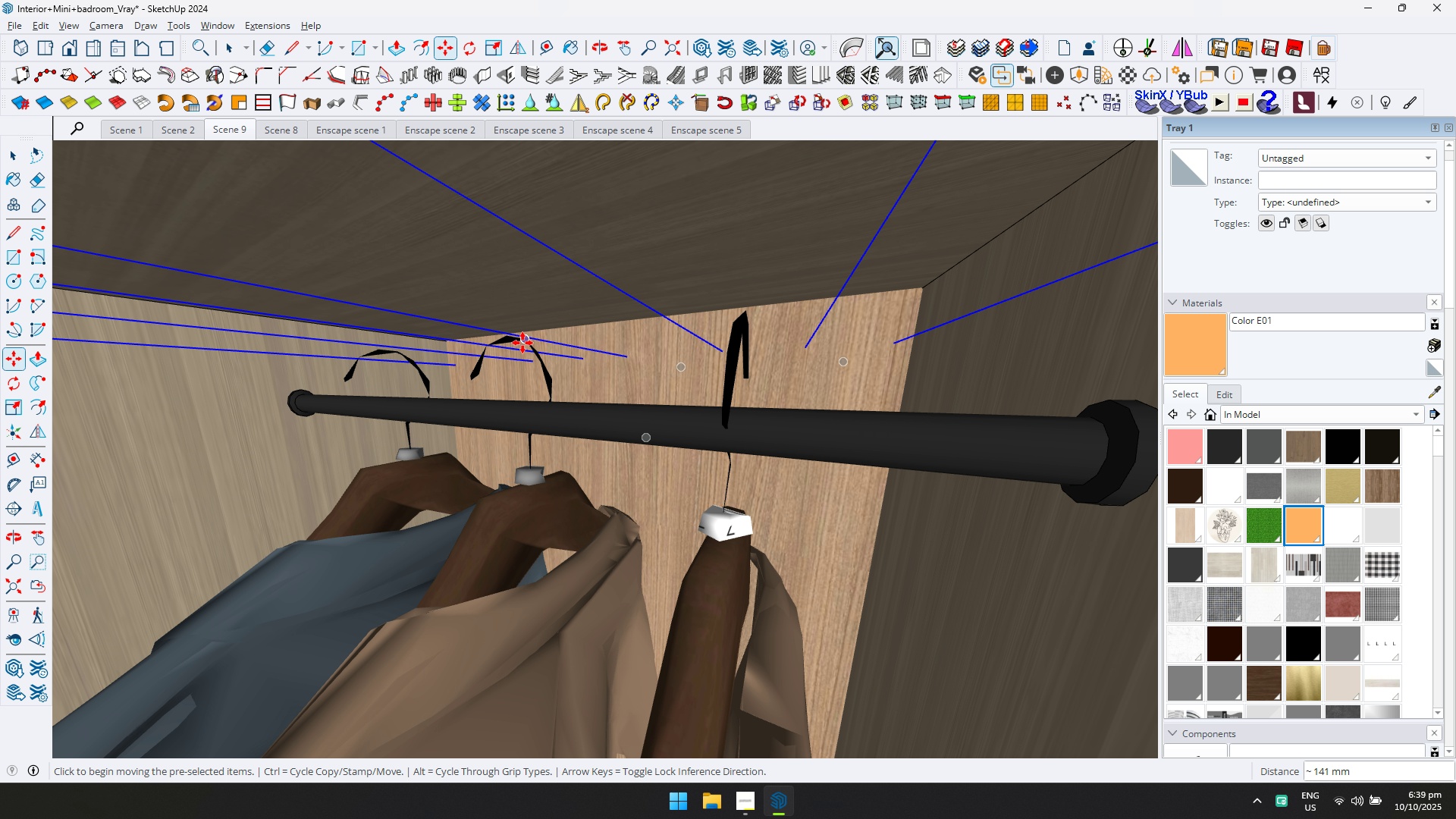 
left_click([522, 343])
 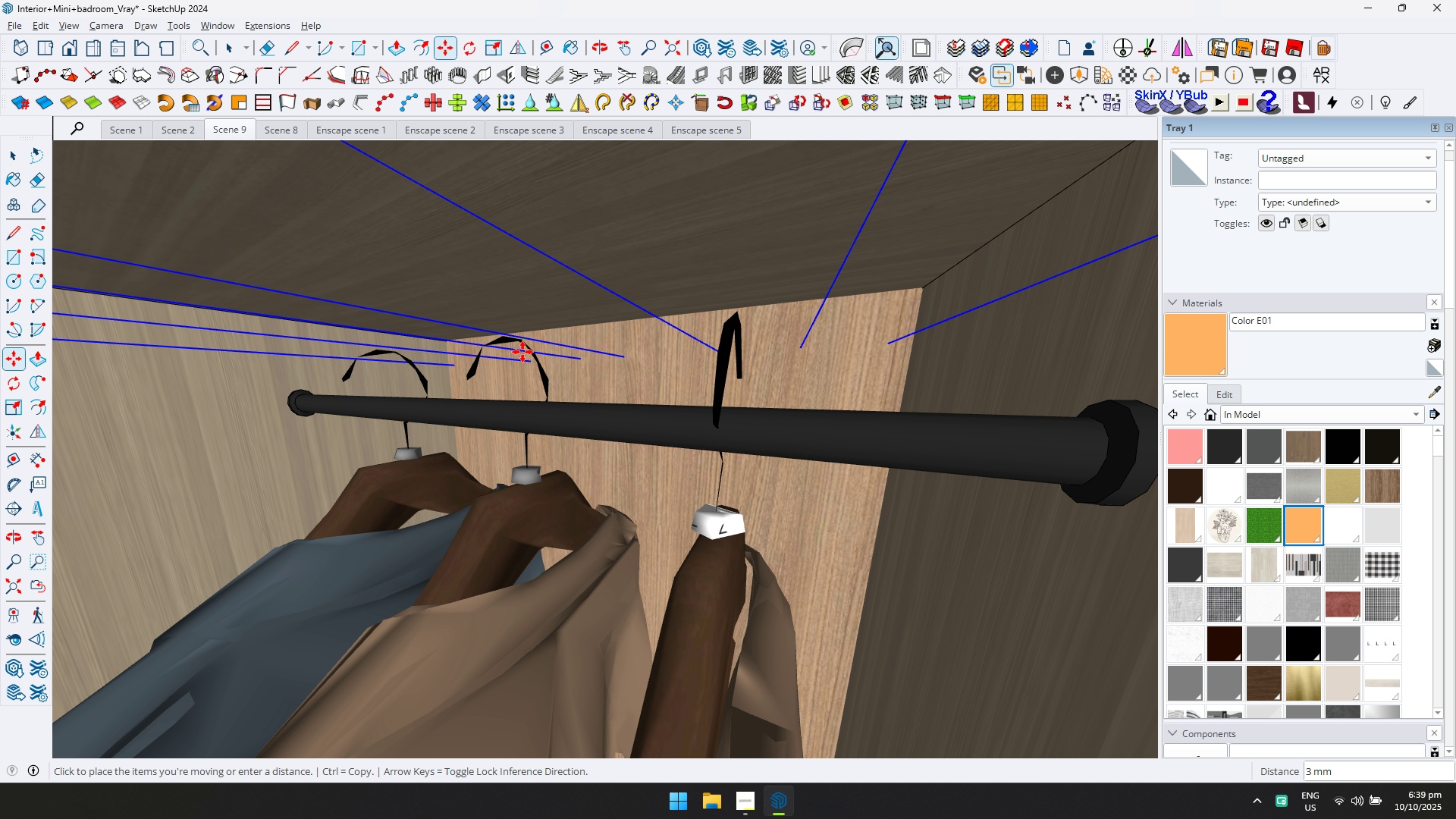 
key(ArrowUp)
 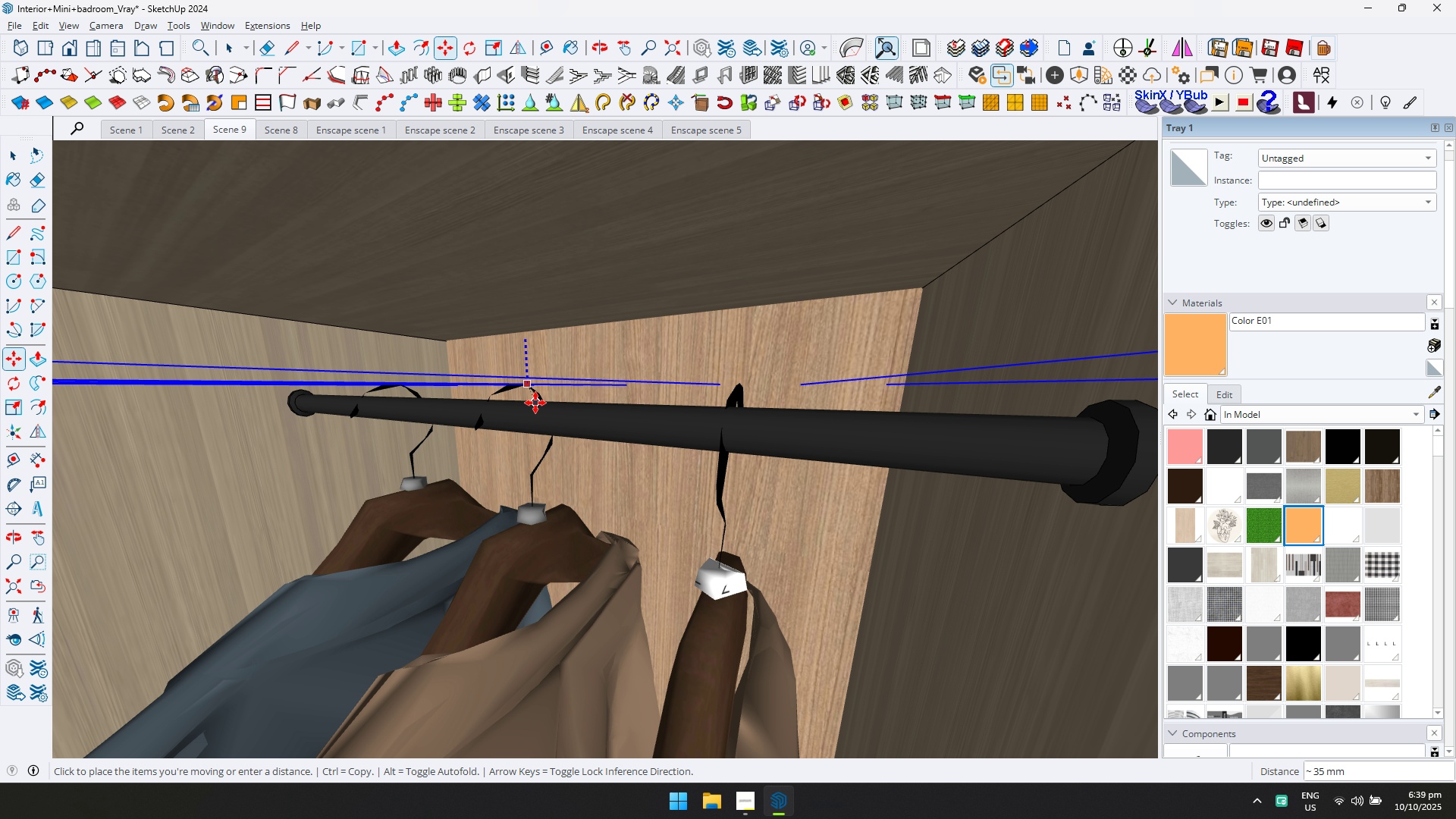 
left_click([535, 403])
 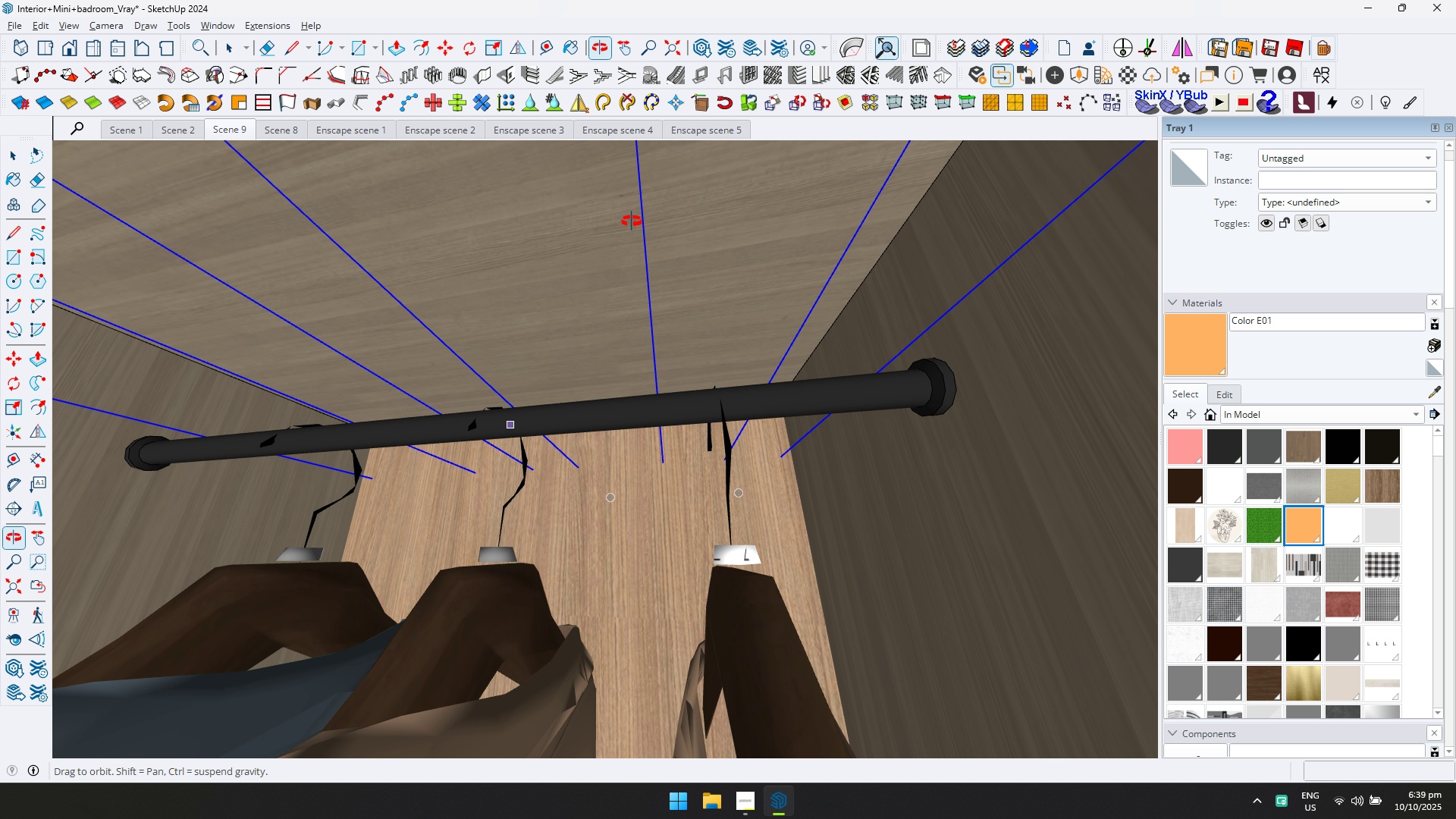 
scroll: coordinate [601, 403], scroll_direction: down, amount: 9.0
 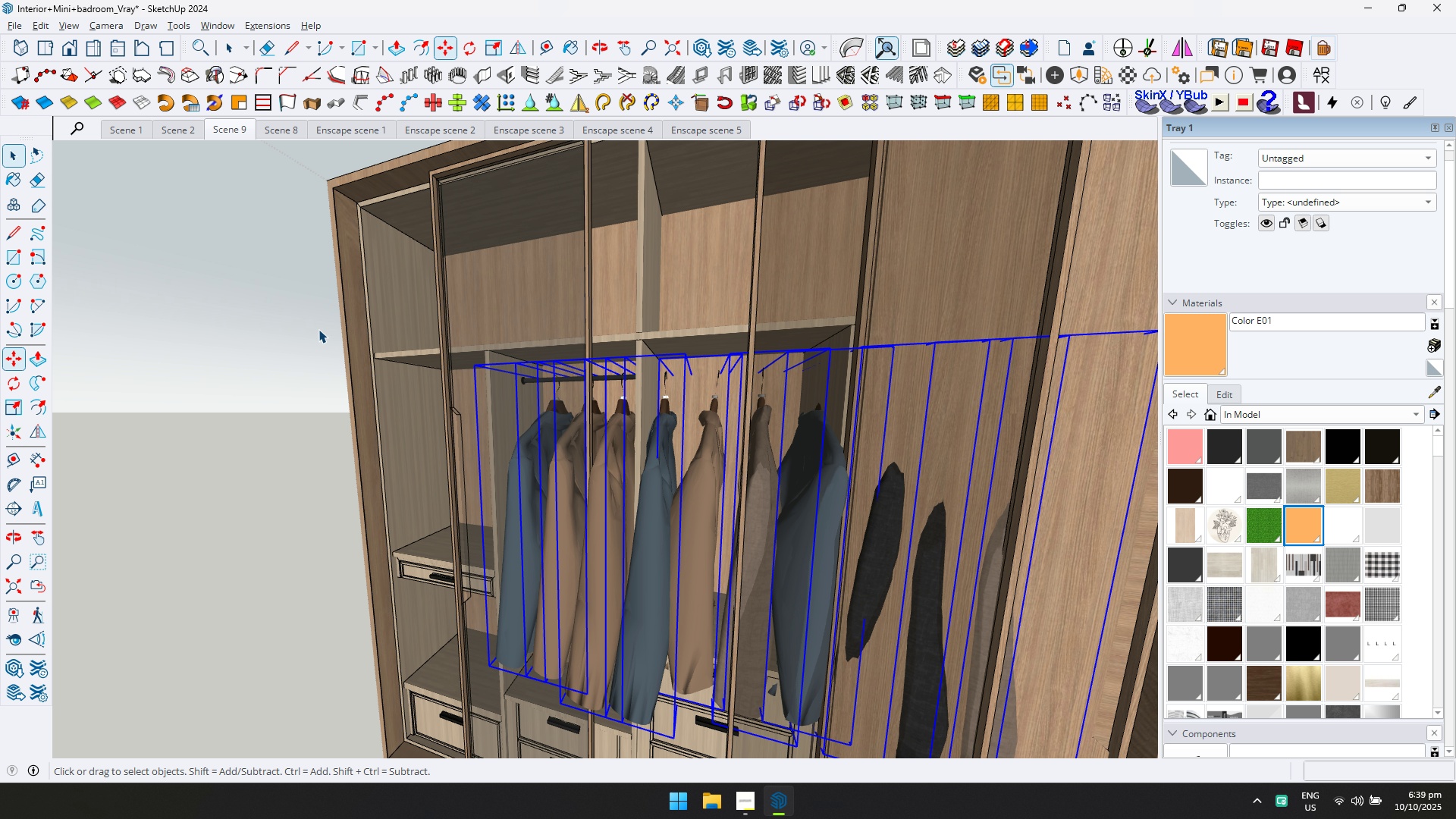 
double_click([626, 484])
 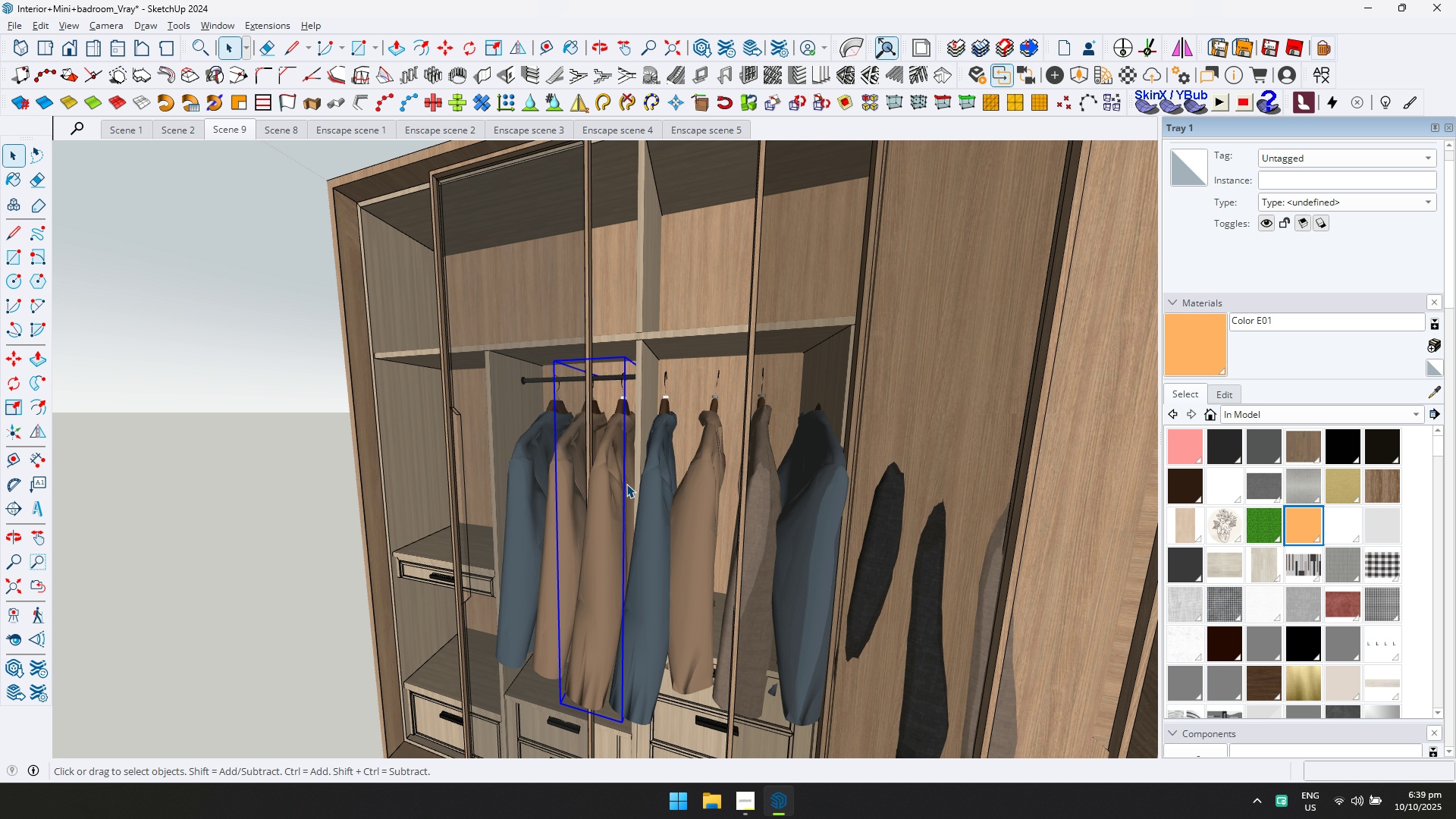 
triple_click([626, 484])
 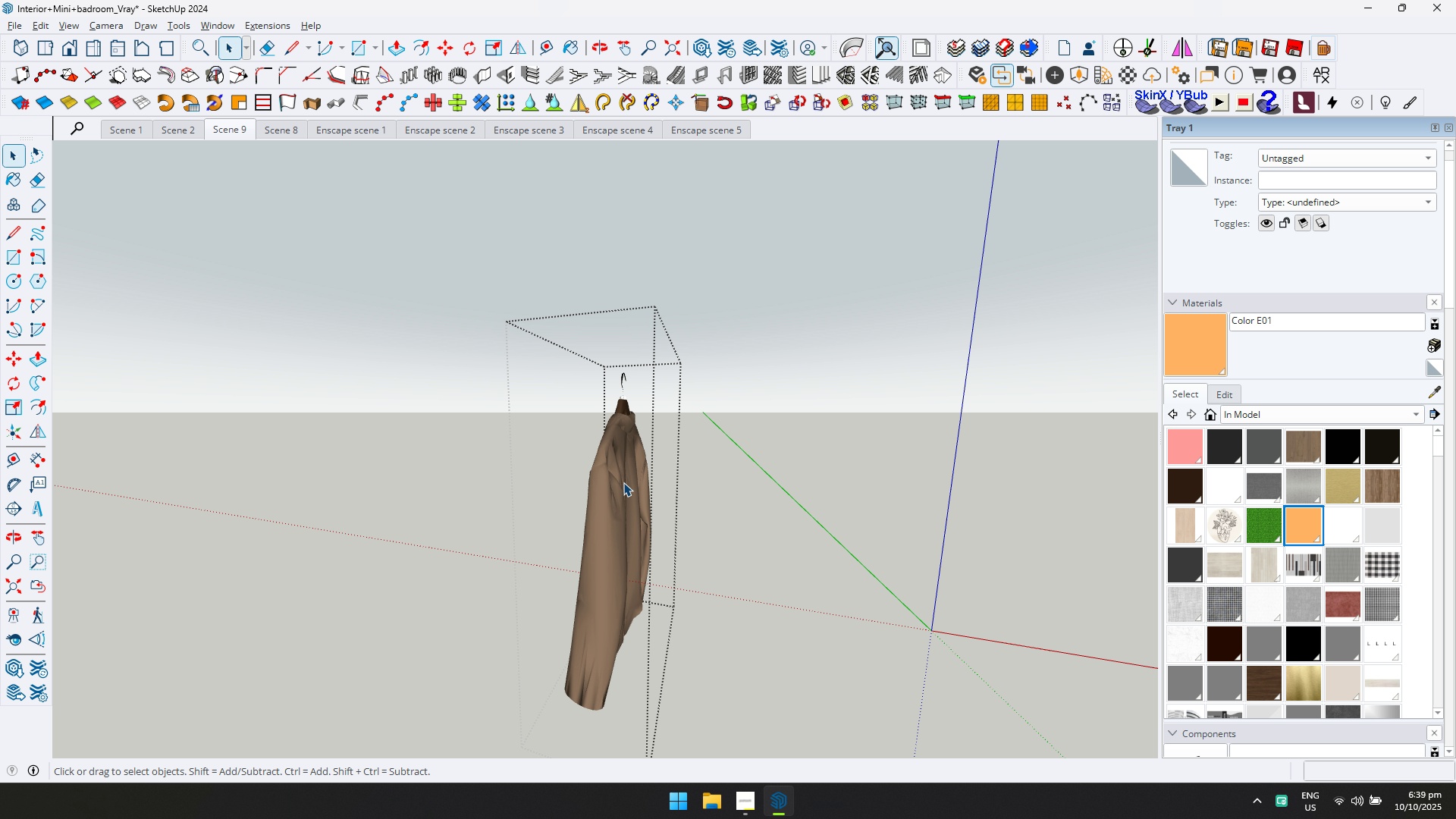 
triple_click([623, 482])
 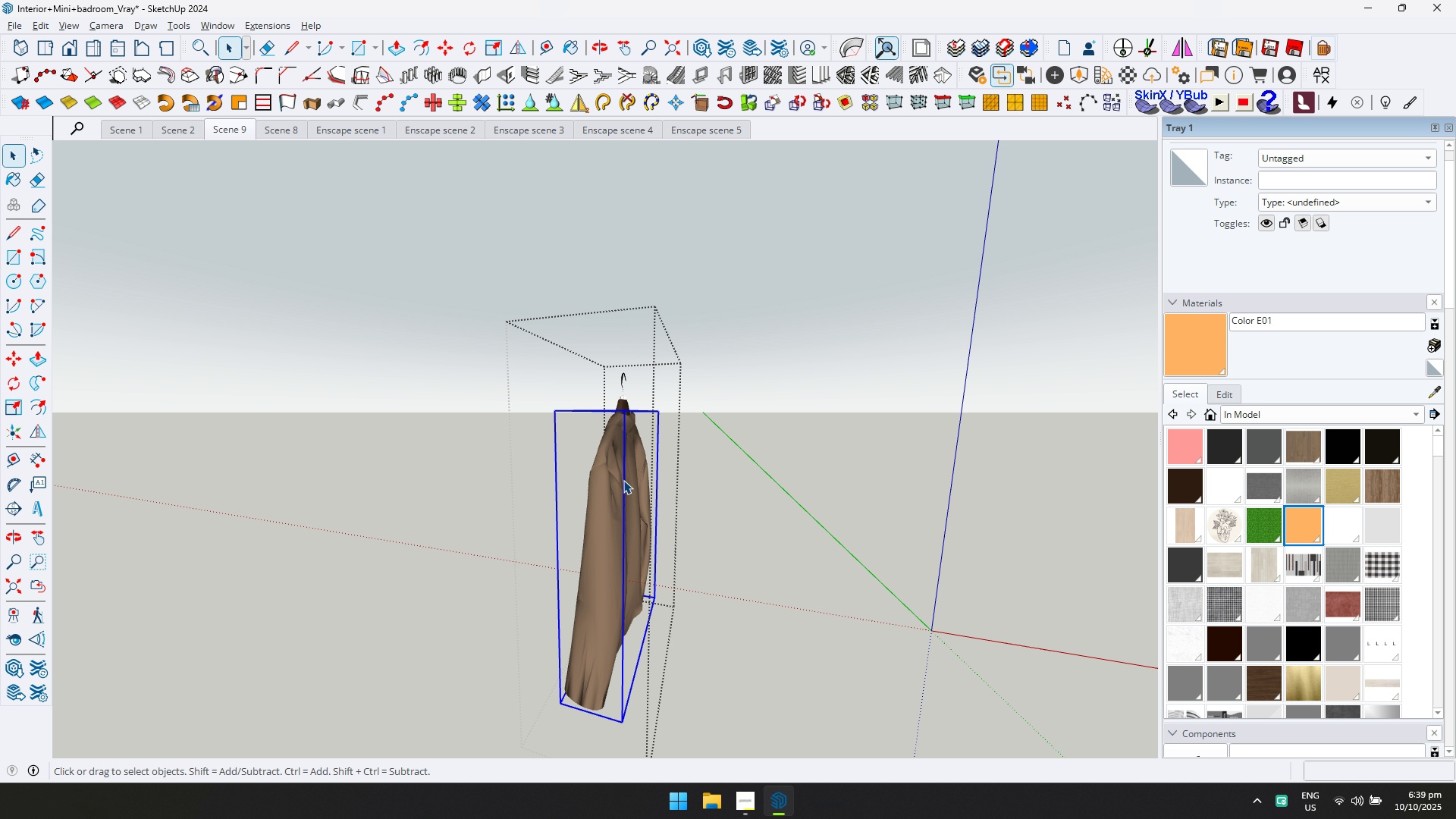 
key(Escape)
 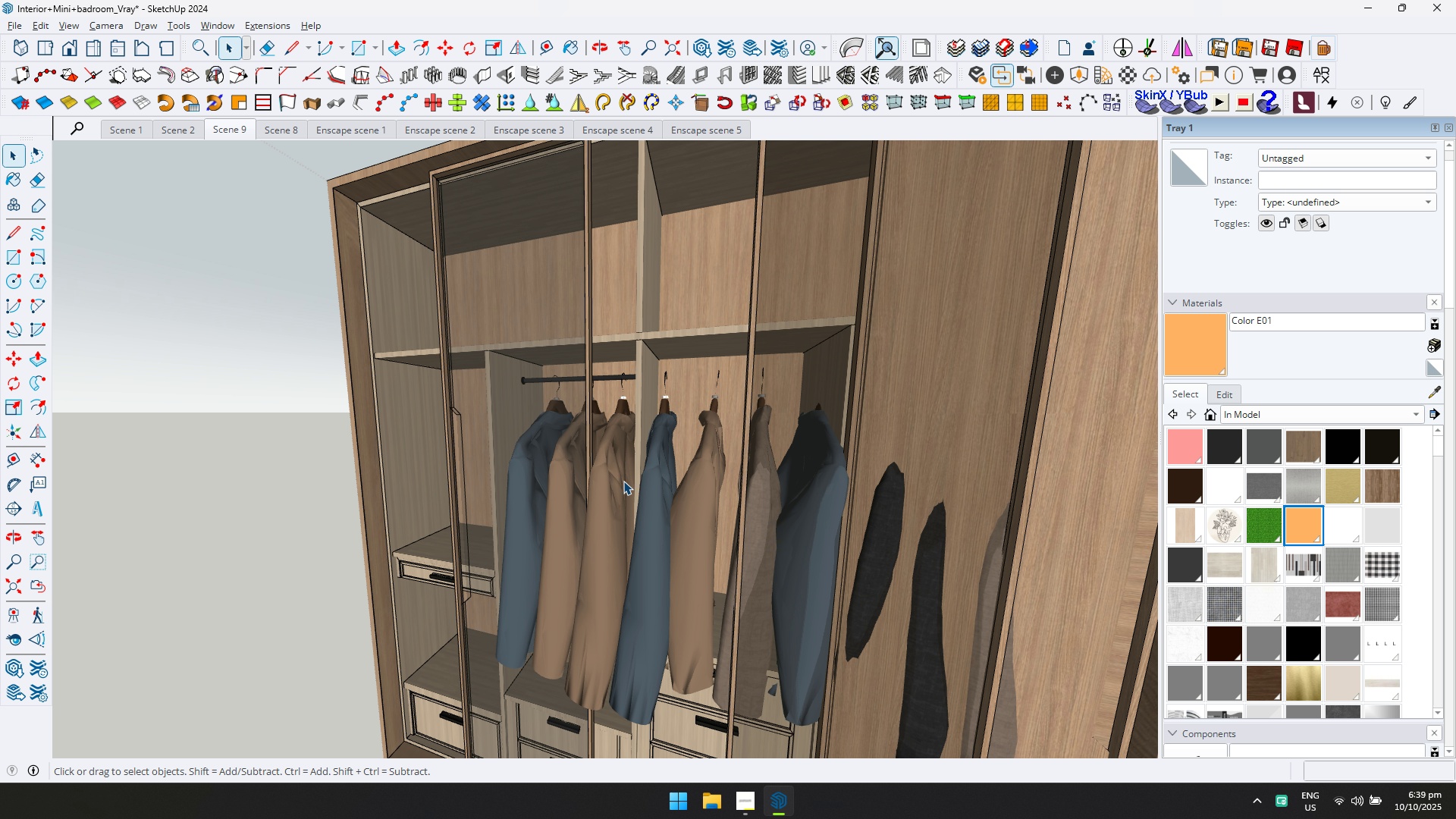 
left_click([623, 481])
 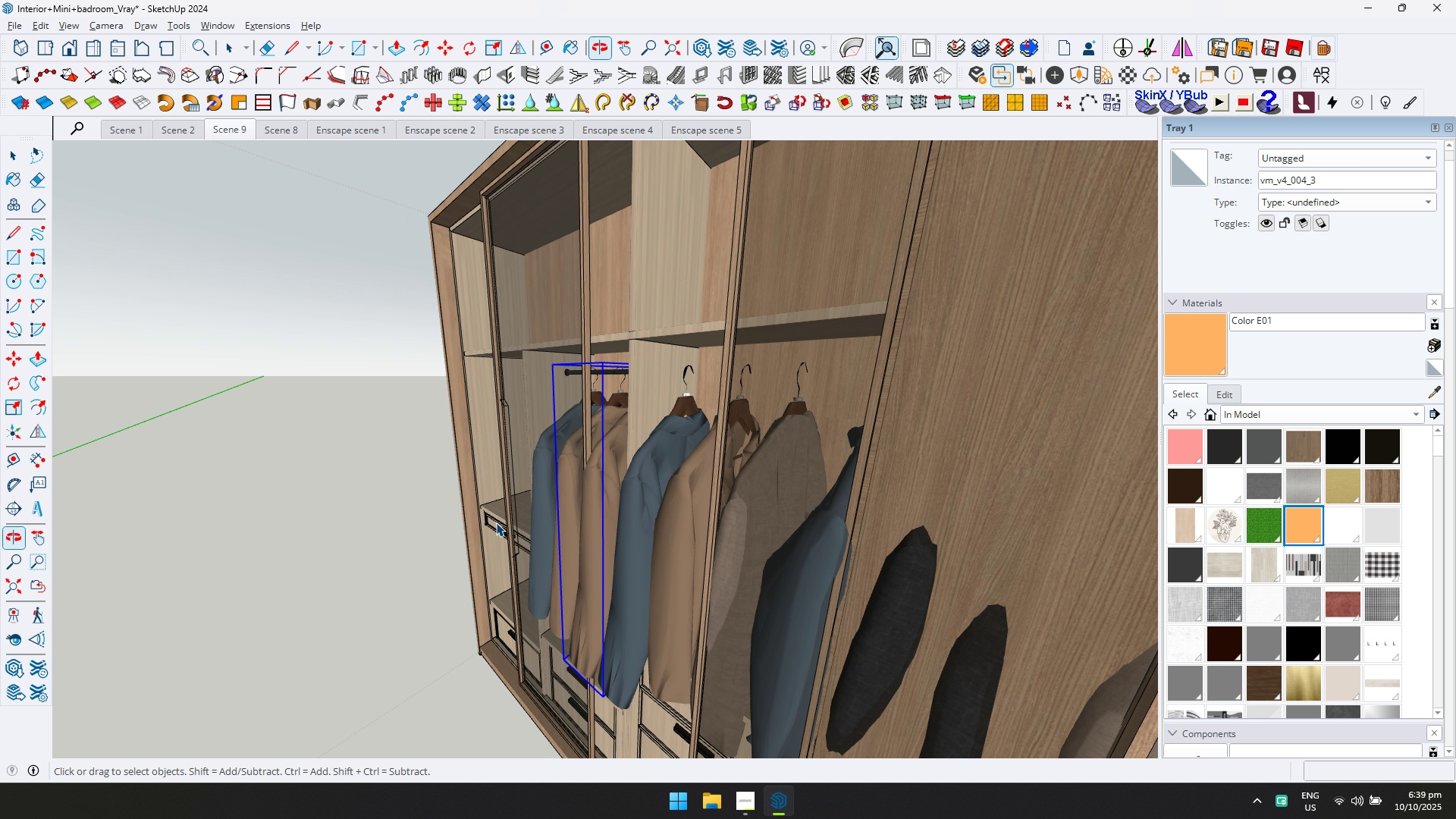 
key(Escape)
 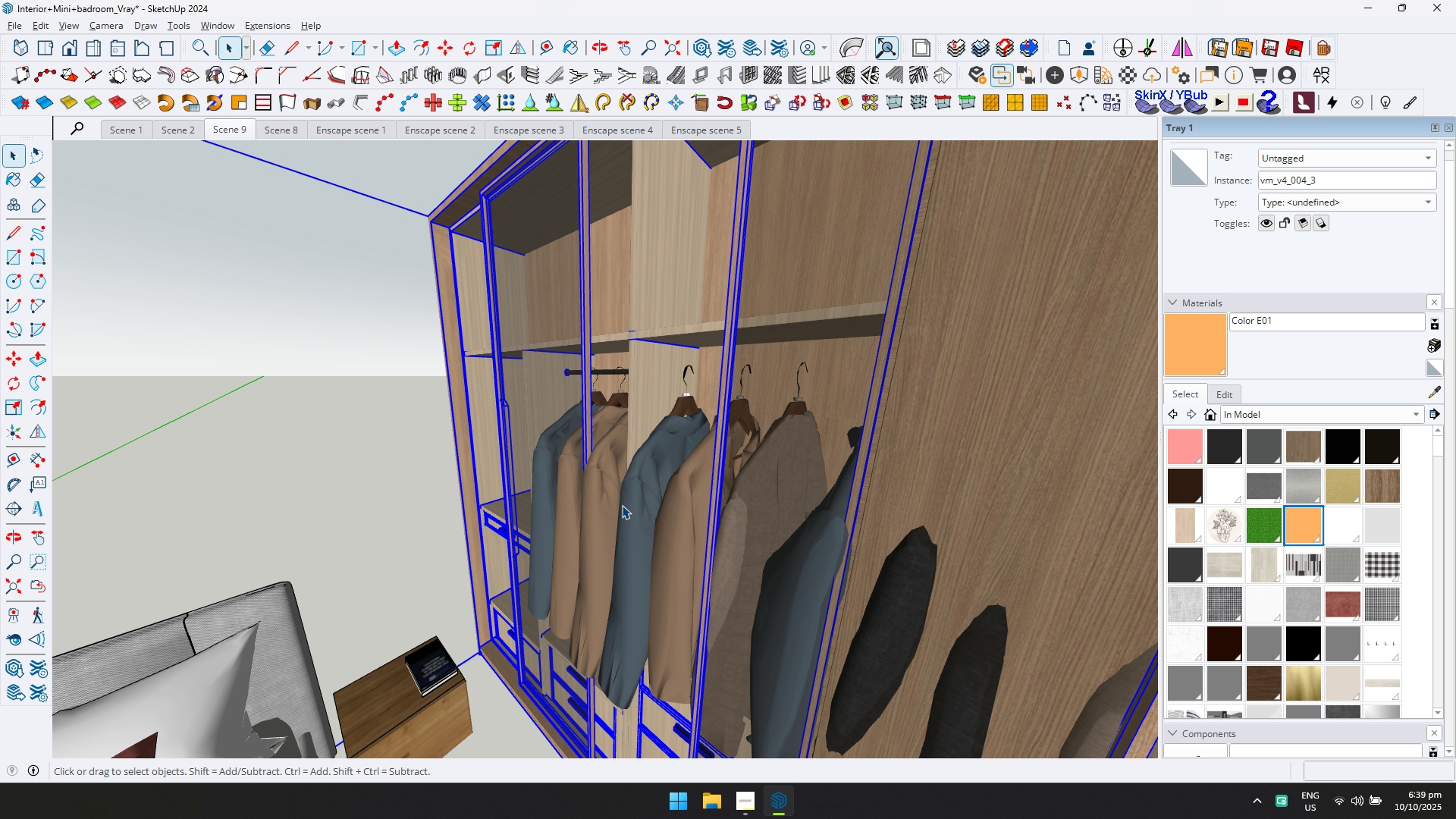 
key(S)
 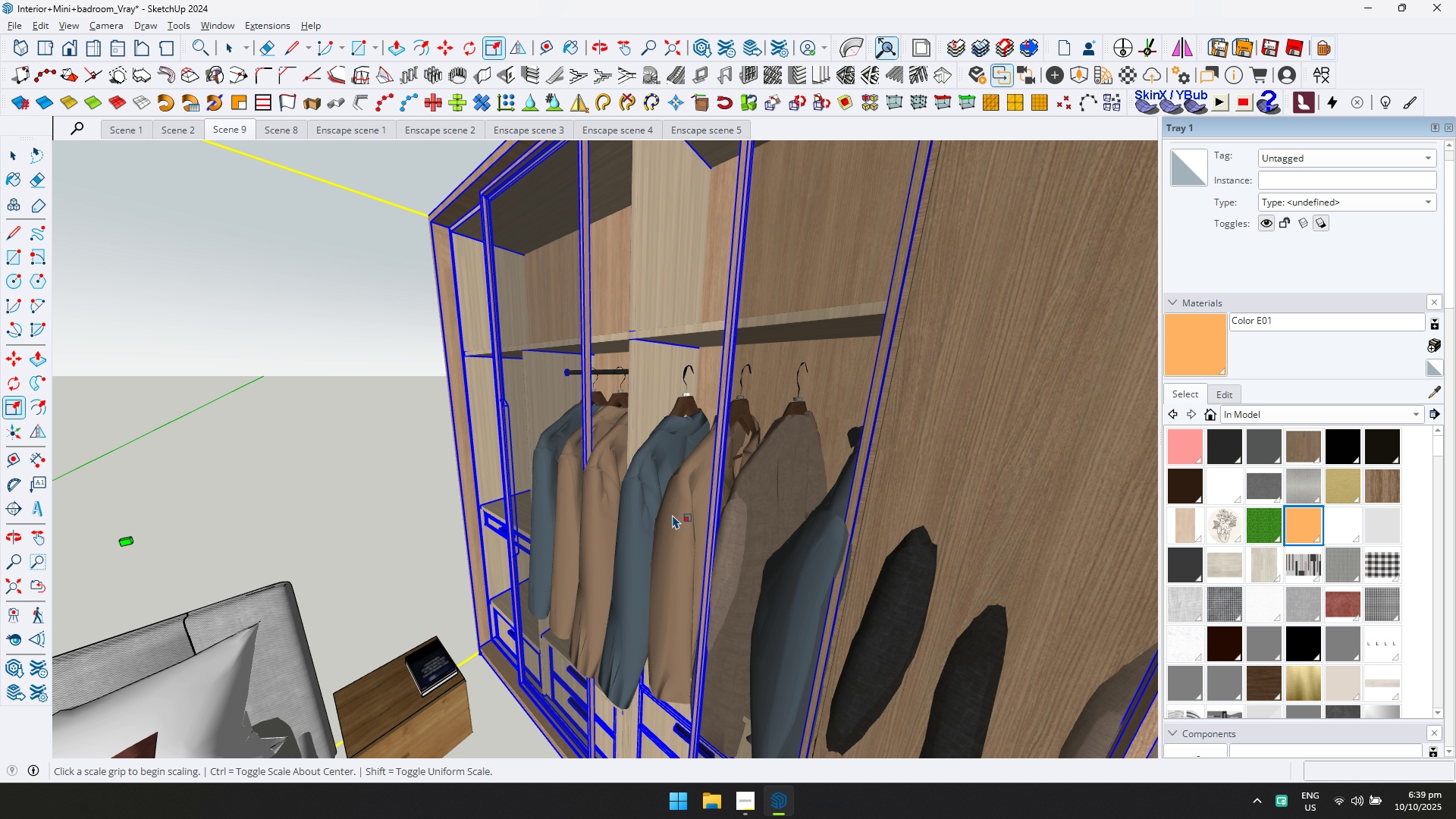 
left_click([673, 515])
 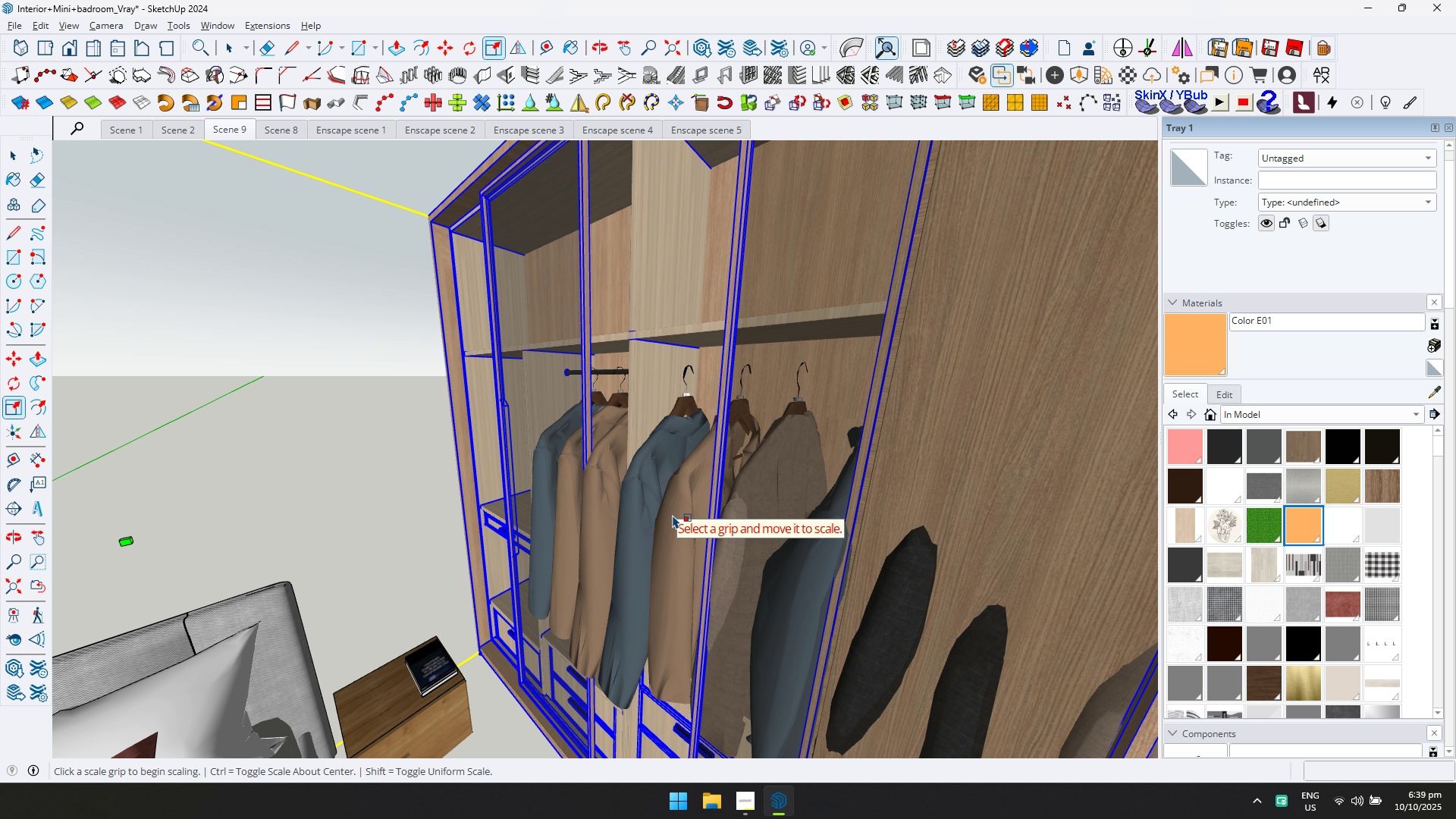 
key(Escape)
 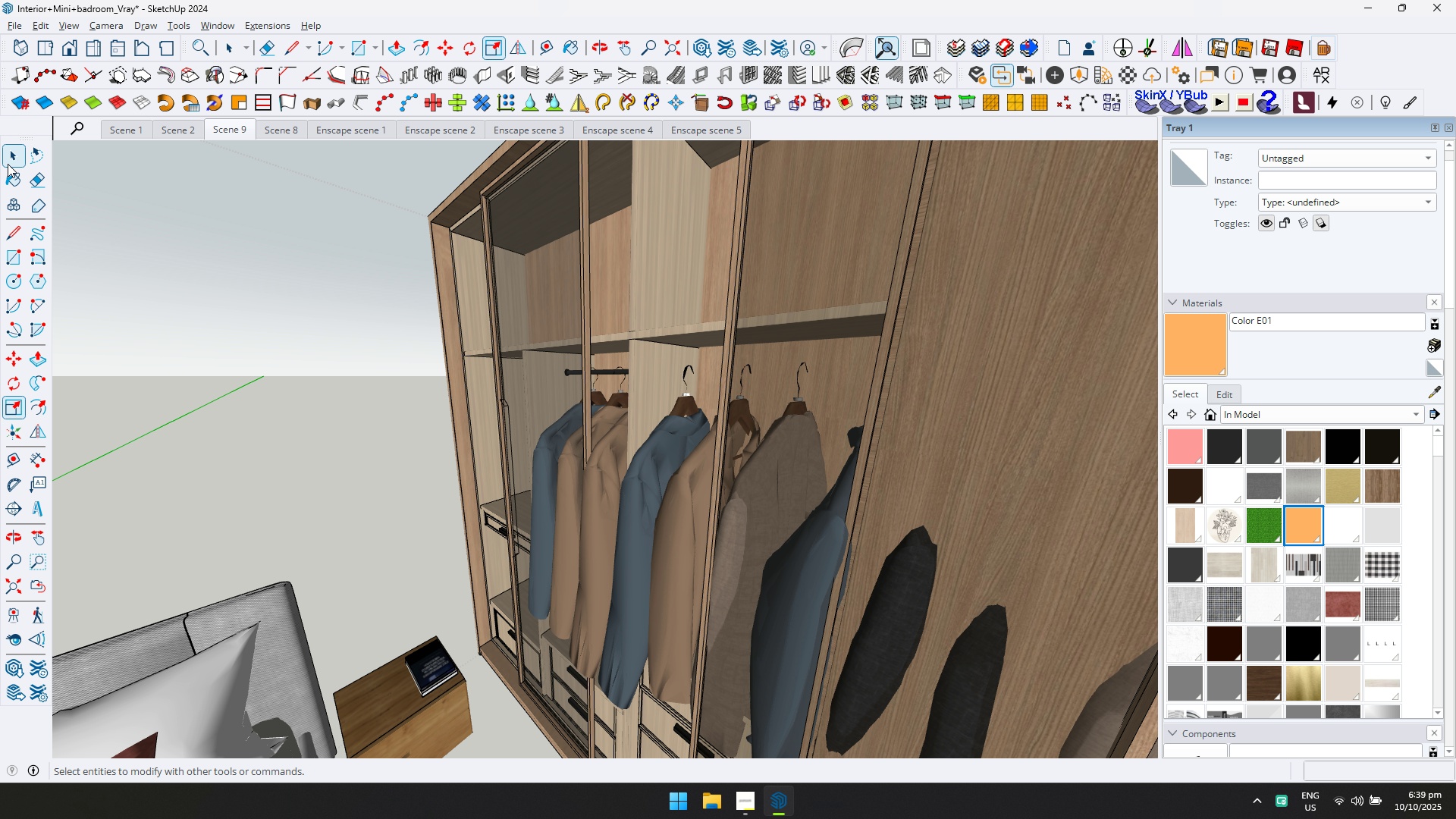 
key(Escape)
 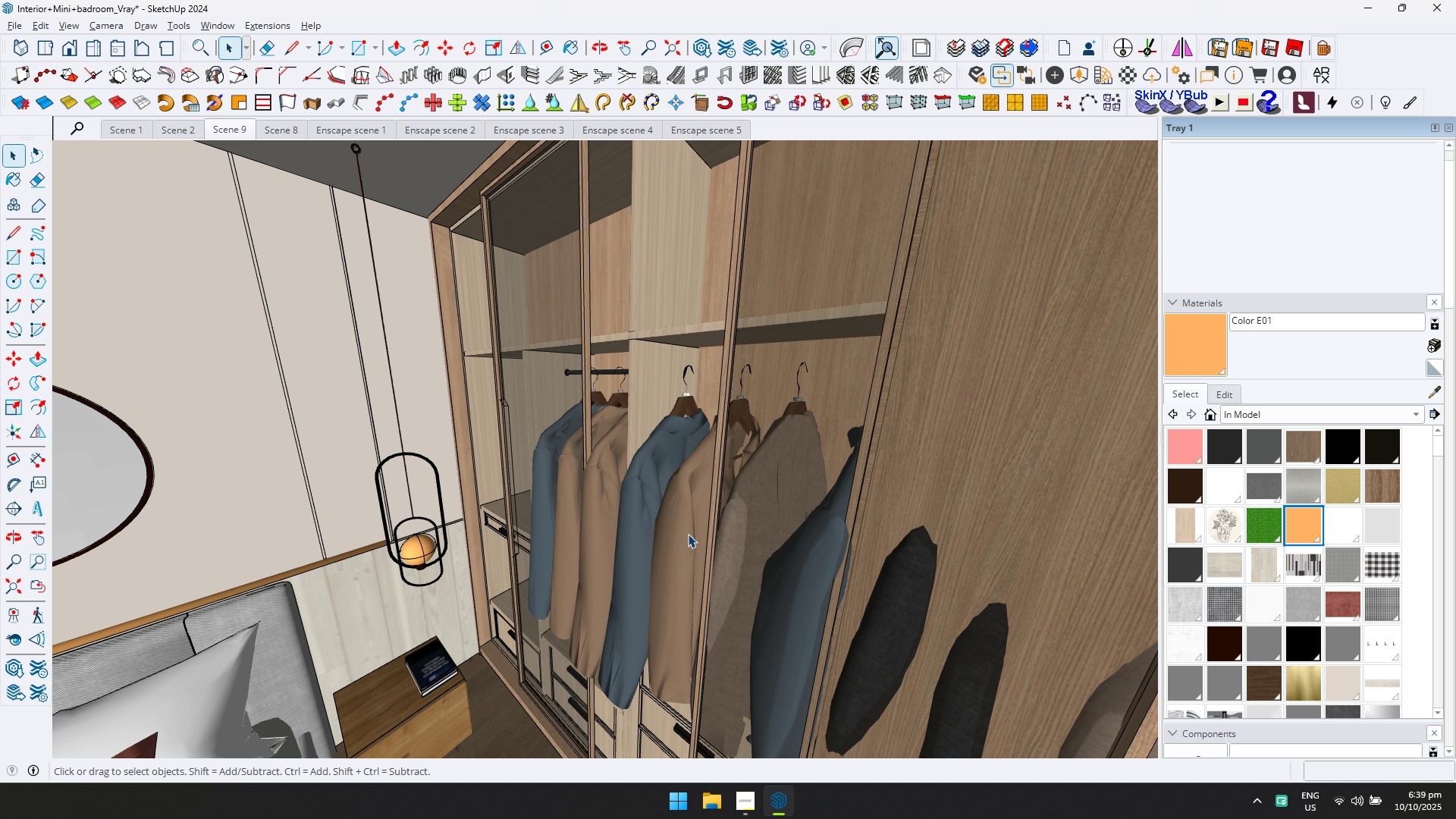 
left_click([688, 534])
 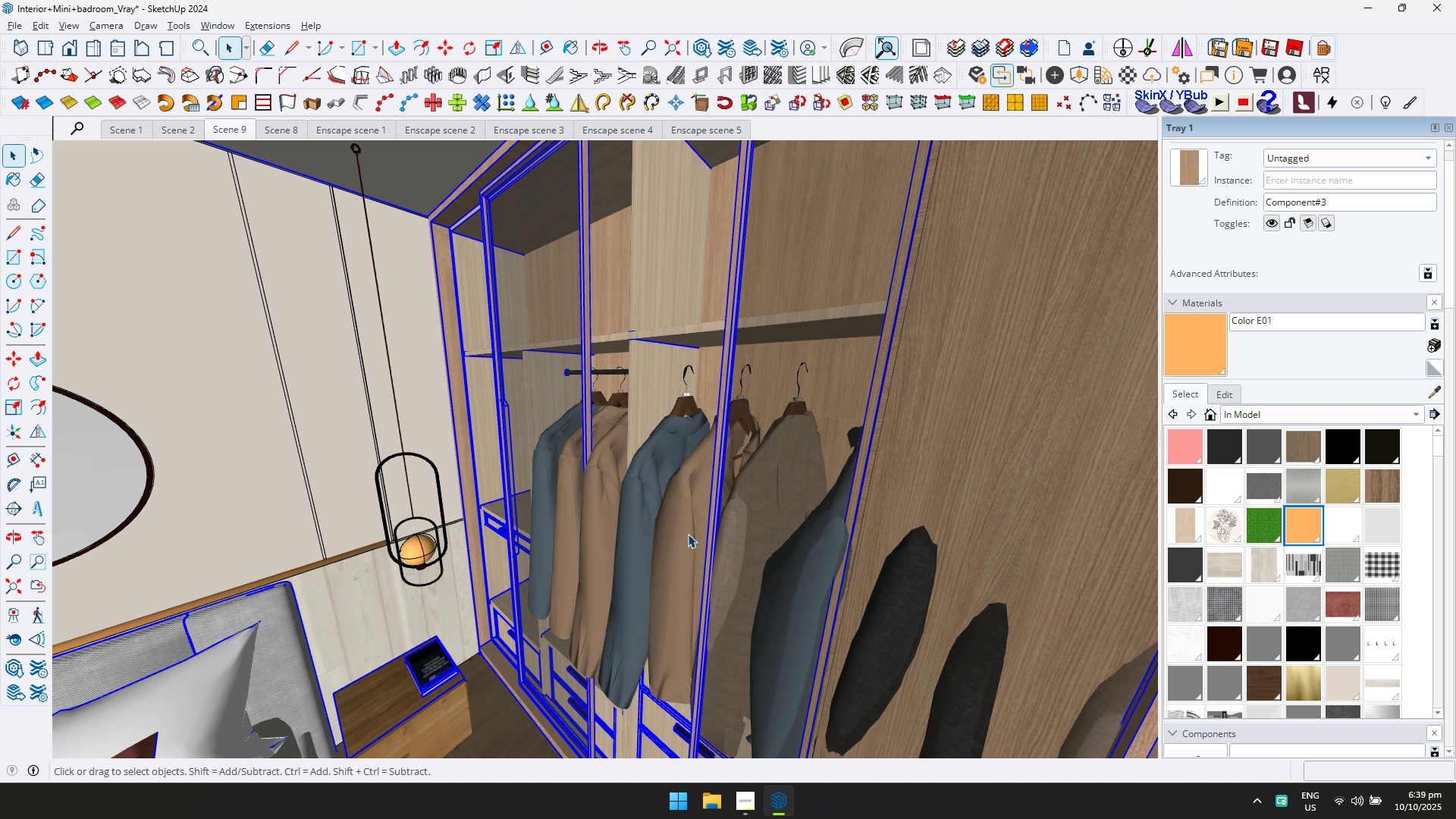 
double_click([688, 534])
 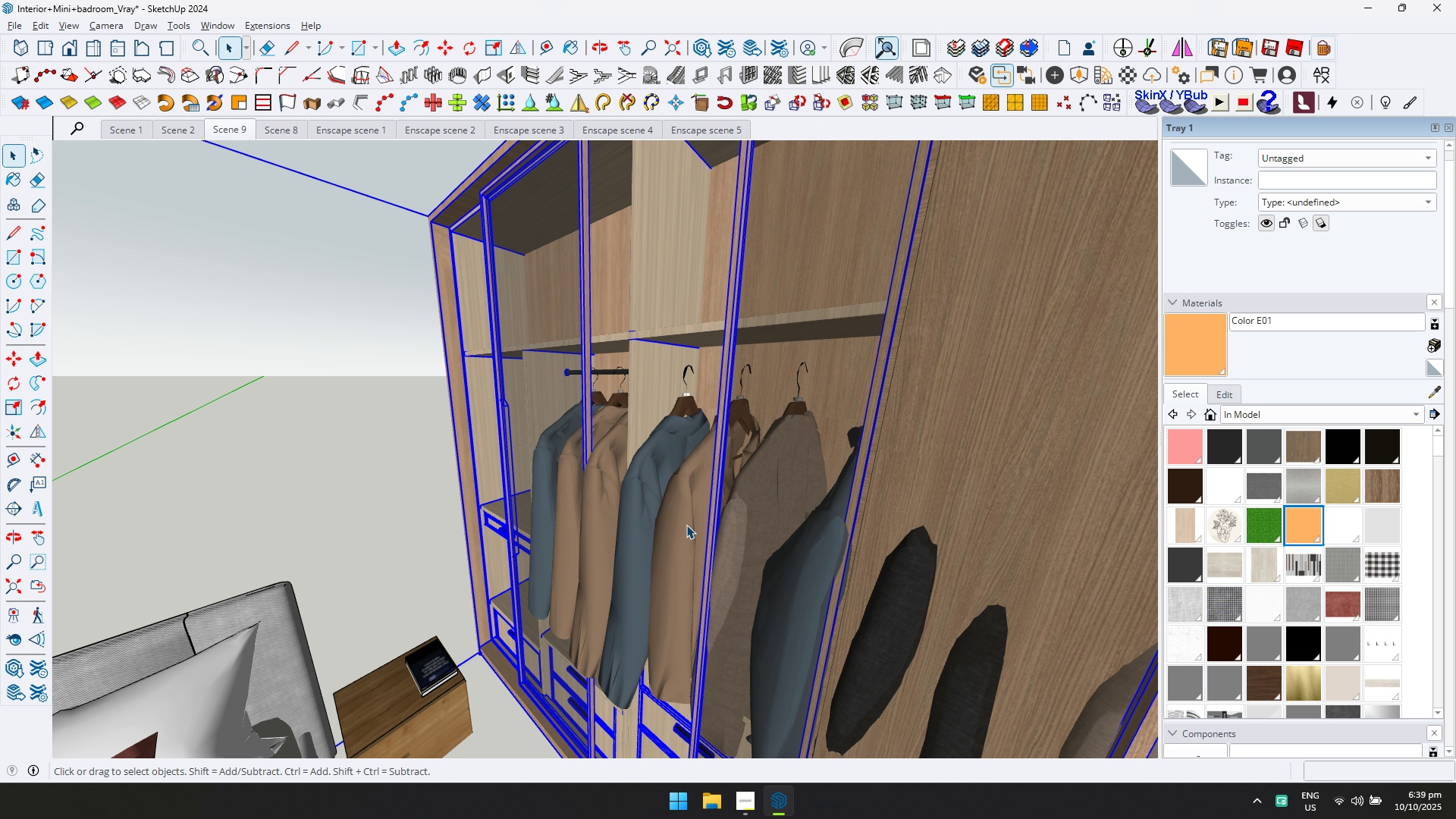 
double_click([686, 525])
 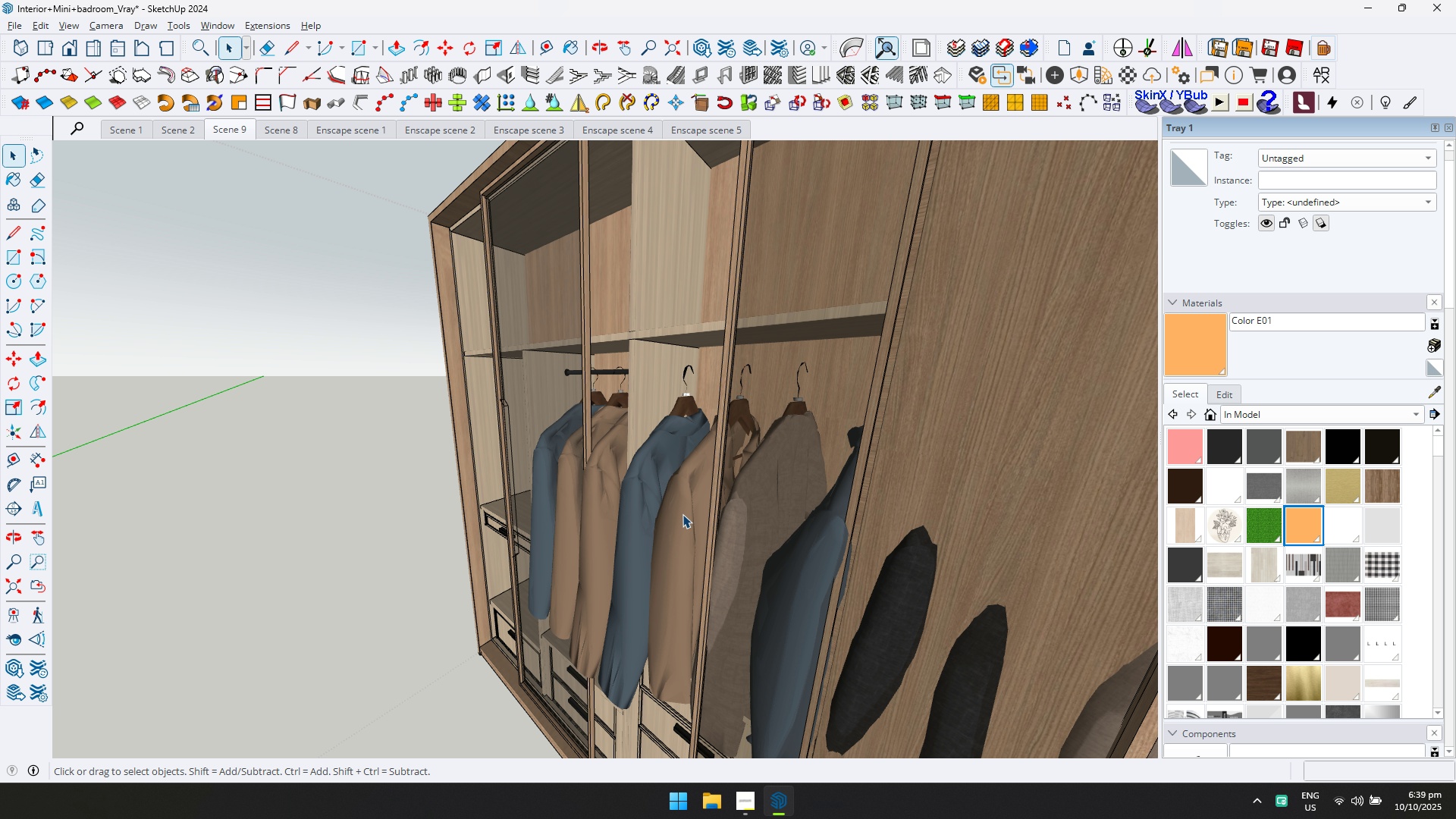 
triple_click([682, 514])
 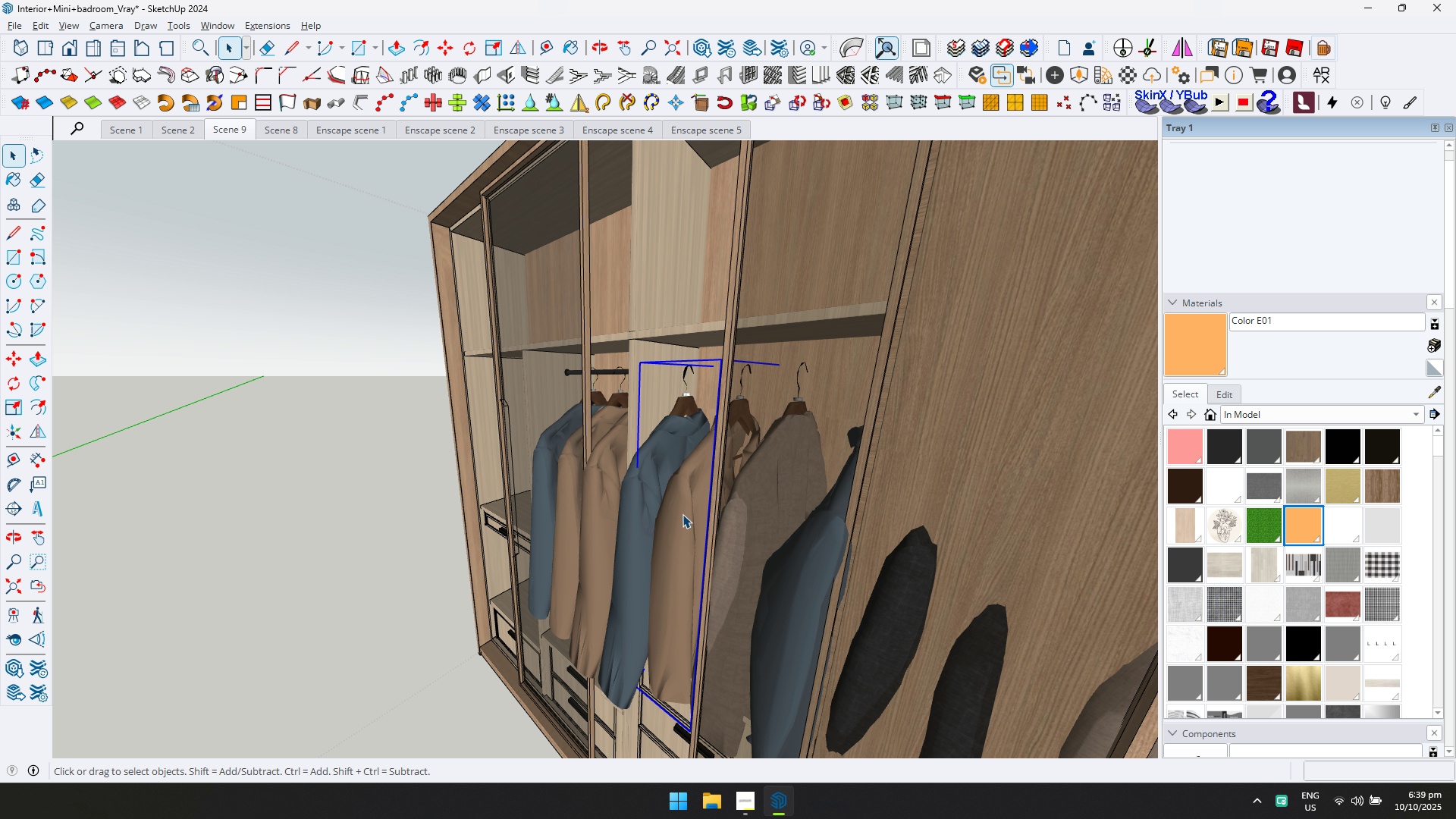 
type(sdd)
 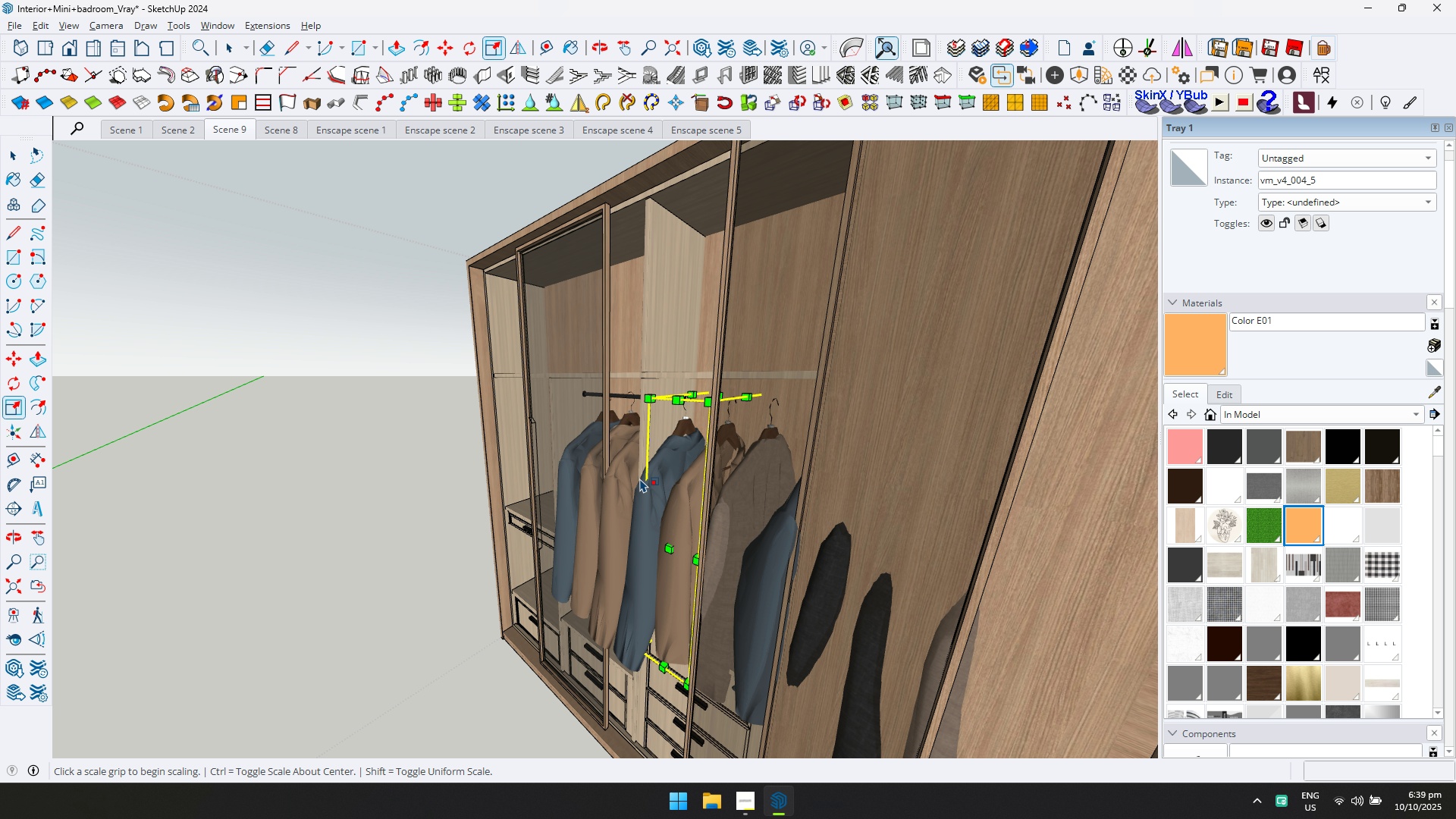 
scroll: coordinate [682, 514], scroll_direction: down, amount: 3.0
 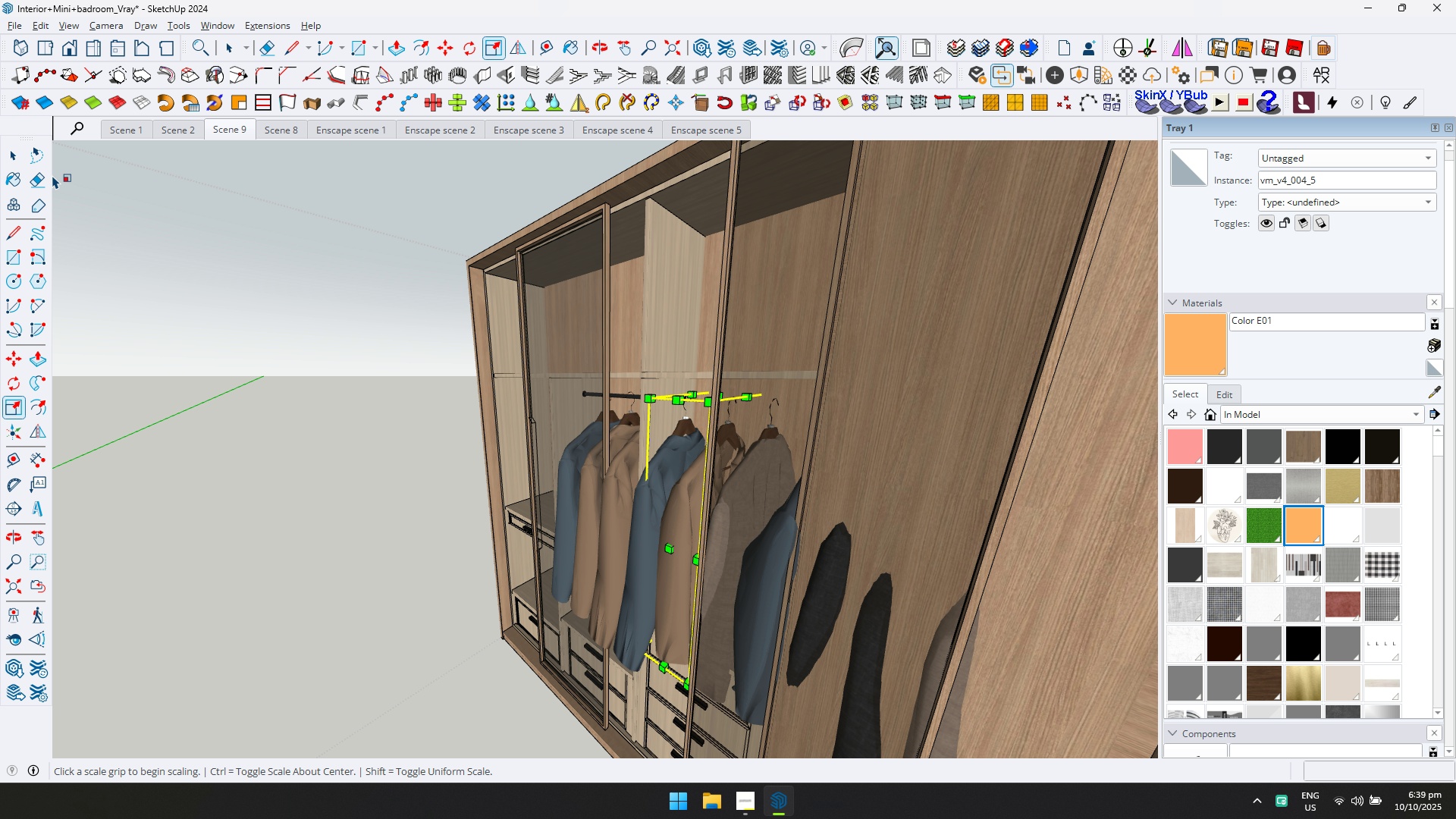 
left_click([14, 152])
 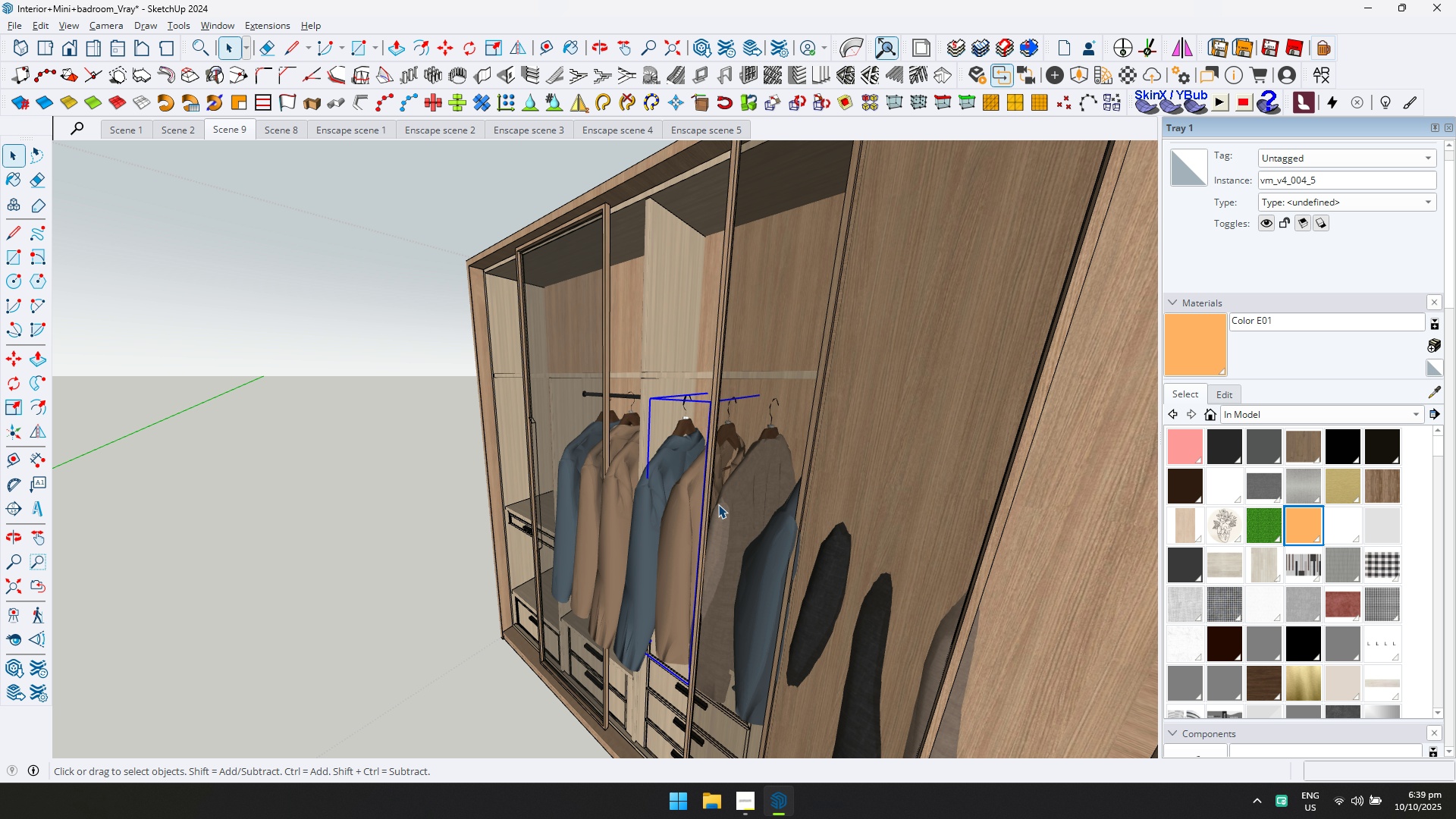 
hold_key(key=ControlLeft, duration=1.52)
scroll: coordinate [623, 432], scroll_direction: up, amount: 4.0
 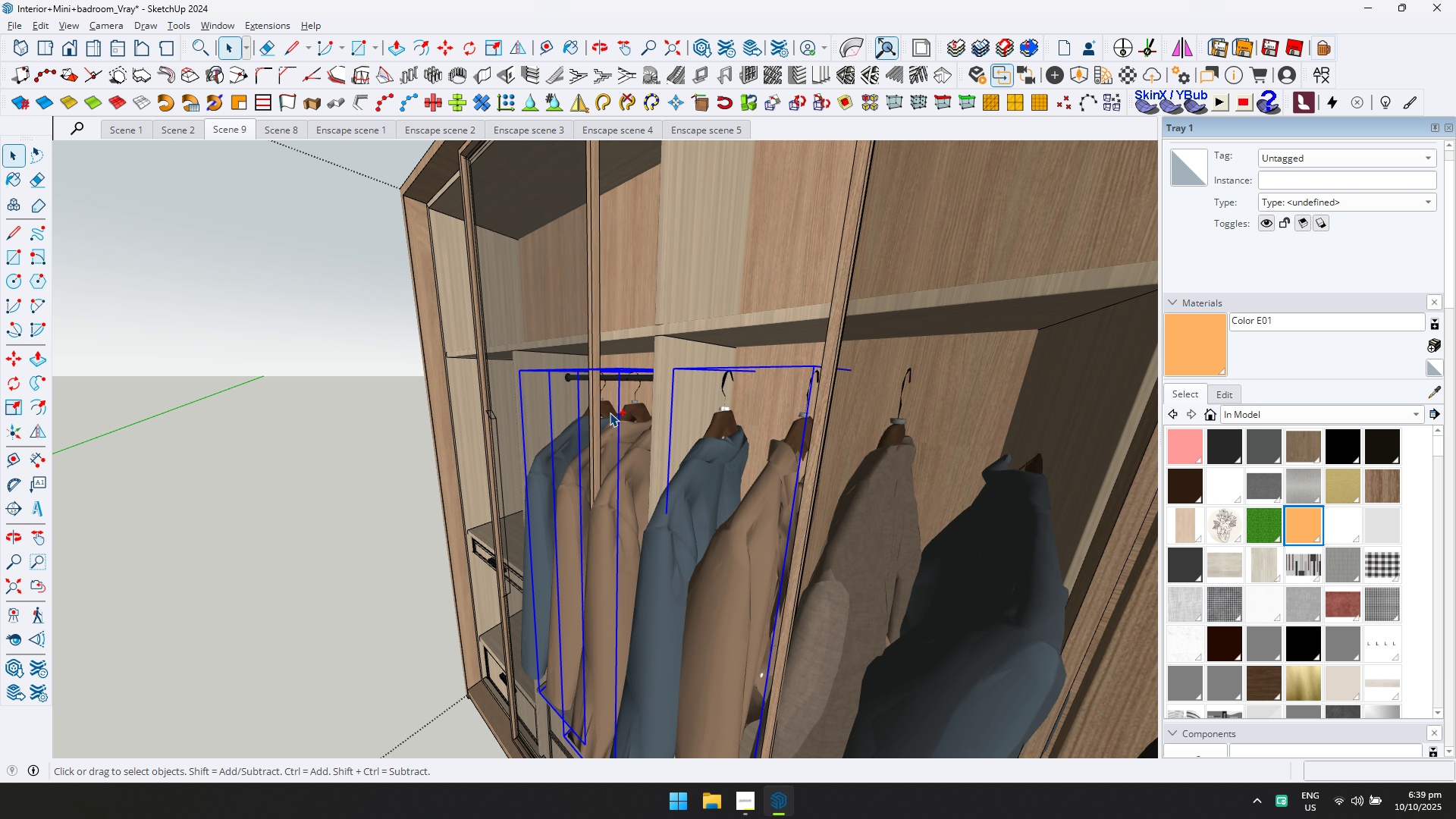 
hold_key(key=ControlLeft, duration=0.81)
 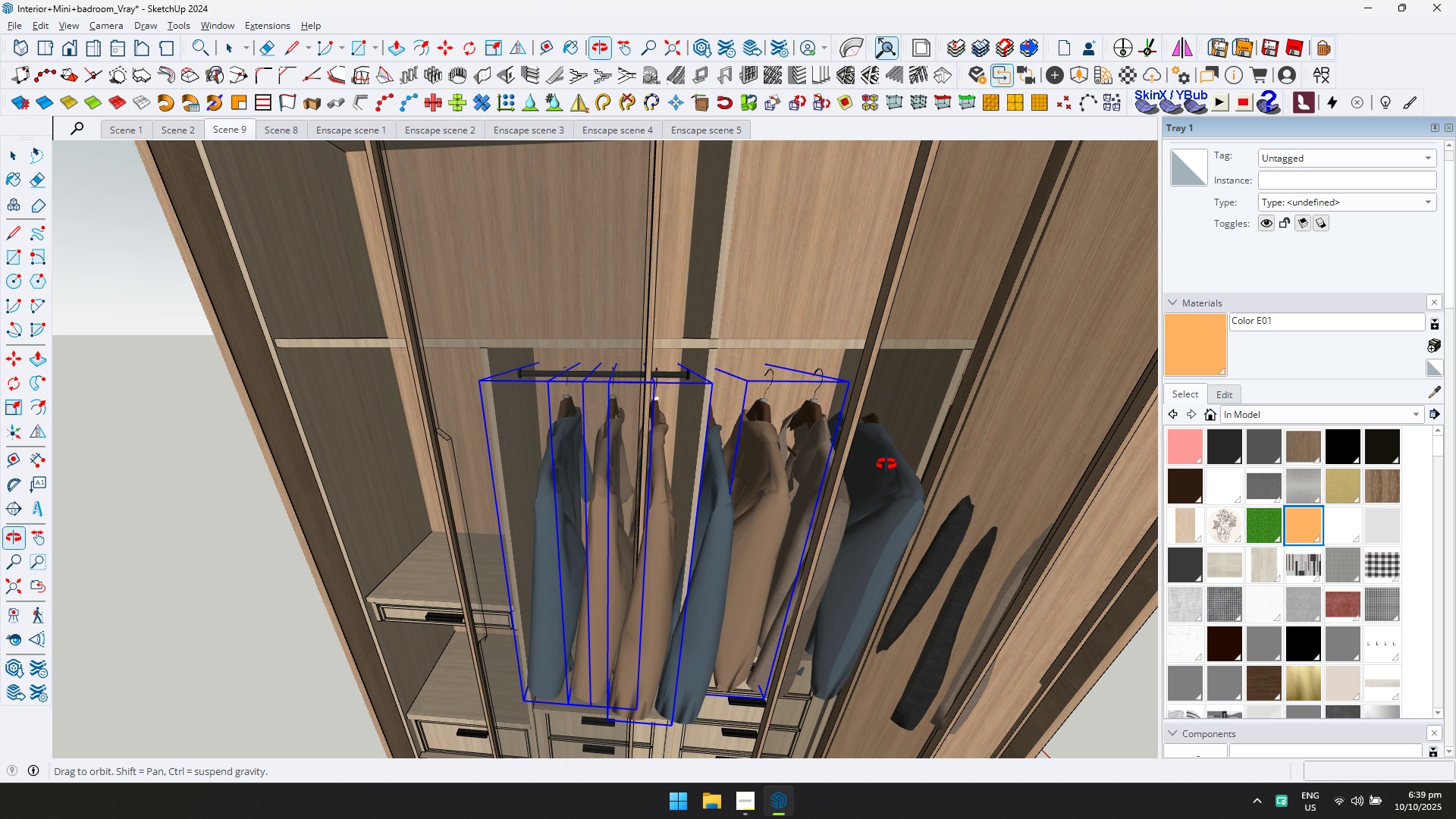 
hold_key(key=ControlLeft, duration=1.52)
left_click([769, 469])
 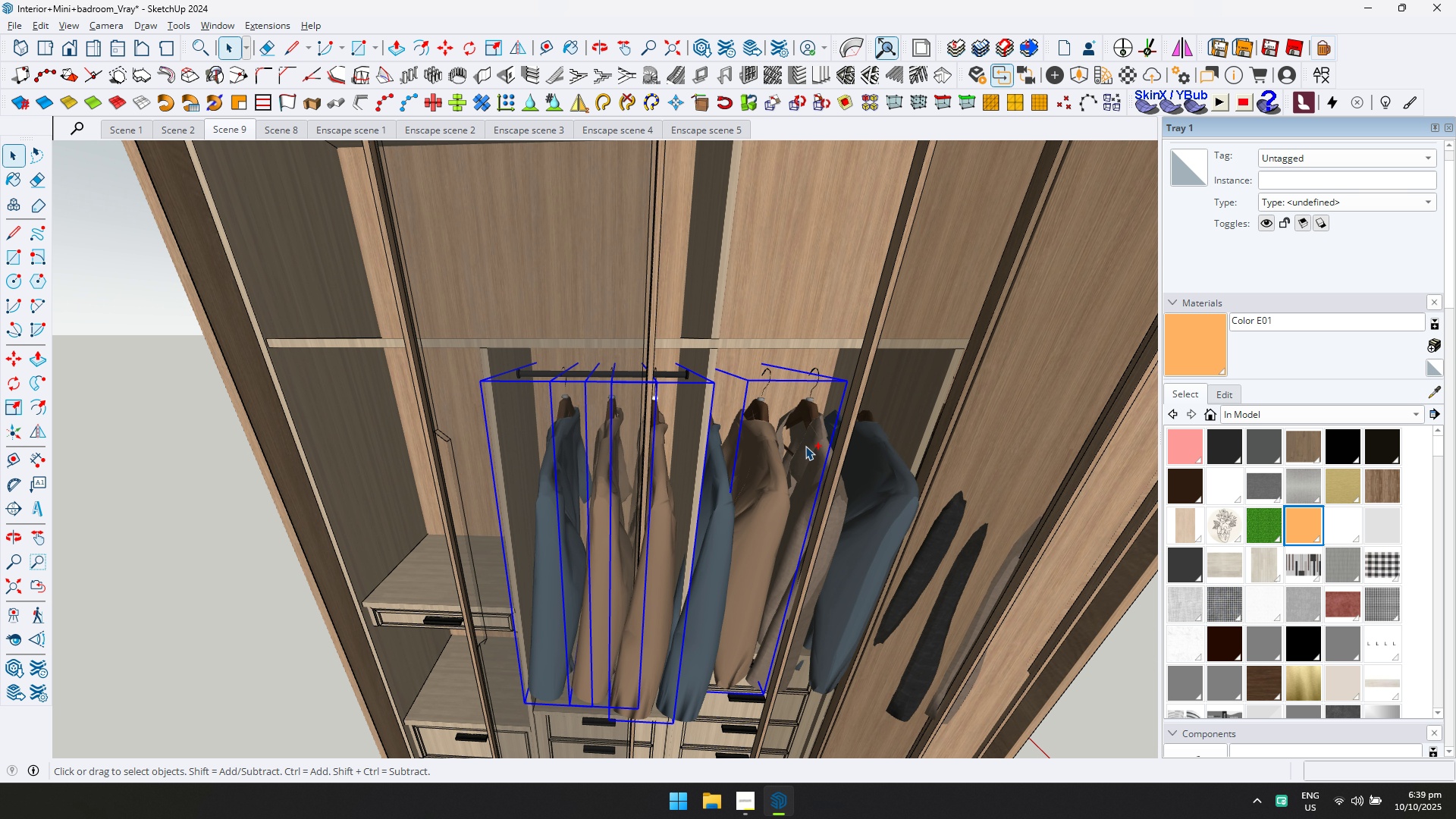 
double_click([805, 446])
 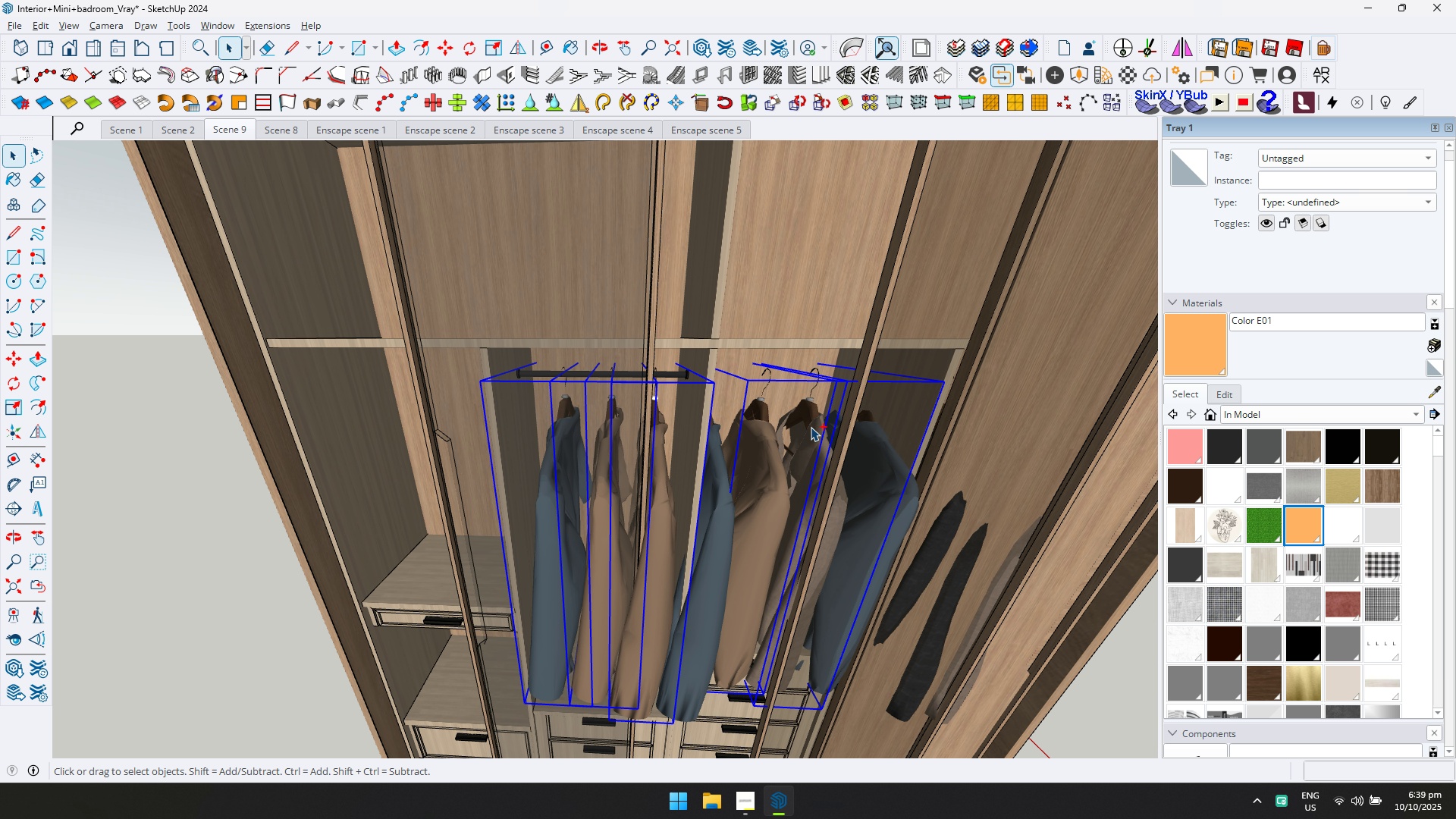 
hold_key(key=ControlLeft, duration=1.52)
left_click([955, 594])
 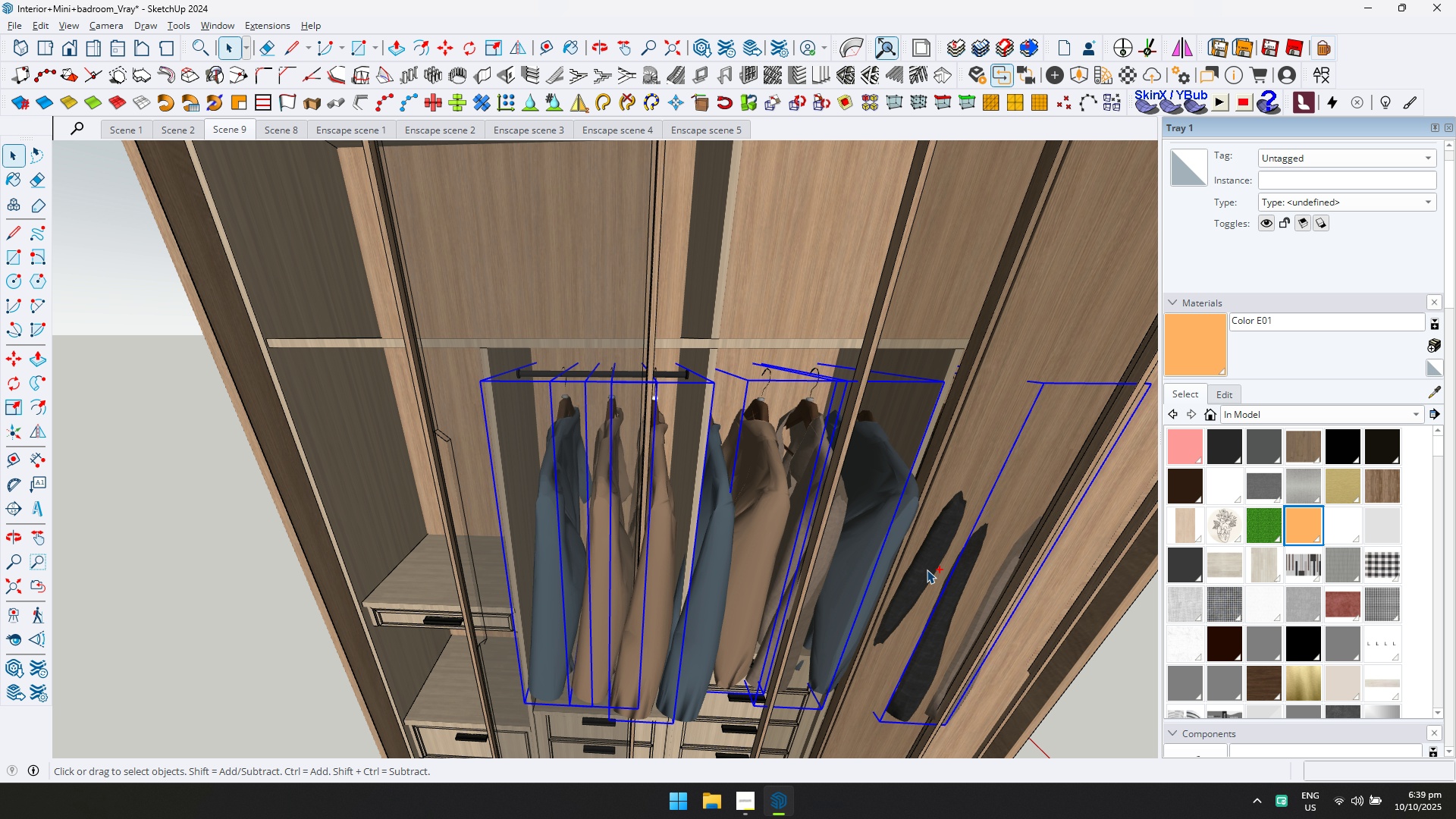 
left_click([926, 567])
 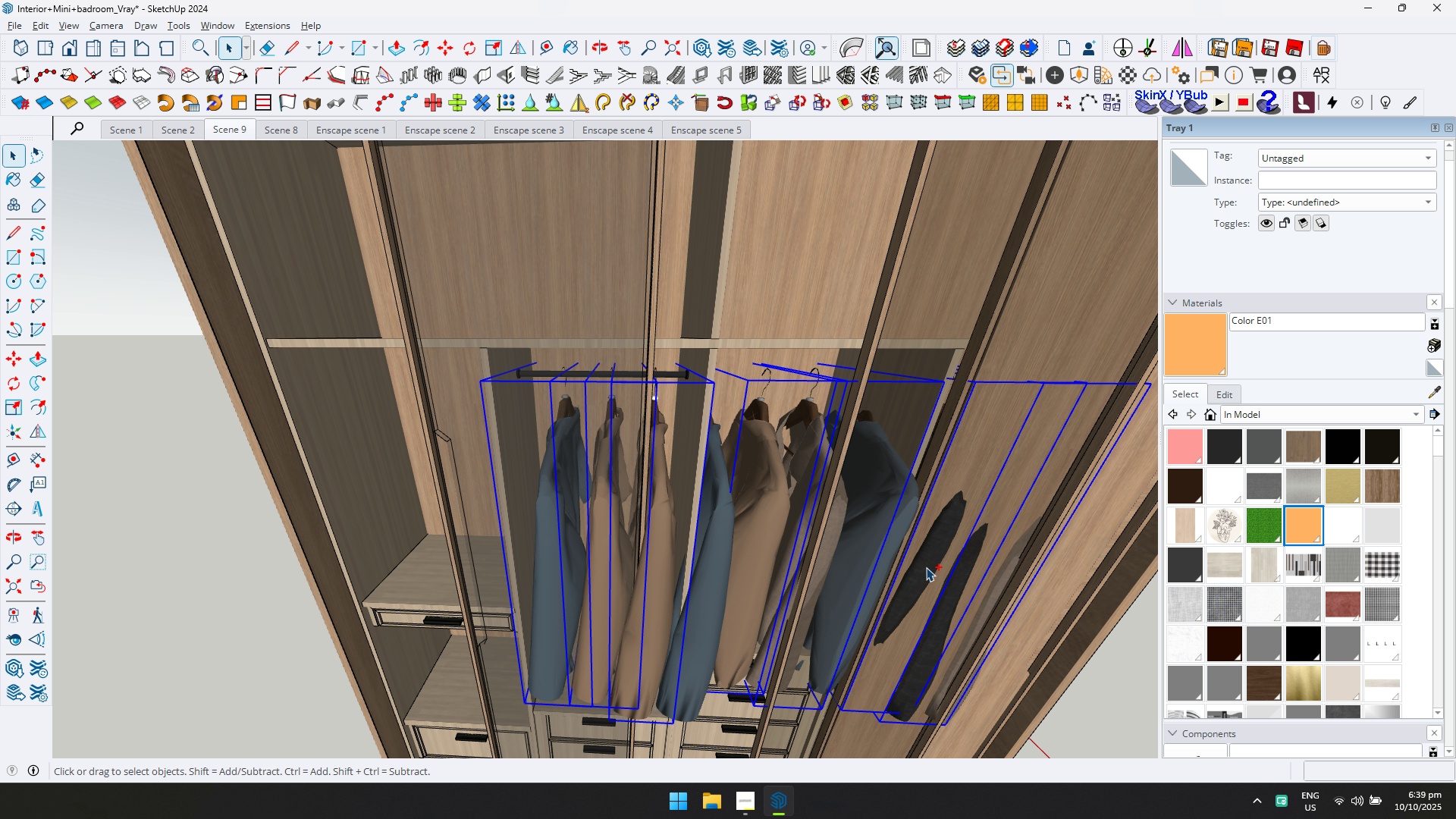 
key(Control+ControlLeft)
 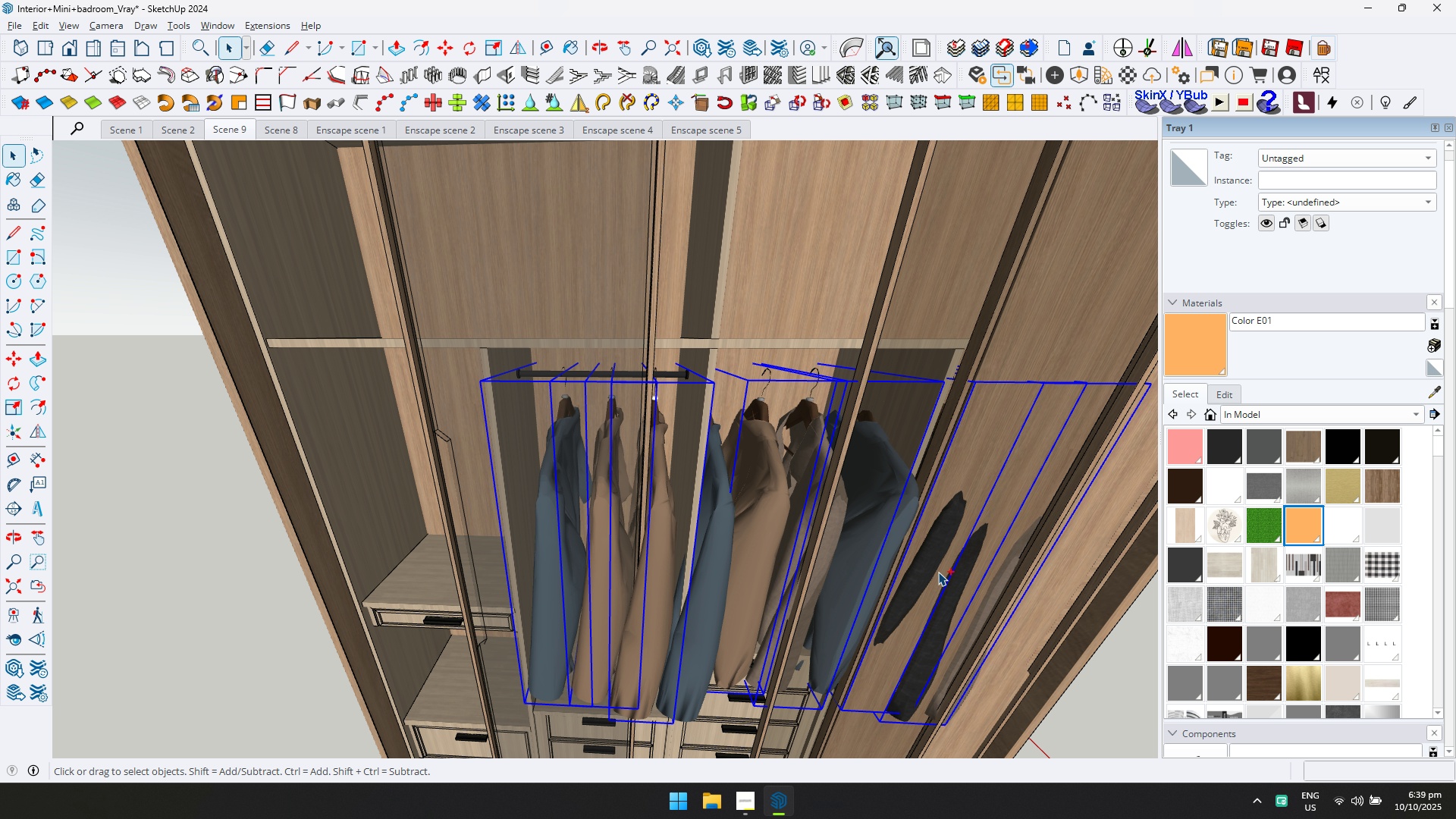 
key(Control+ControlLeft)
 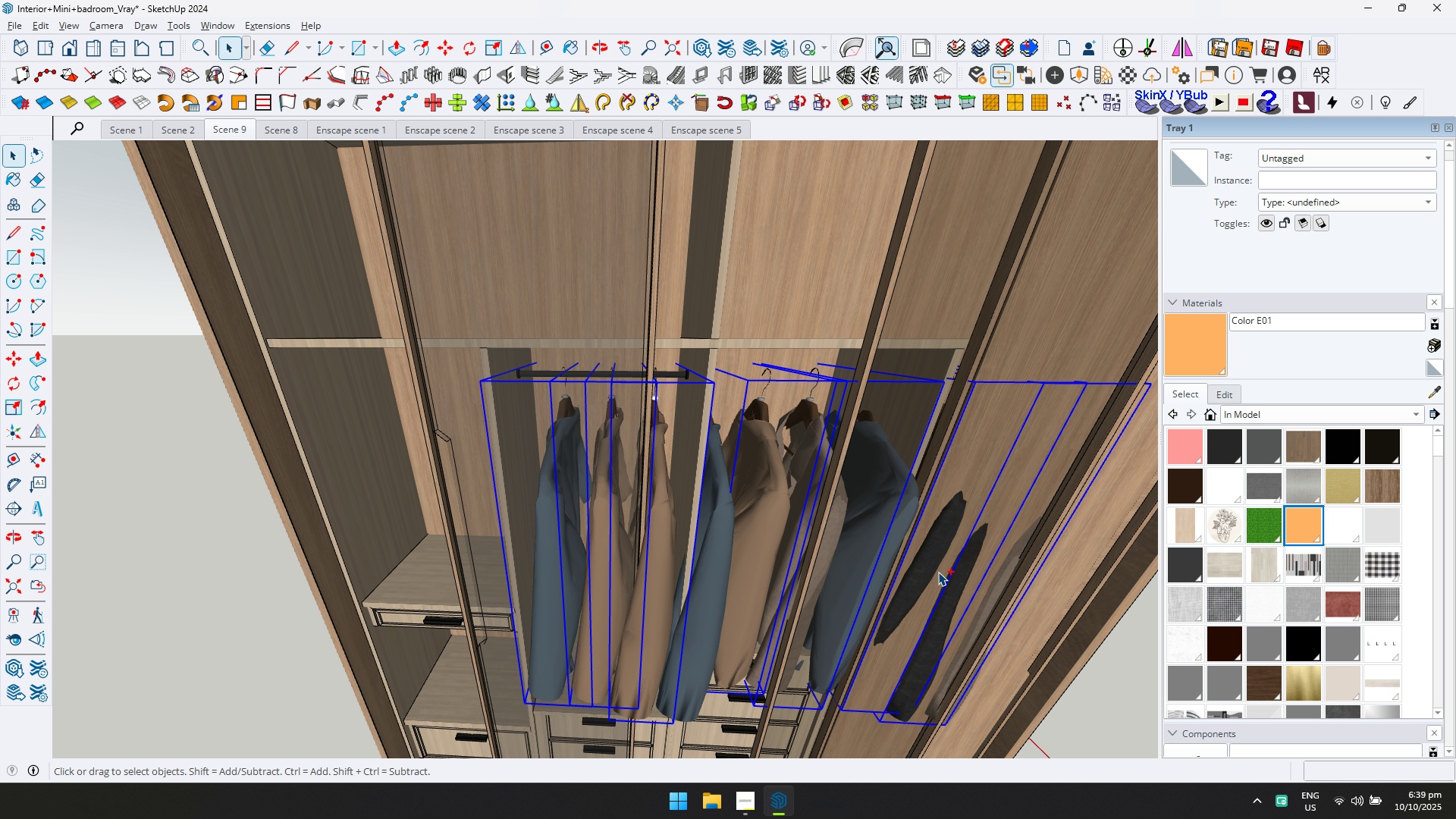 
key(Control+ControlLeft)
 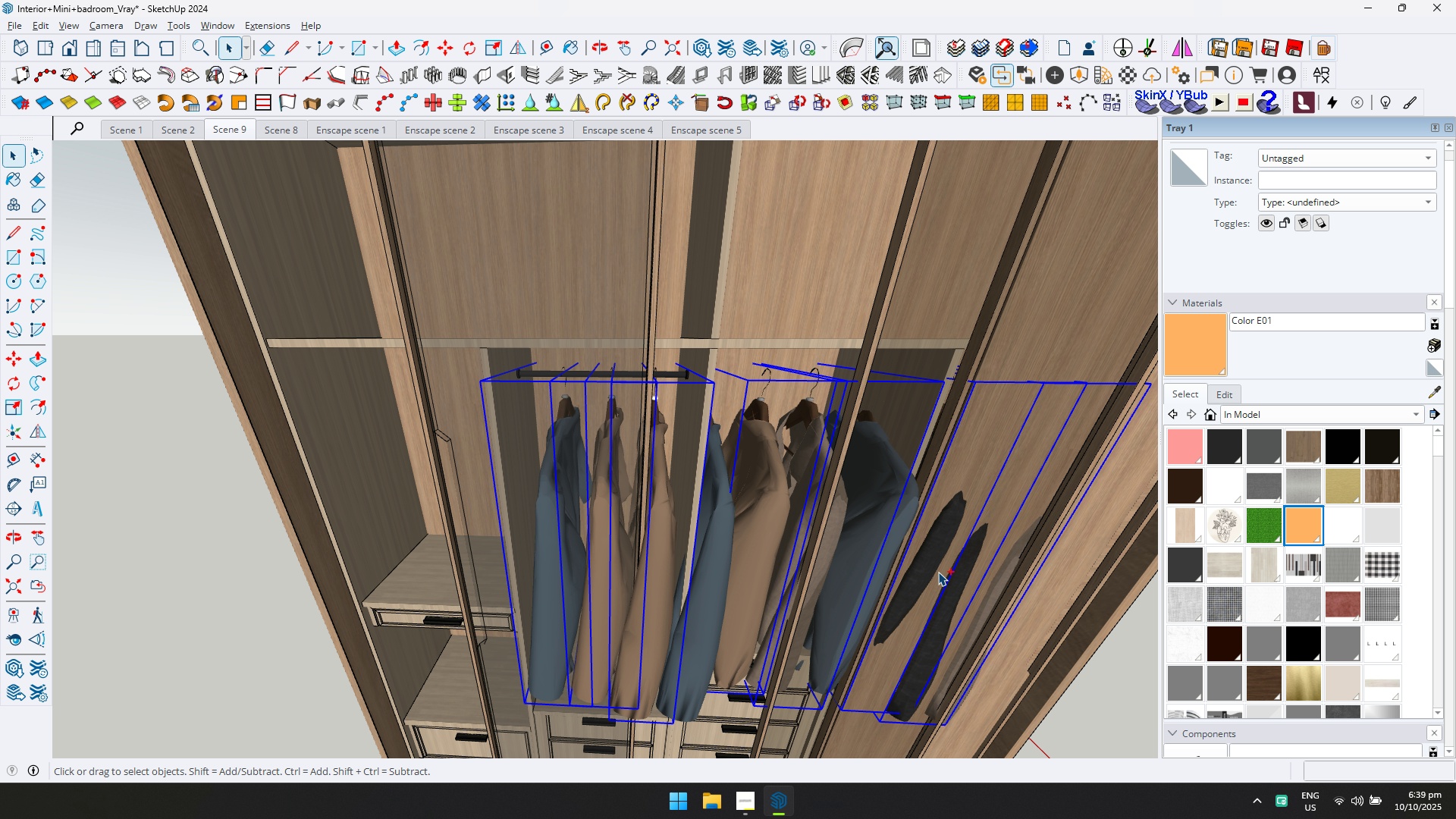 
key(Control+ControlLeft)
 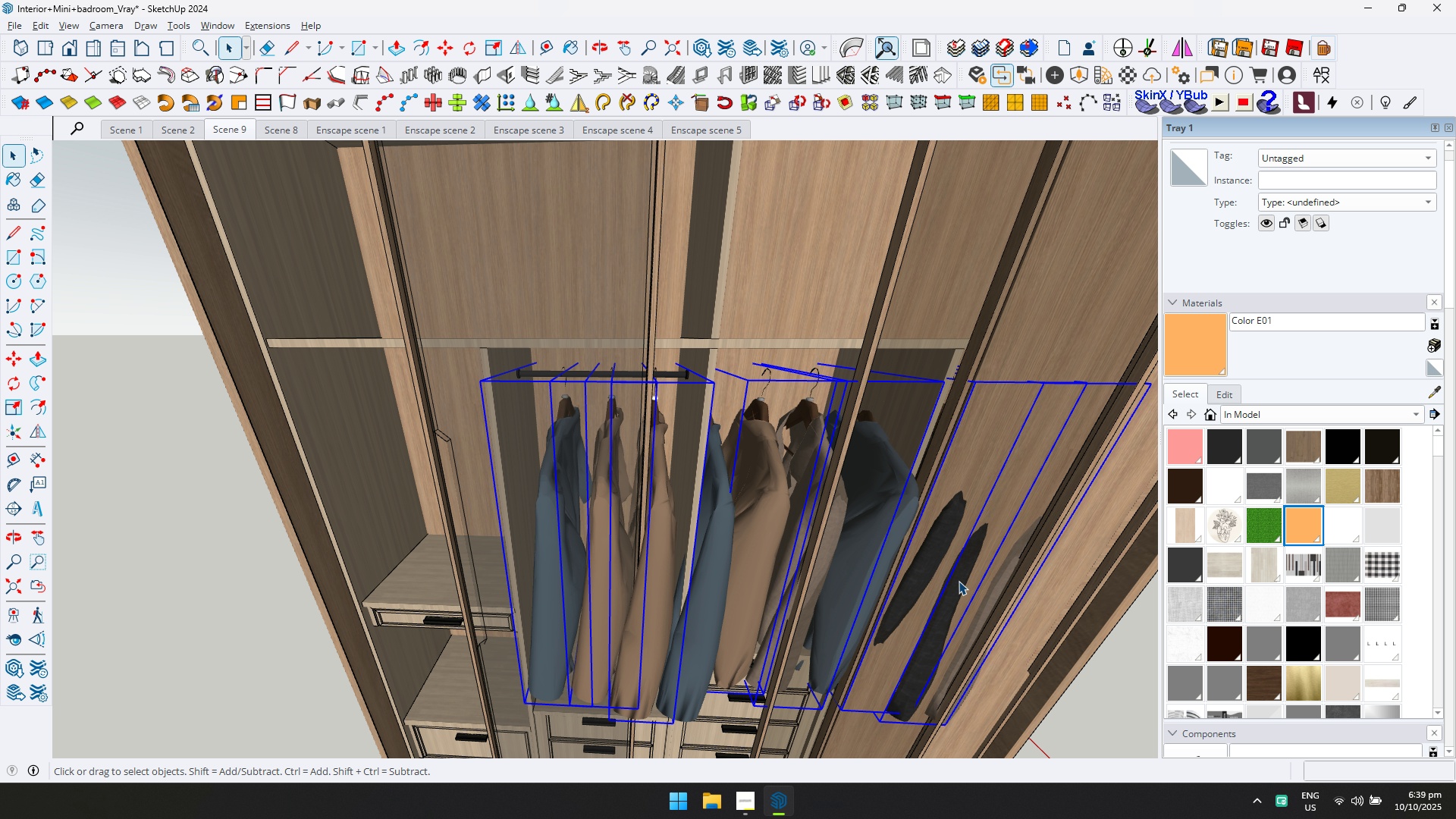 
key(Control+ControlLeft)
 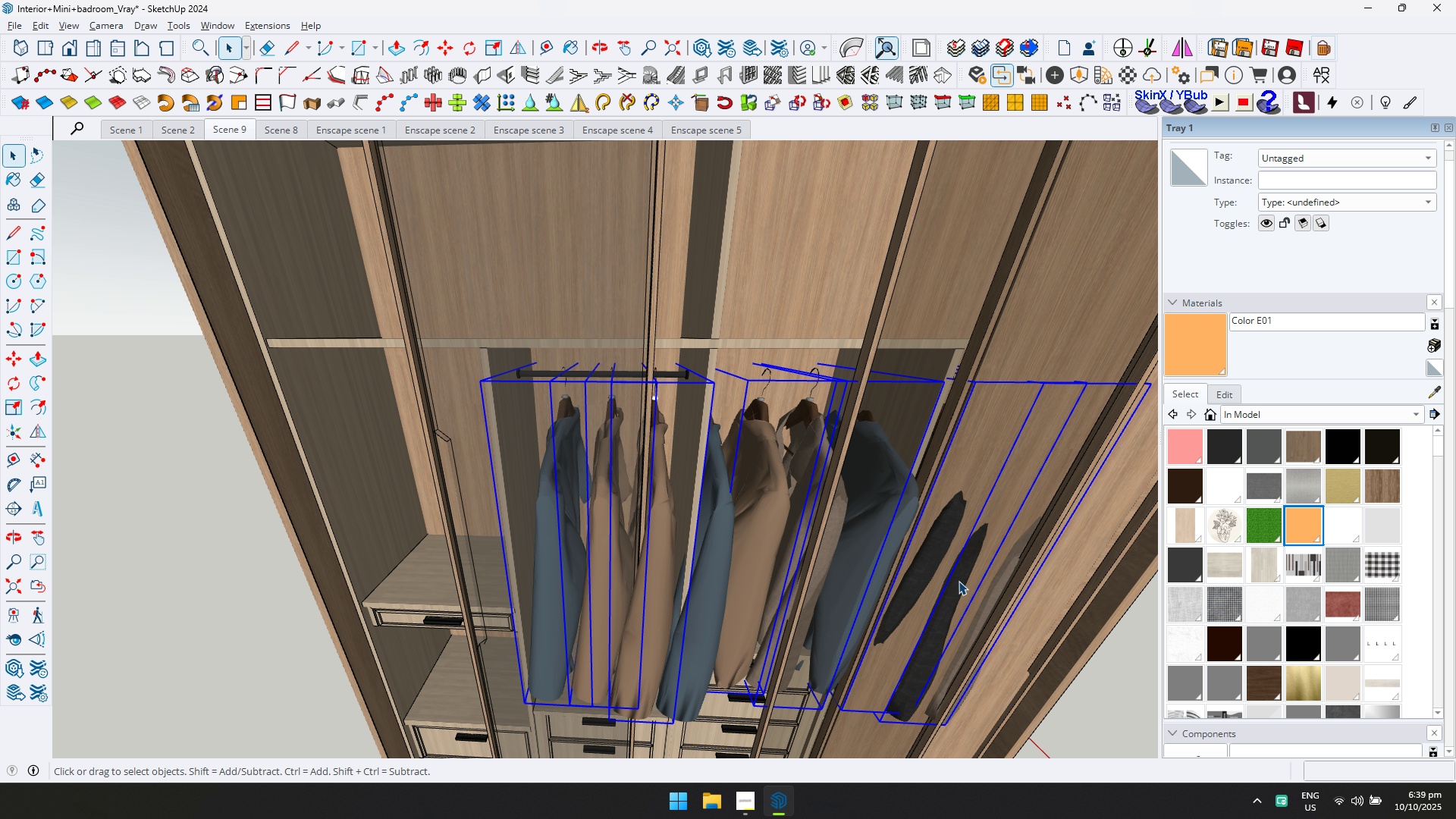 
key(Control+ControlLeft)
 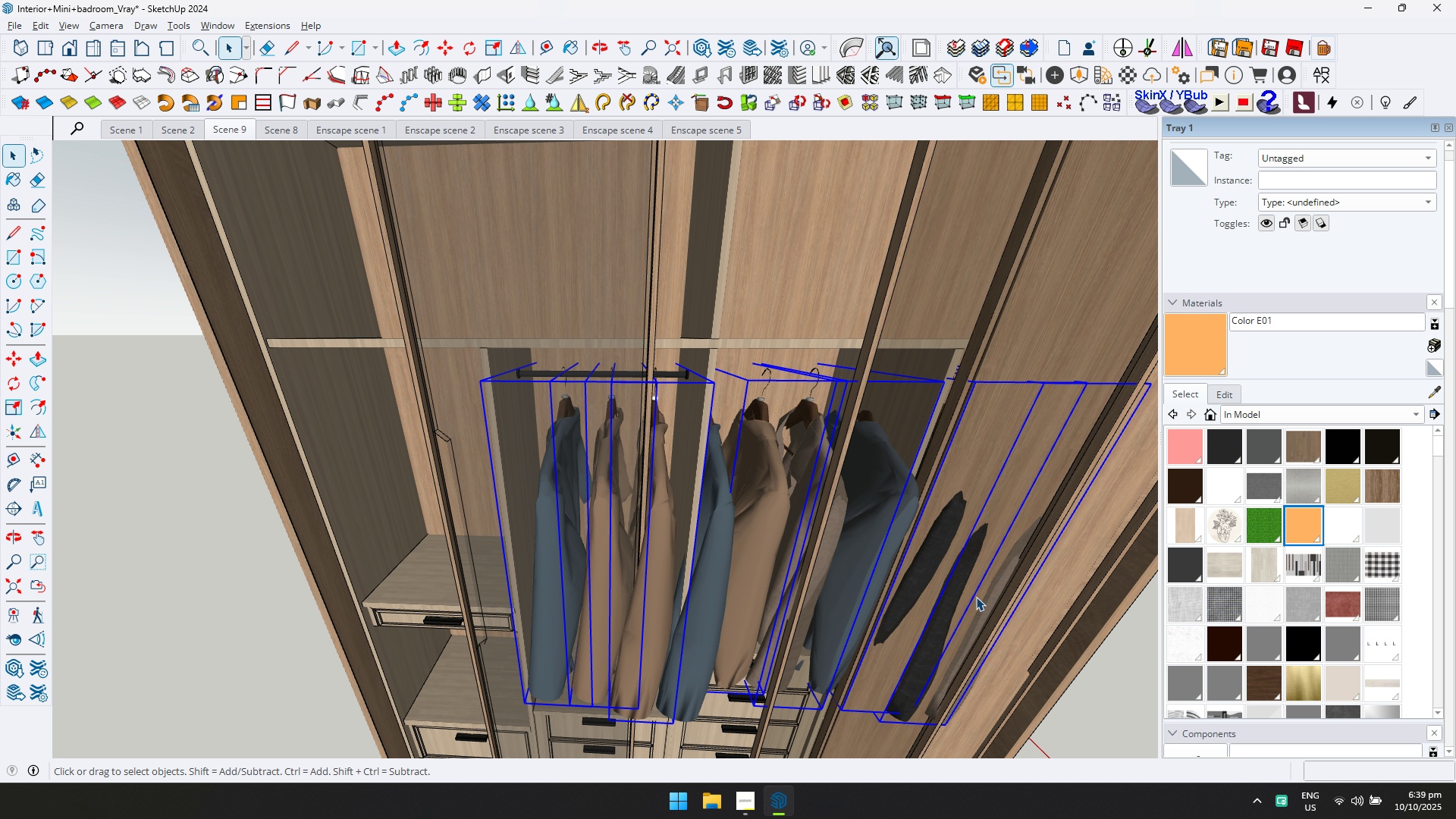 
hold_key(key=ControlLeft, duration=0.36)
 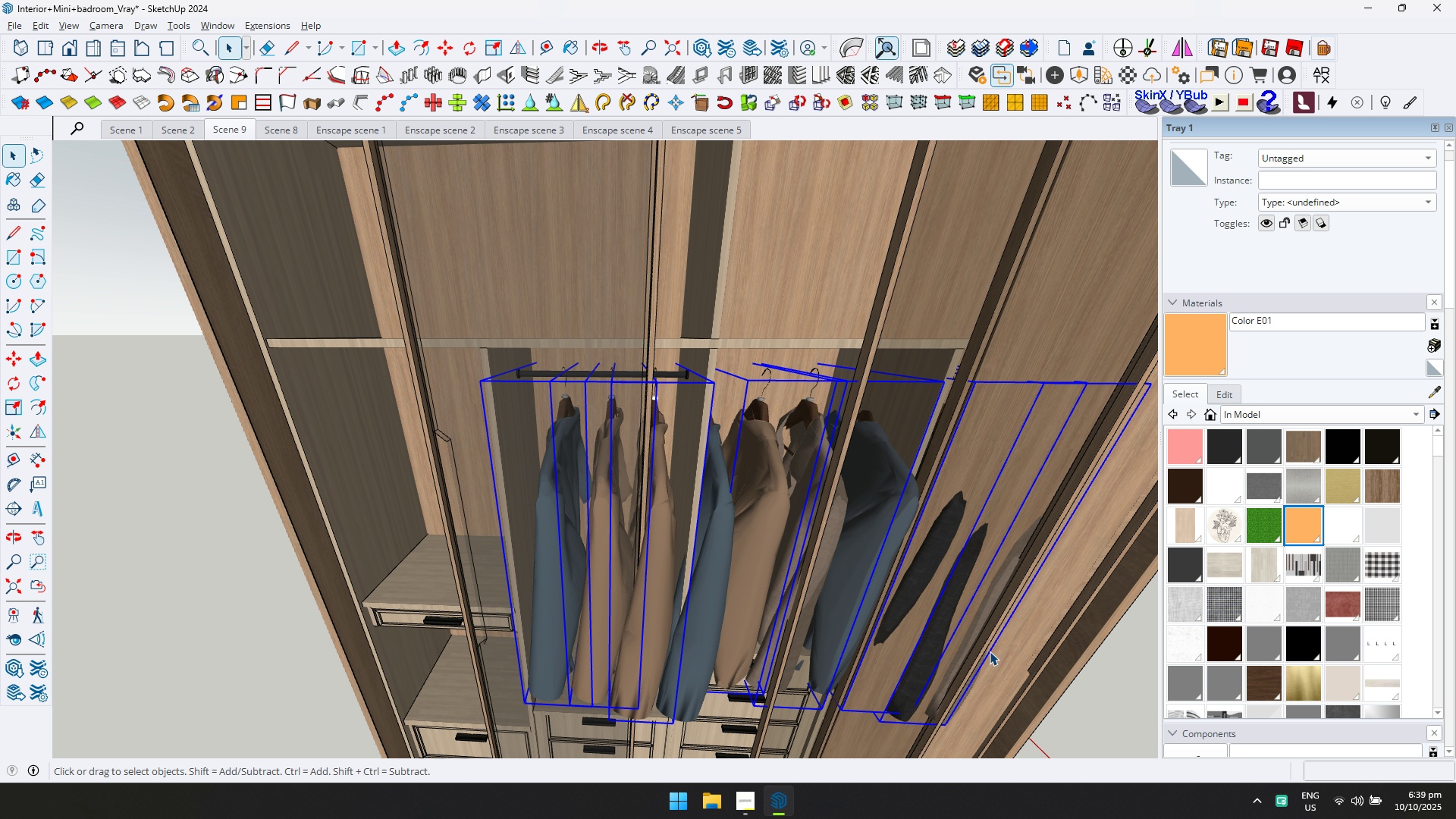 
key(Shift+ShiftLeft)
 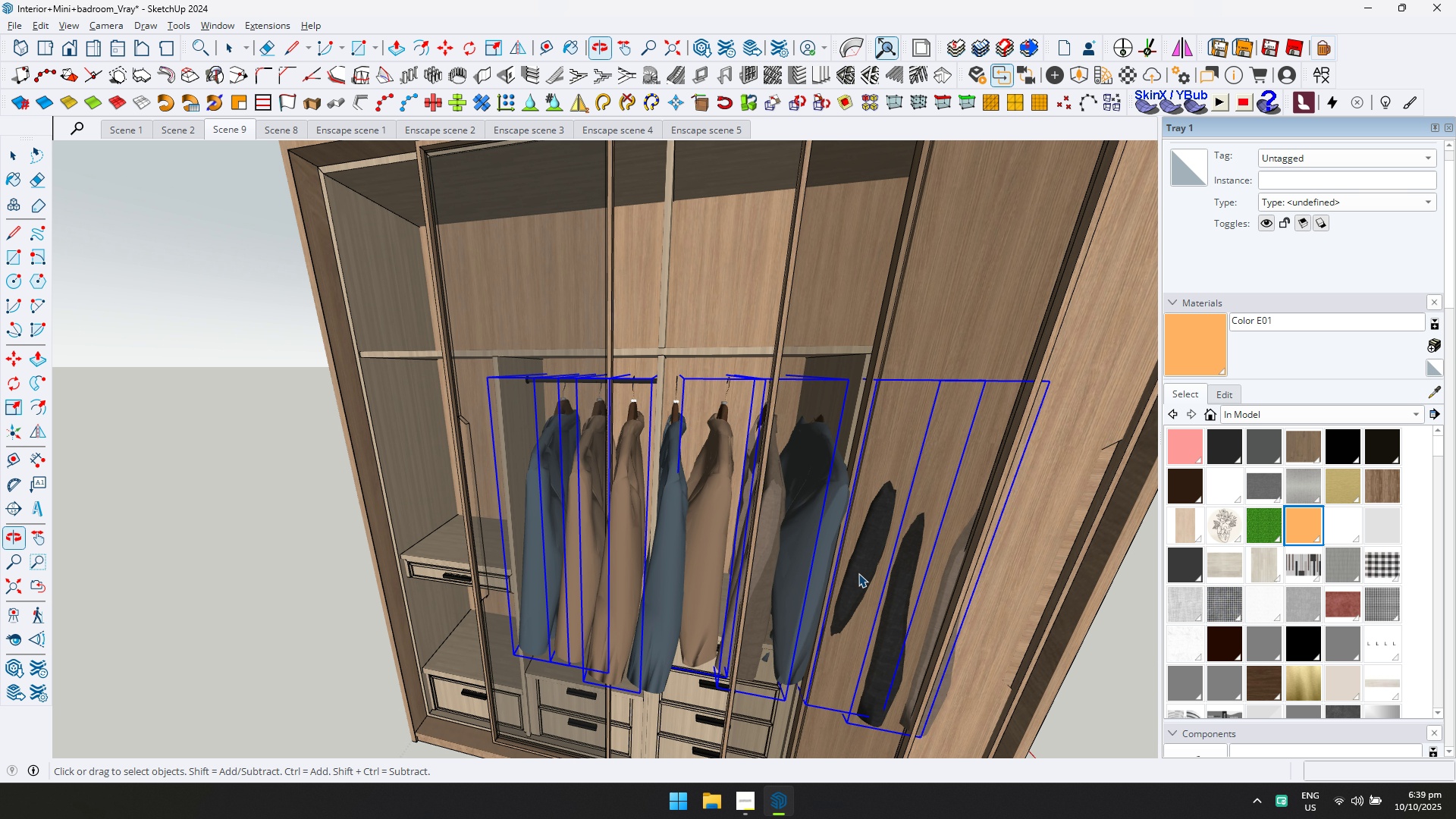 
hold_key(key=ControlLeft, duration=1.39)
left_click([717, 458])
 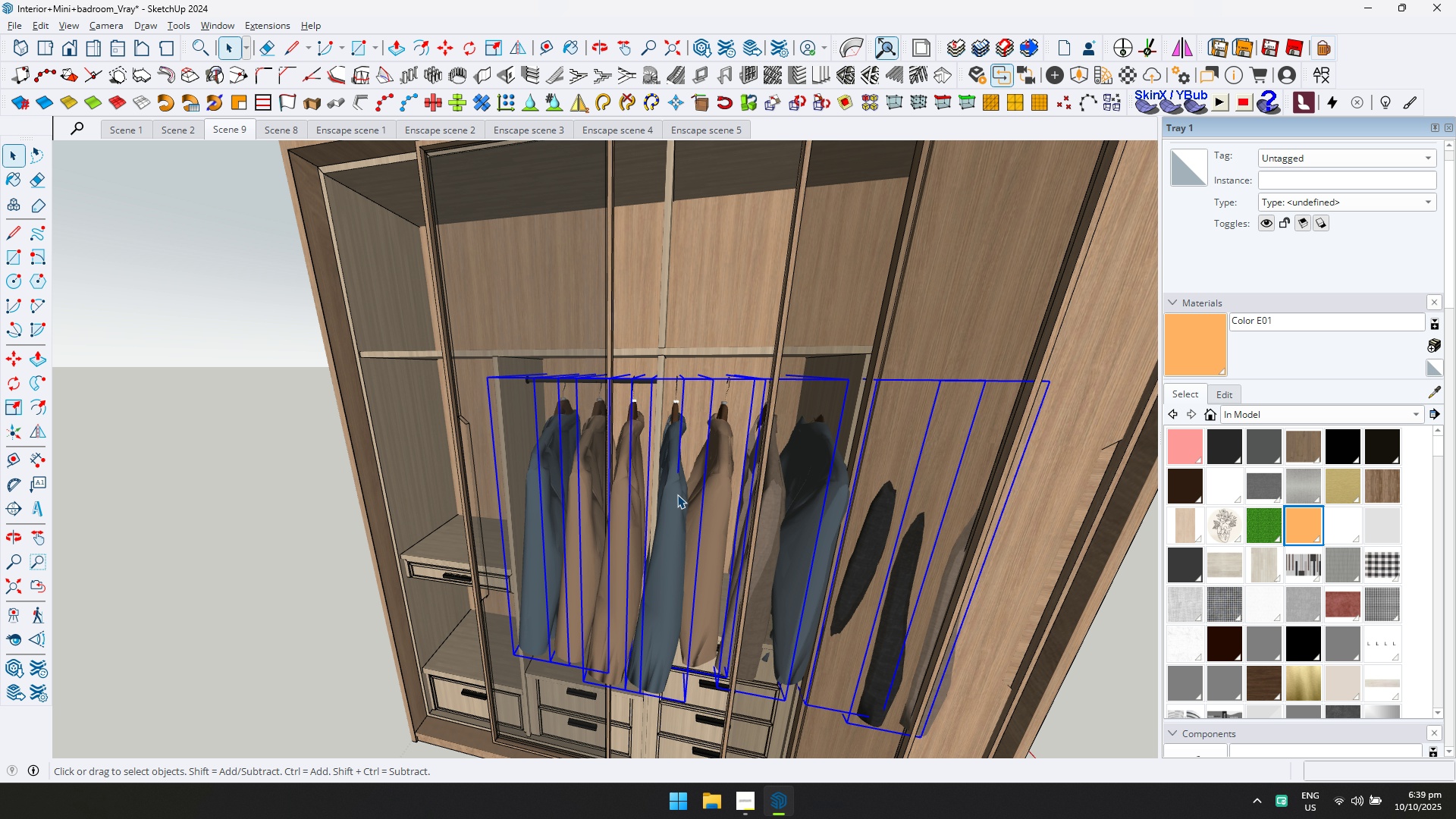 
key(S)
 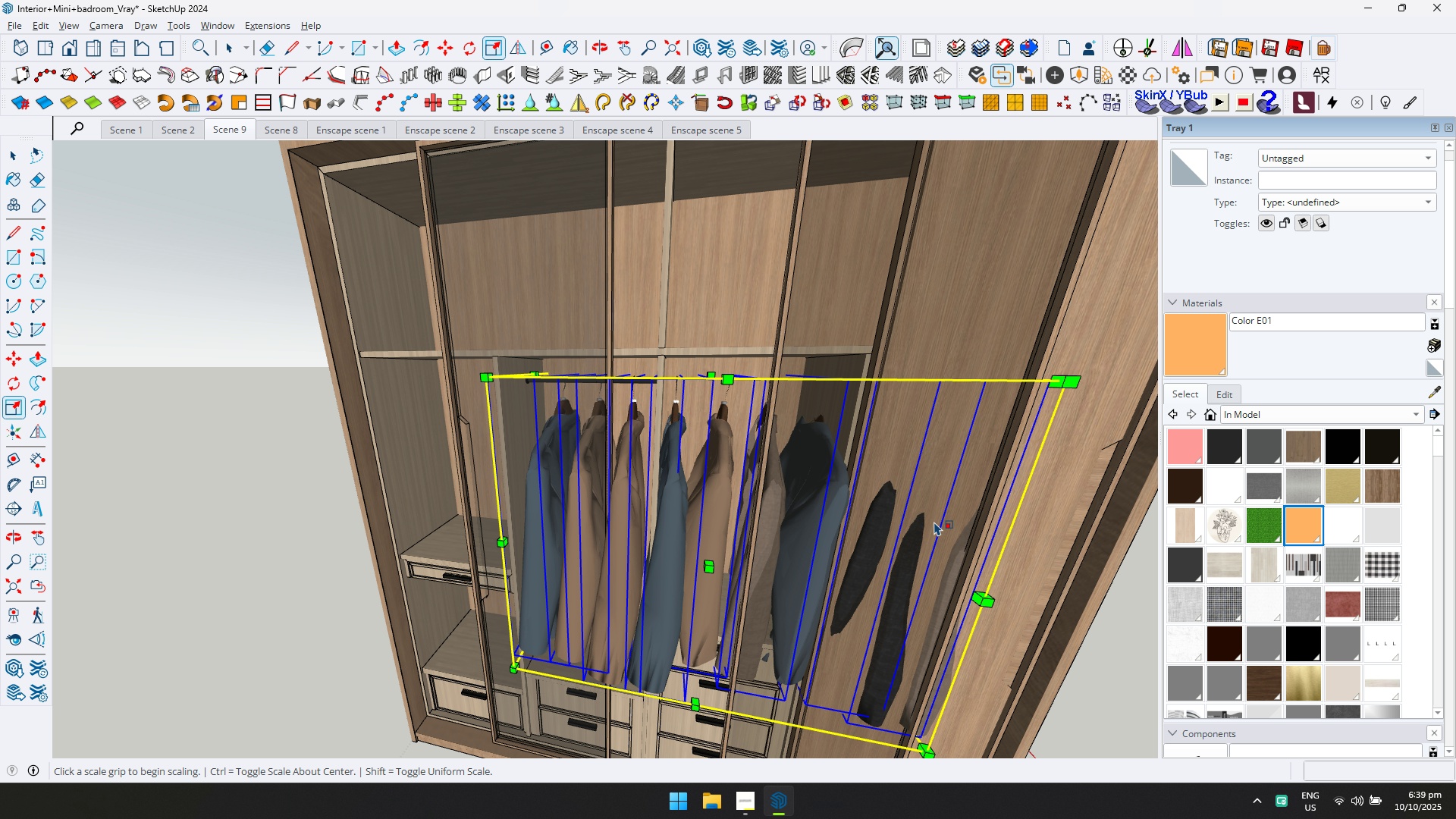 
key(Shift+ShiftLeft)
 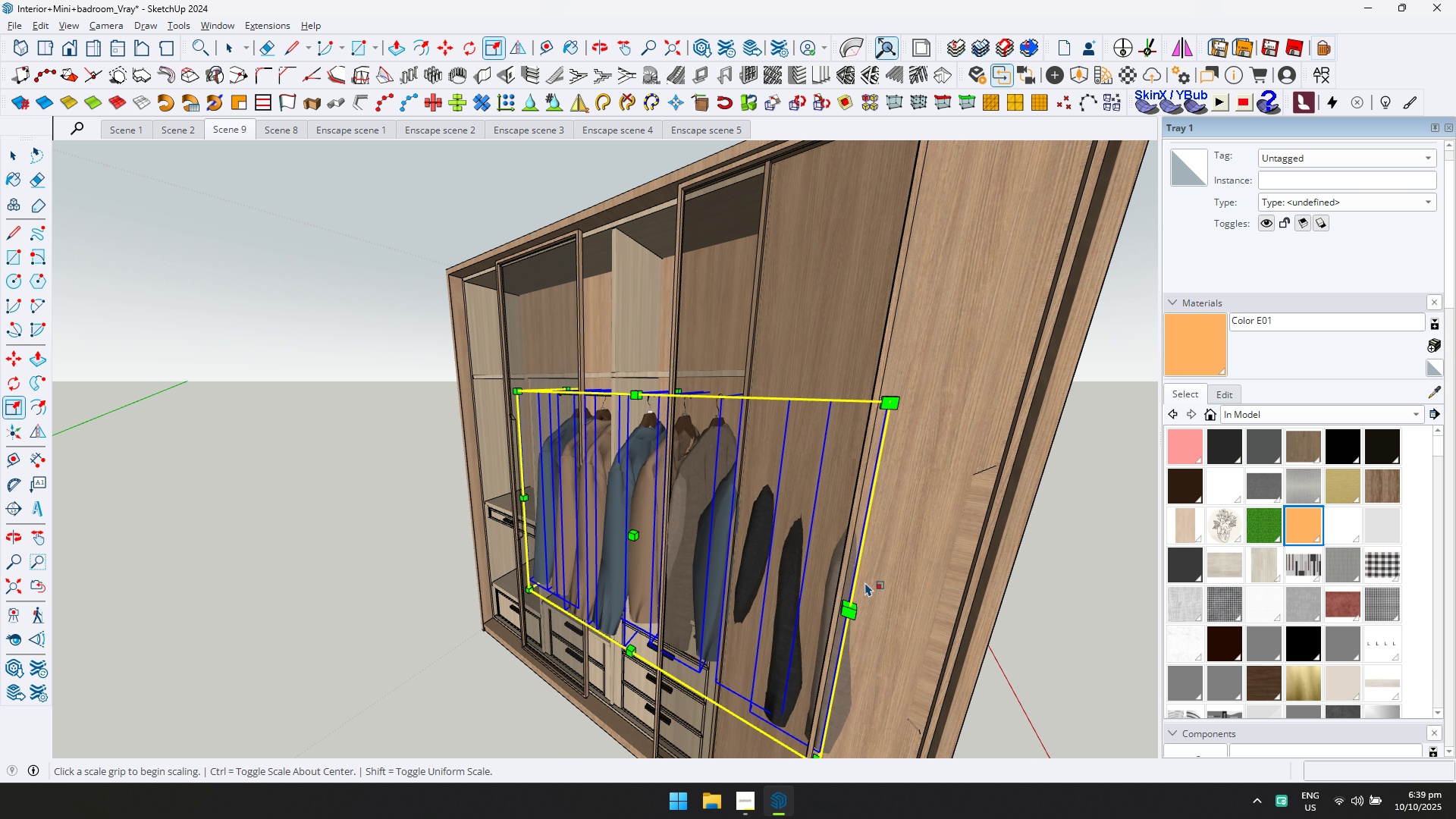 
key(Shift+ShiftLeft)
 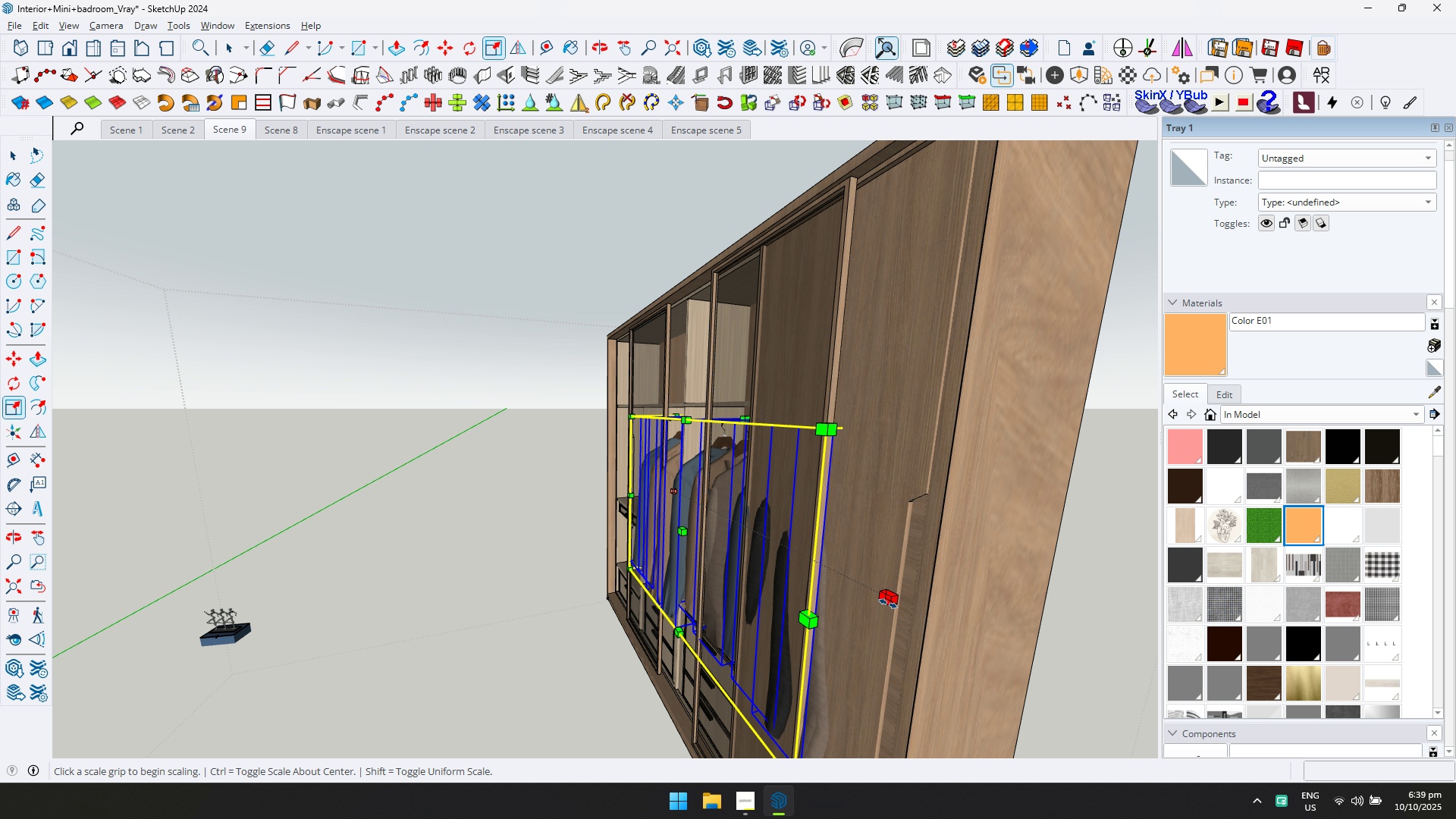 
left_click([889, 603])
 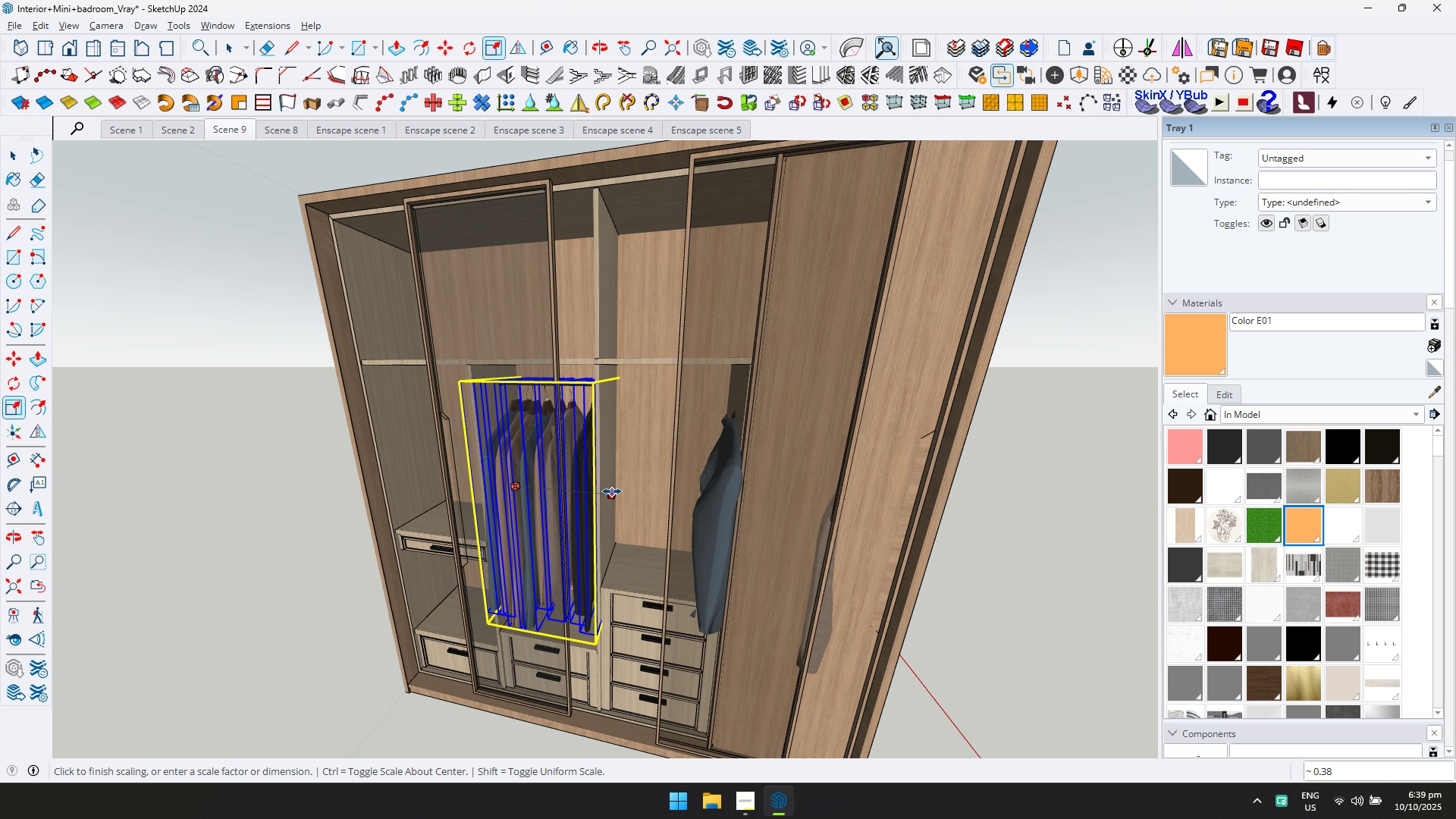 
left_click([610, 491])
 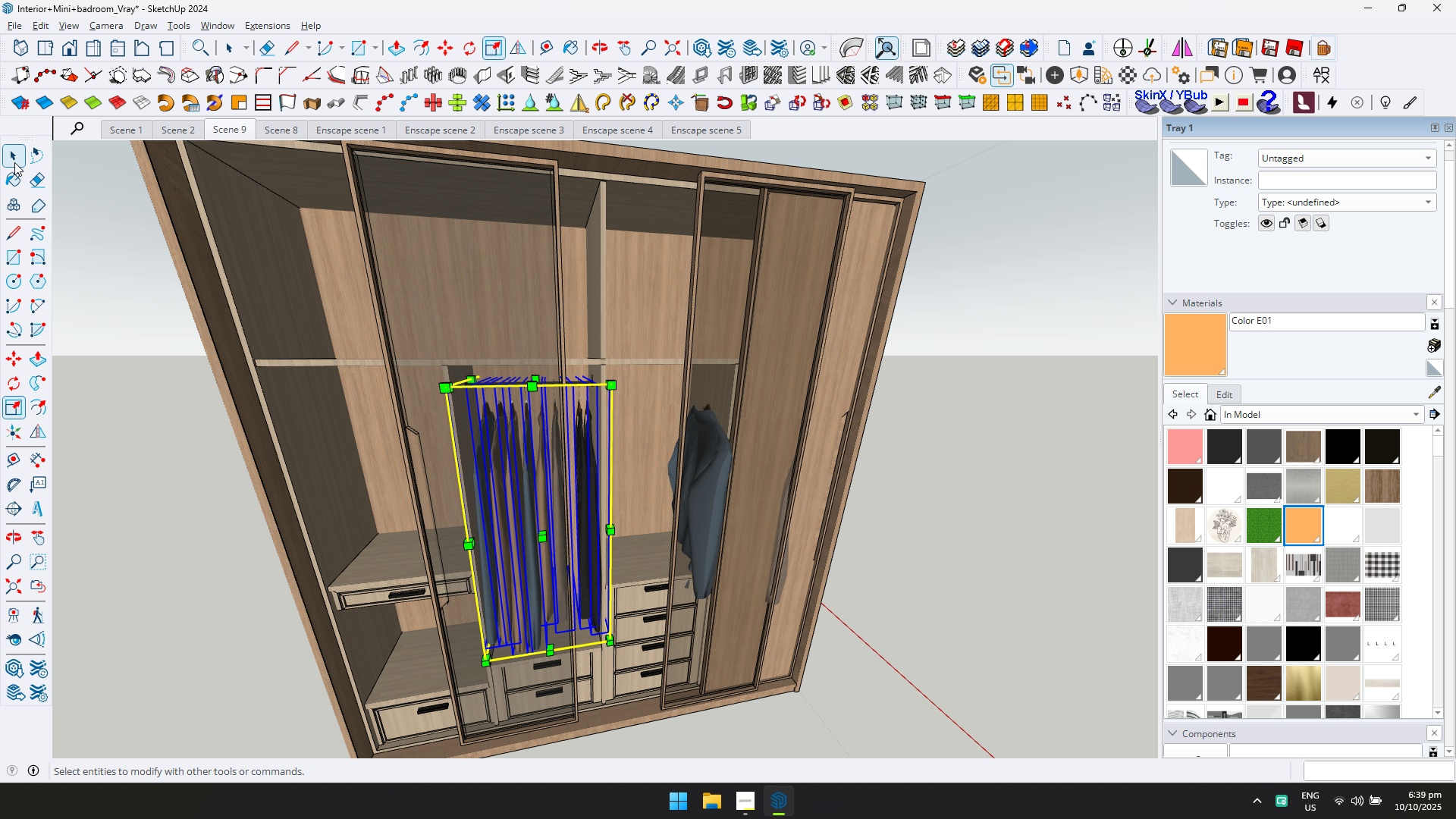 
scroll: coordinate [784, 561], scroll_direction: up, amount: 4.0
 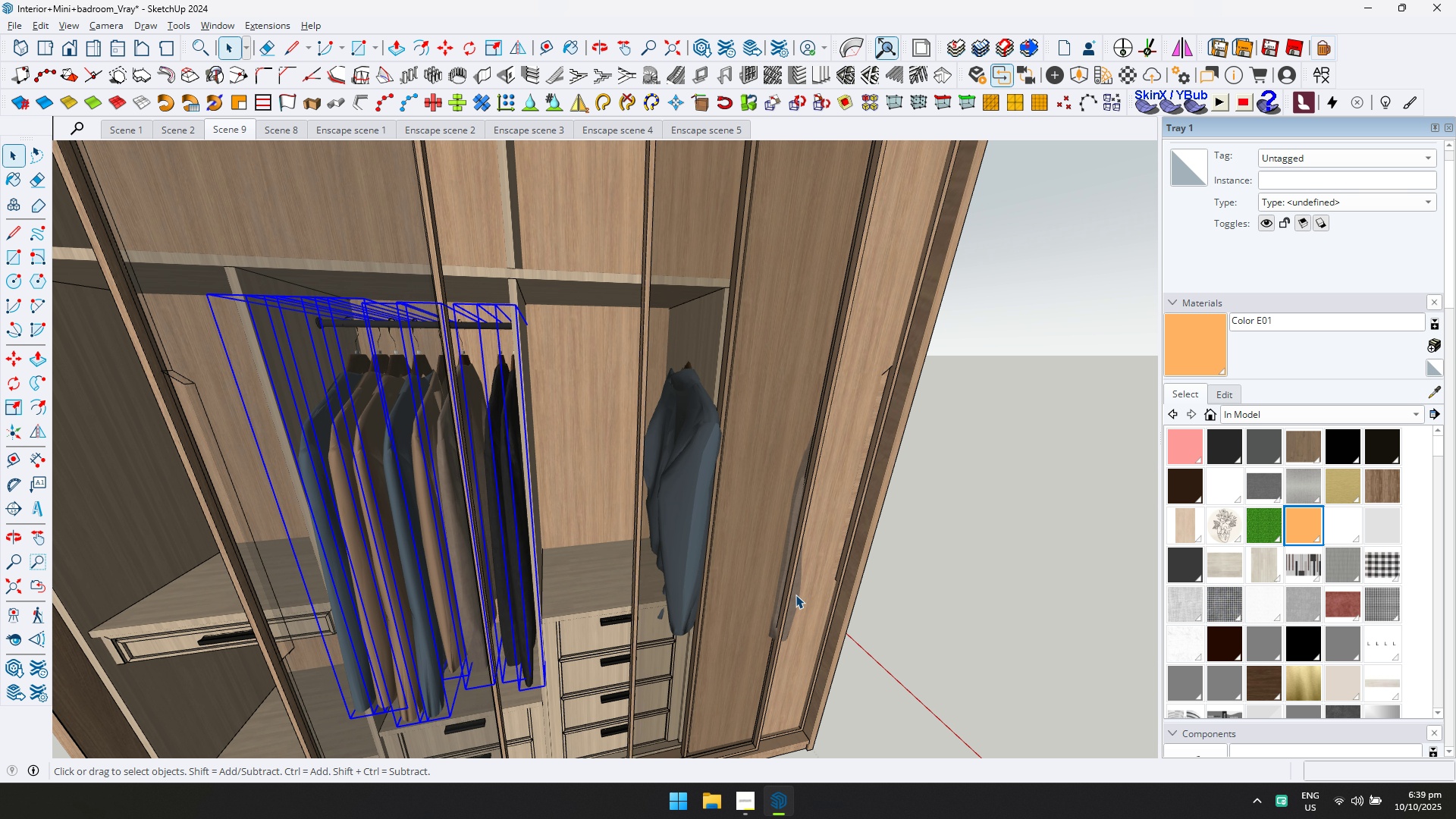 
left_click([795, 595])
 